 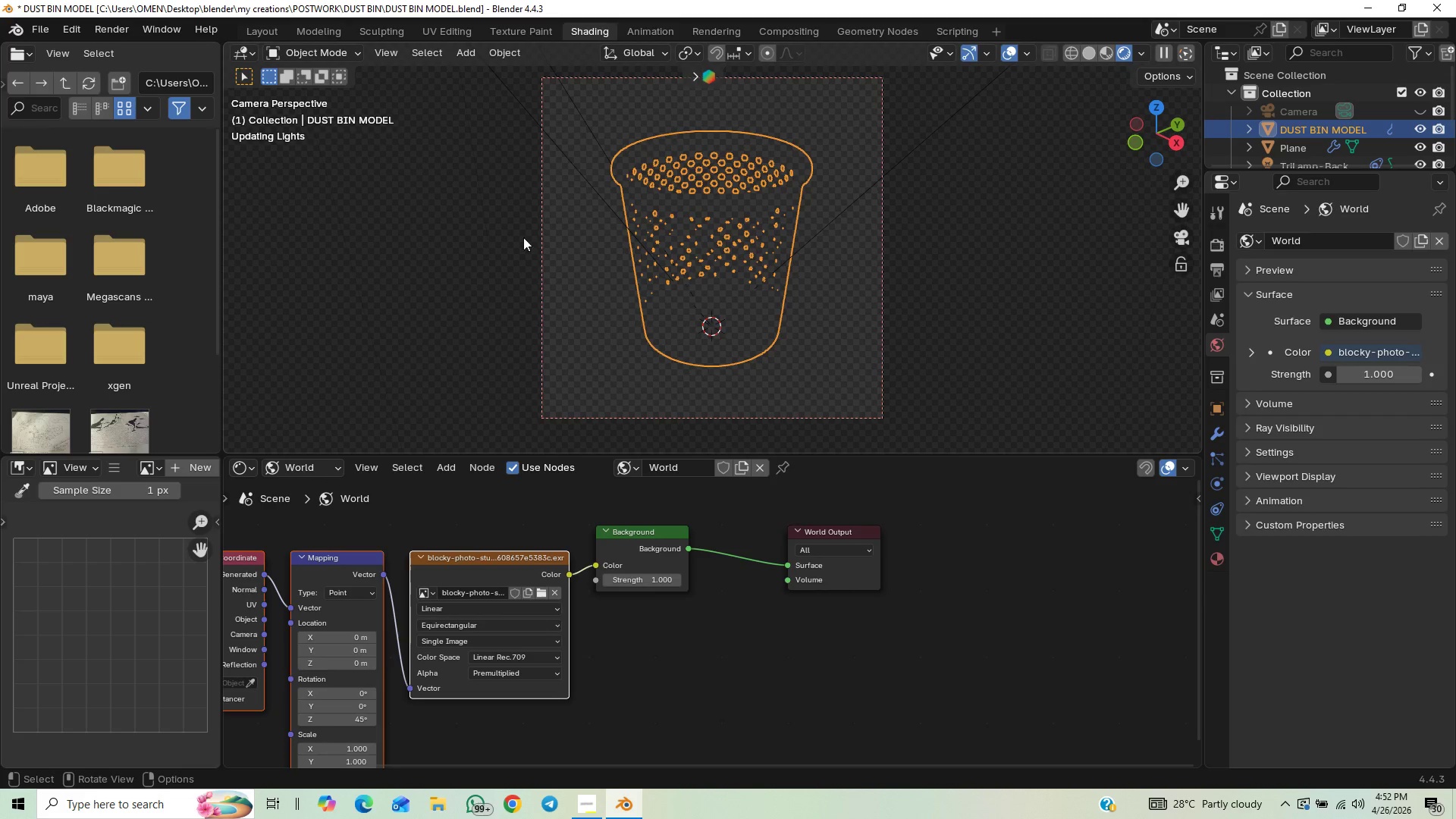 
key(Control+S)
 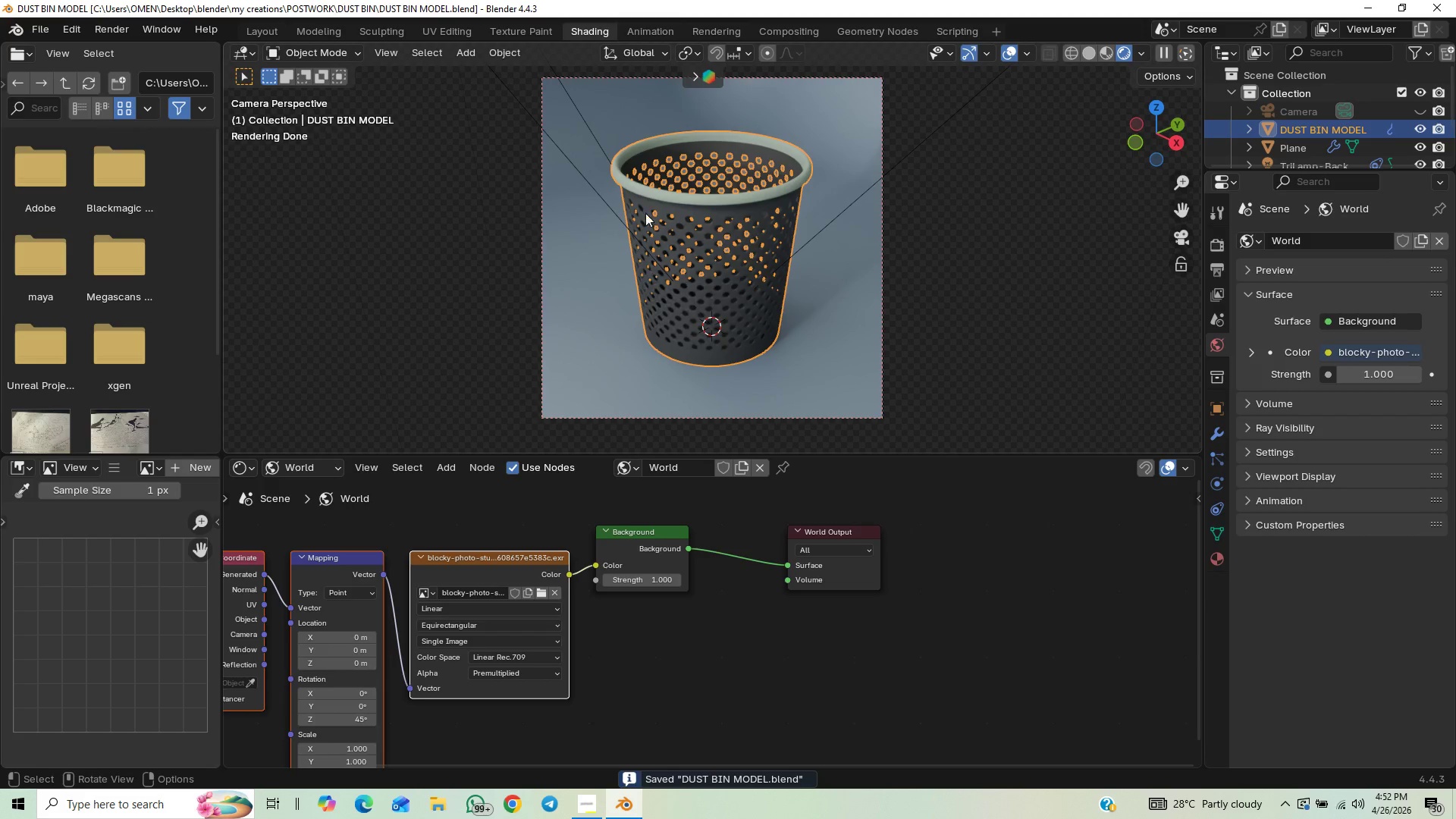 
scroll: coordinate [592, 568], scroll_direction: down, amount: 2.0
 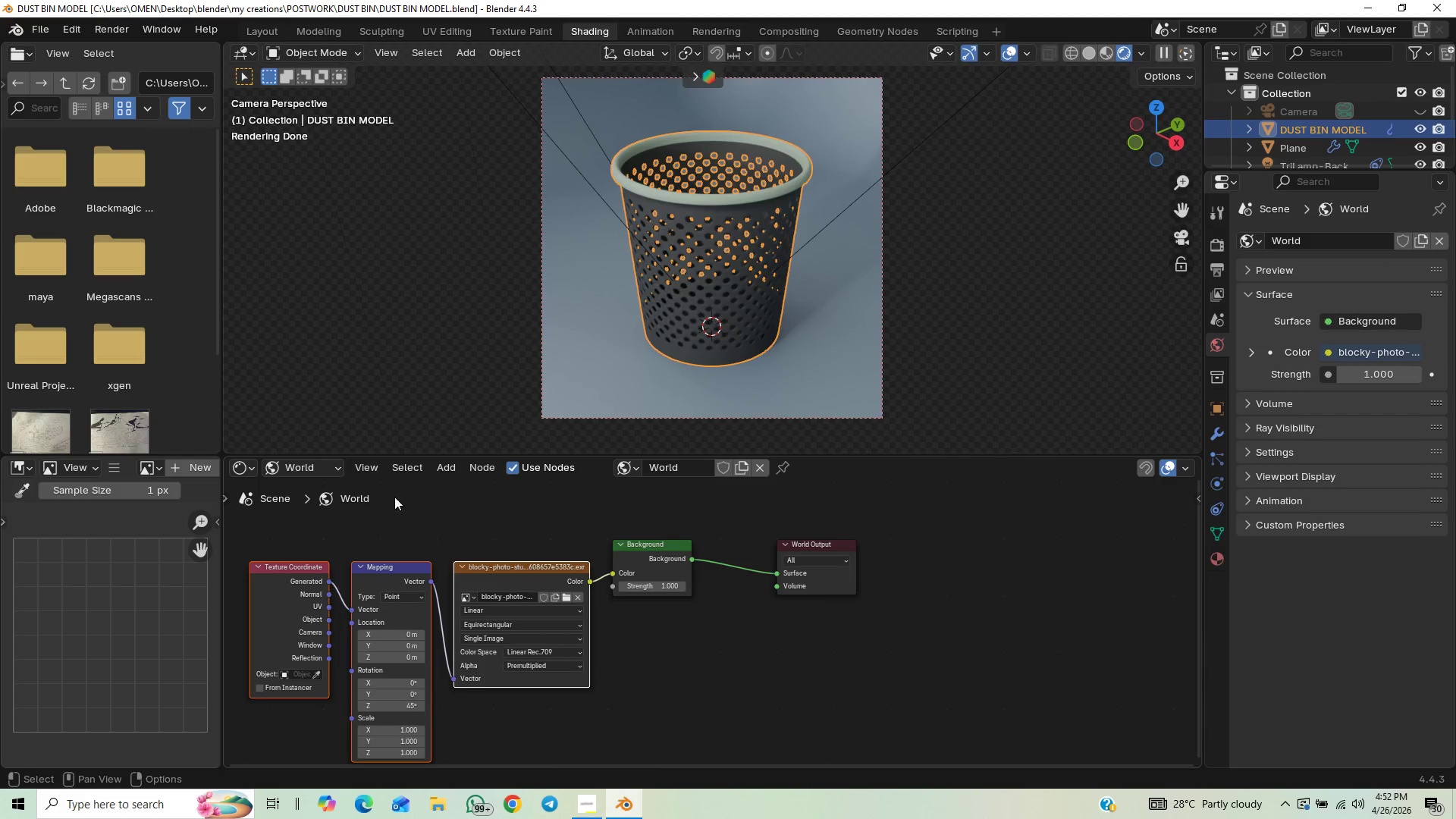 
left_click([315, 467])
 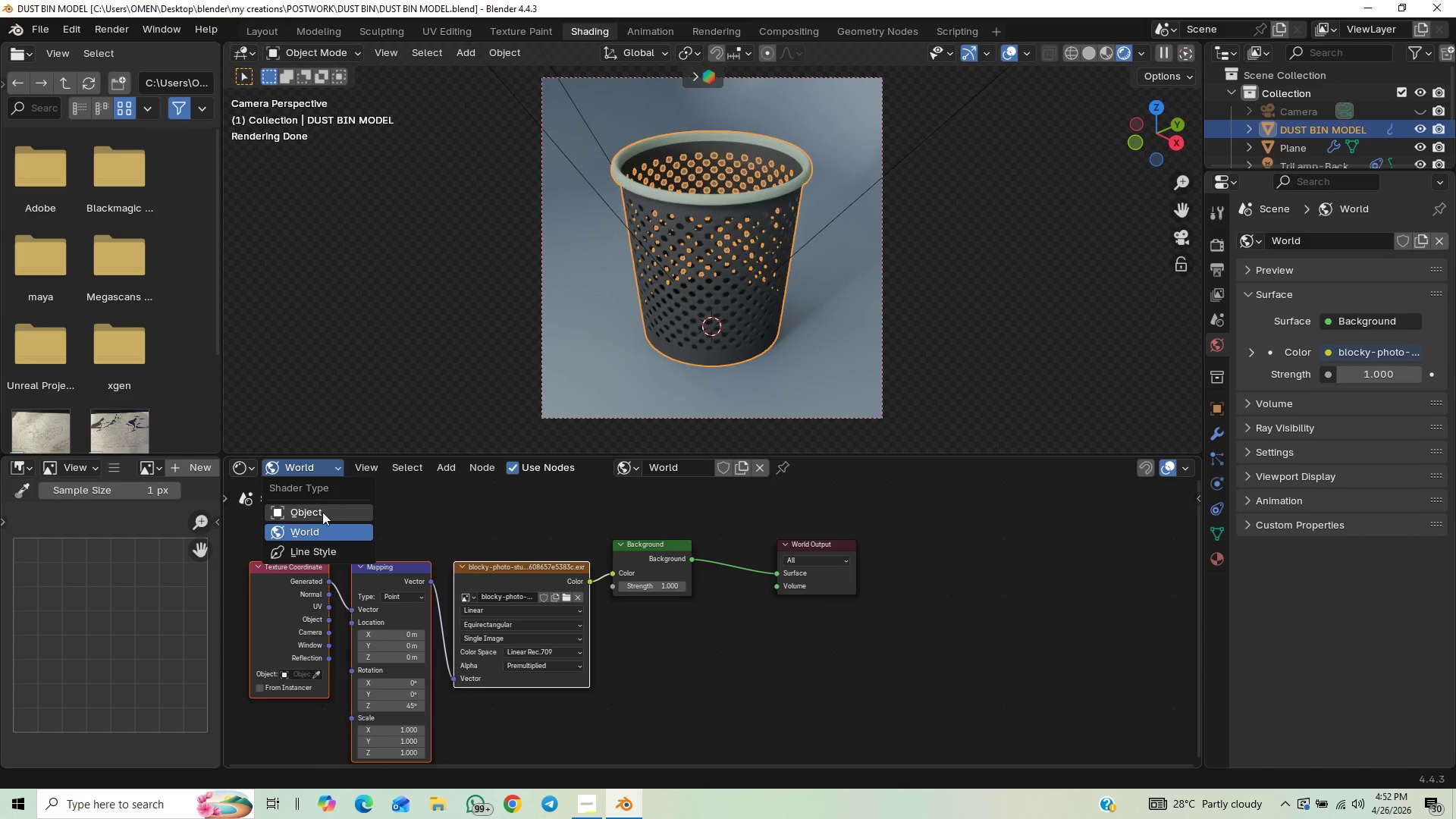 
left_click([322, 513])
 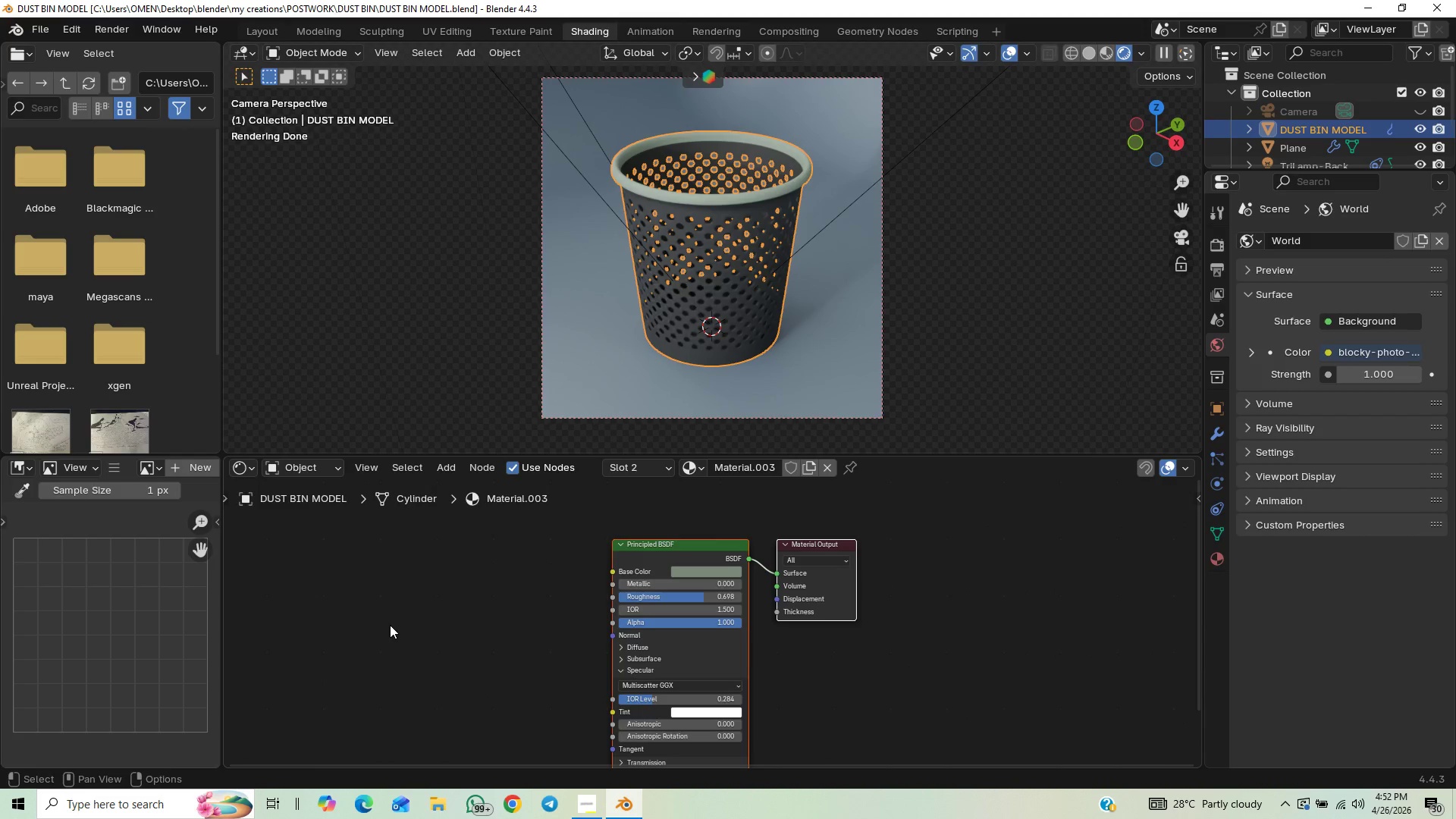 
scroll: coordinate [385, 631], scroll_direction: up, amount: 1.0
 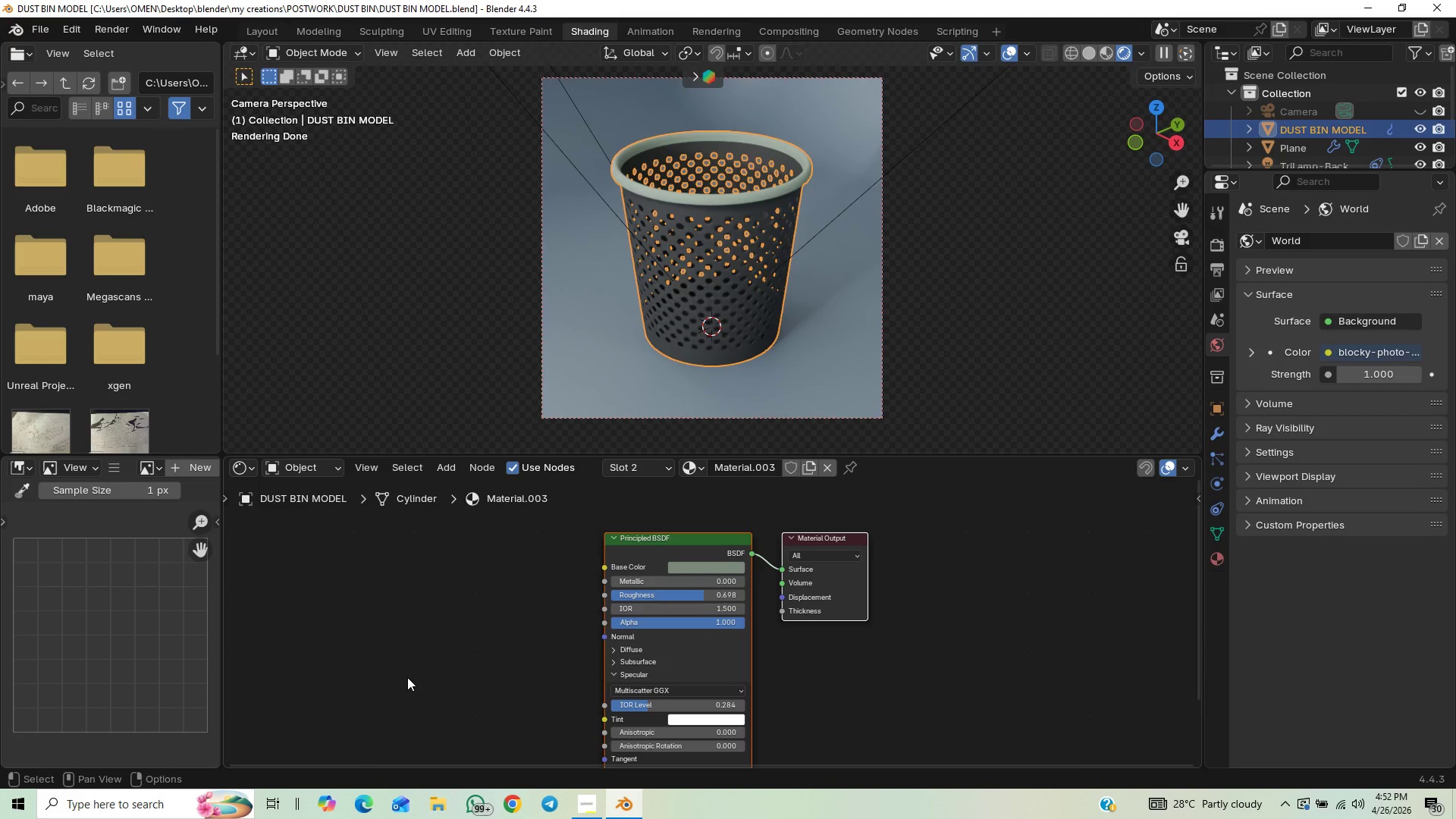 
key(Shift+A)
 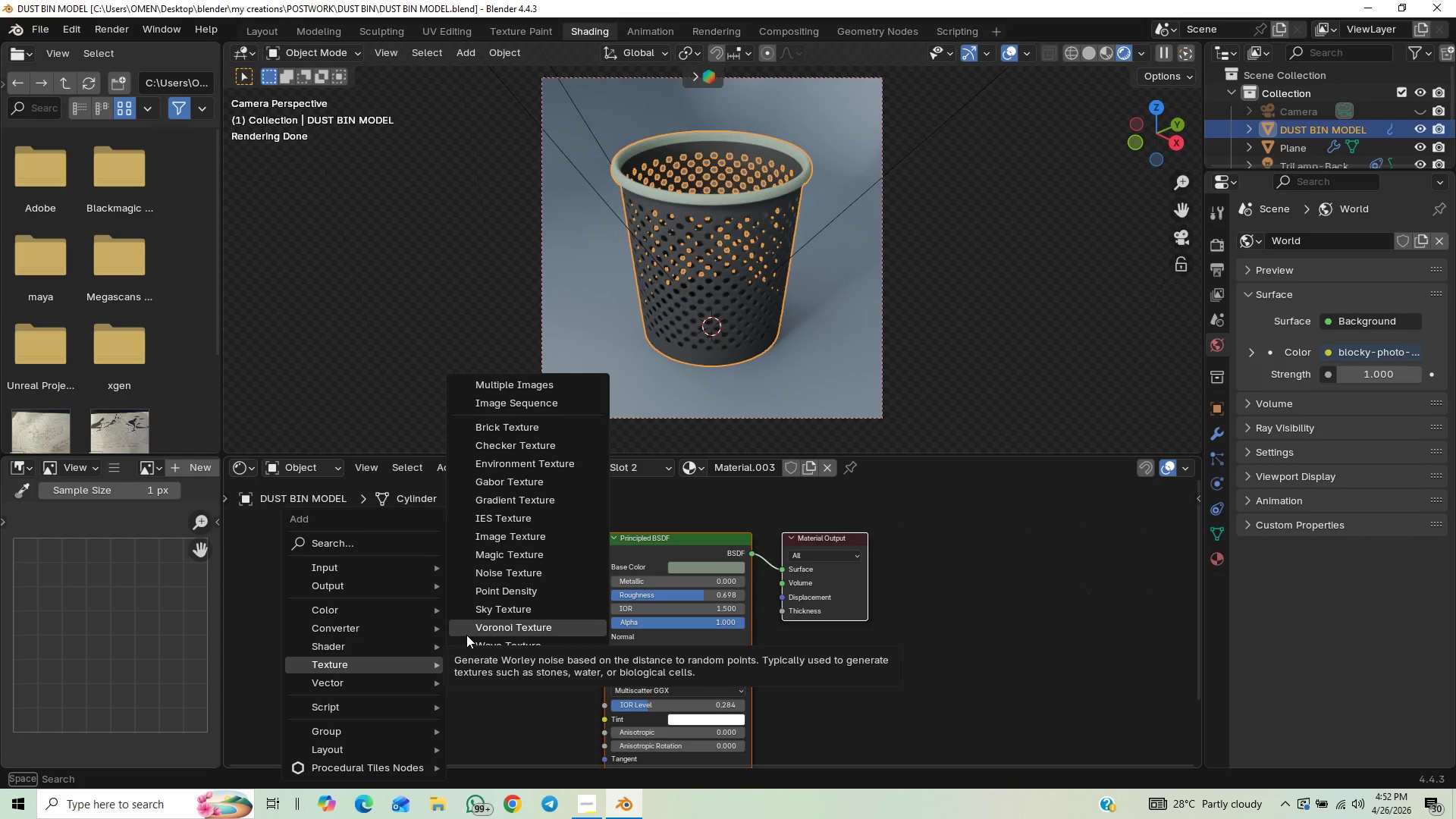 
scroll: coordinate [494, 651], scroll_direction: down, amount: 1.0
 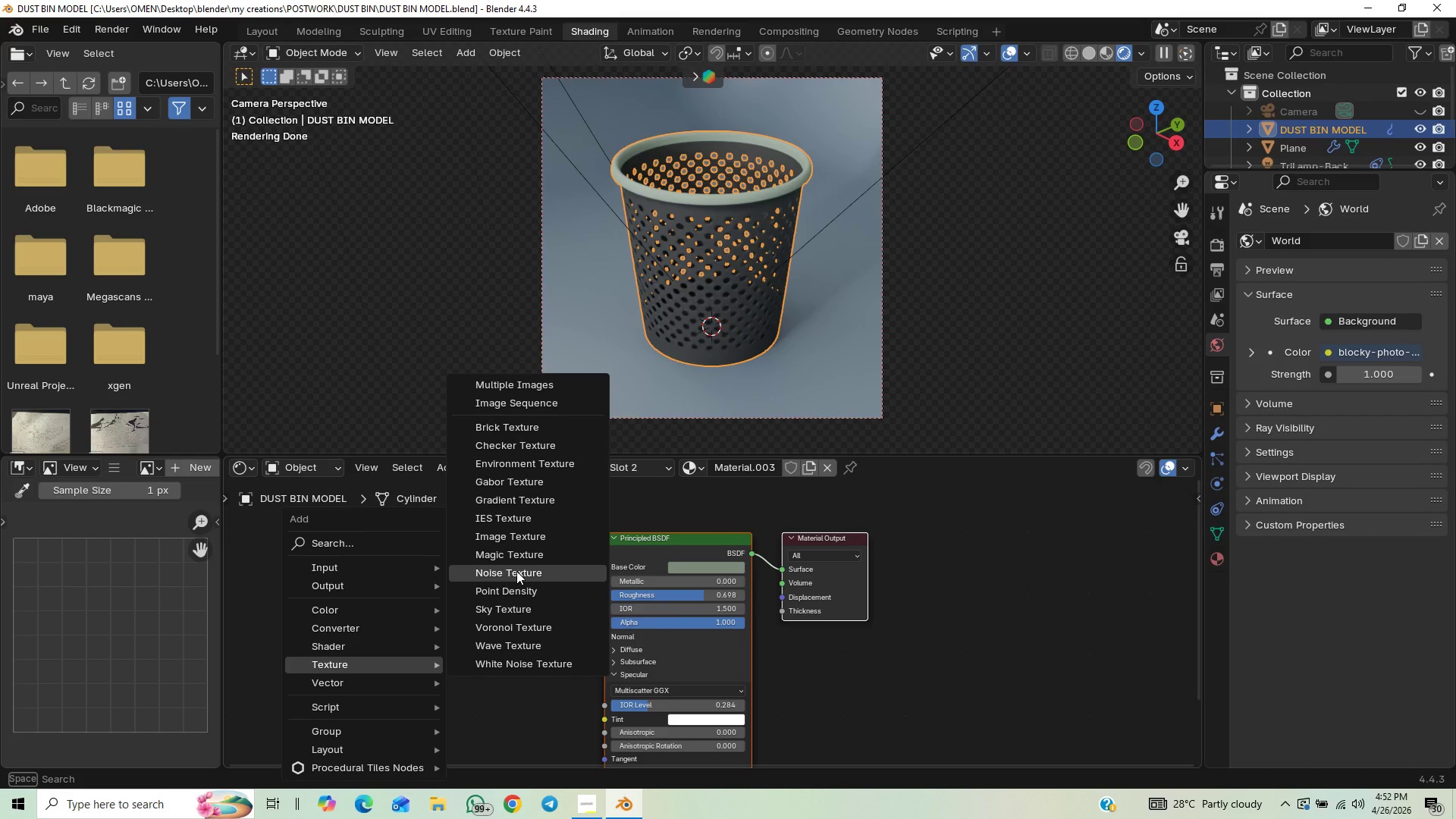 
left_click([516, 571])
 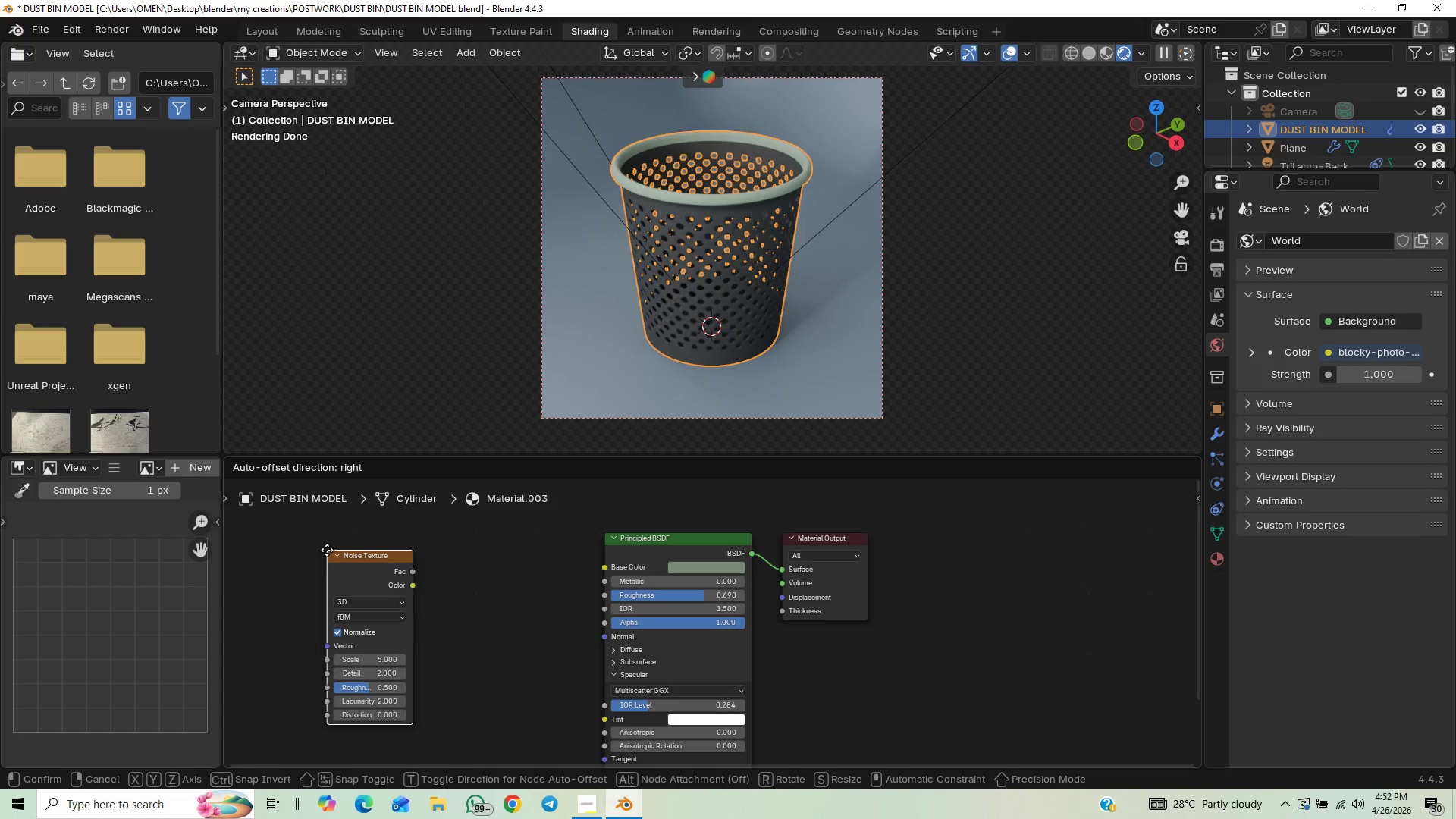 
wait(8.33)
 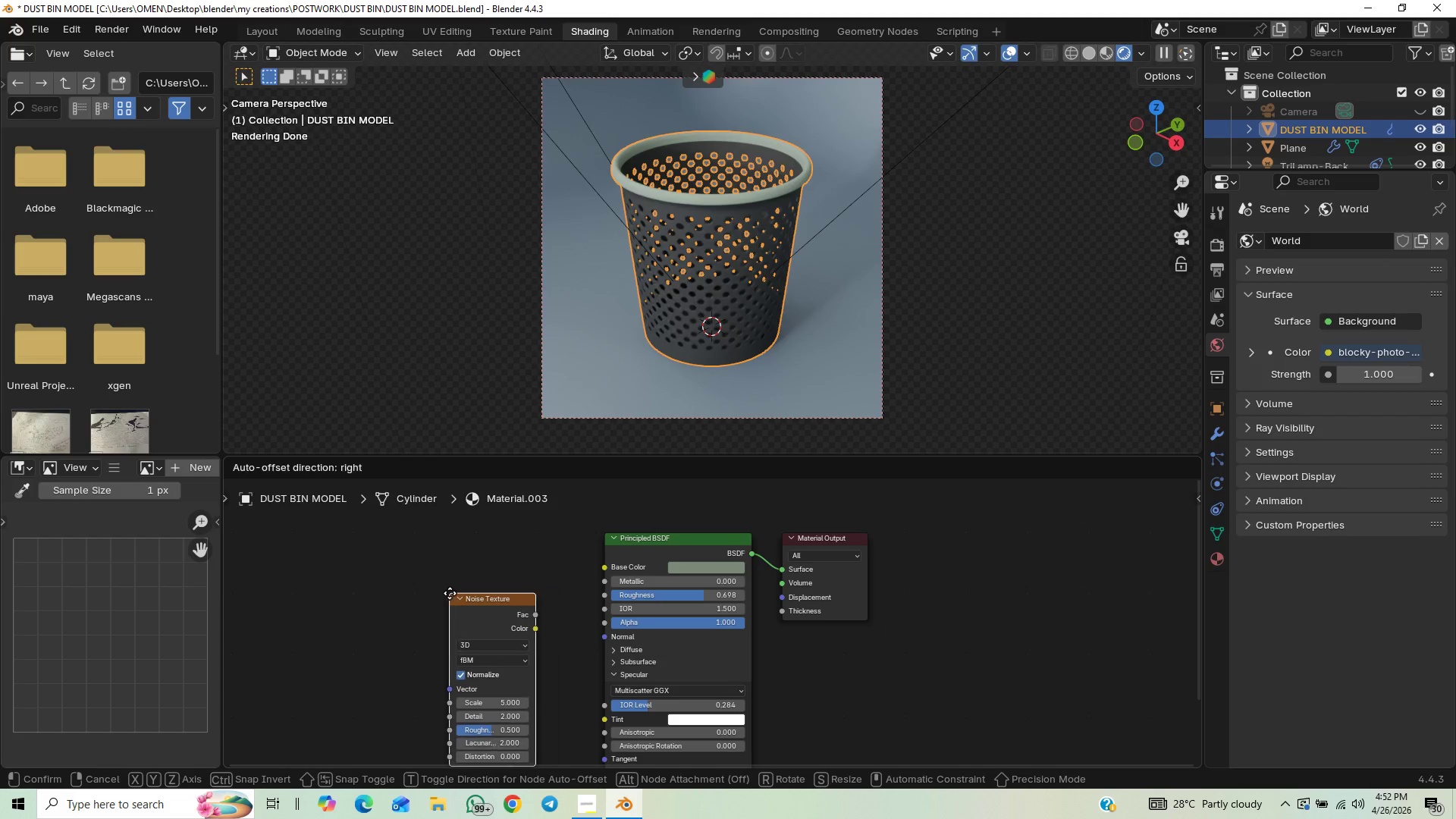 
type(Abum)
 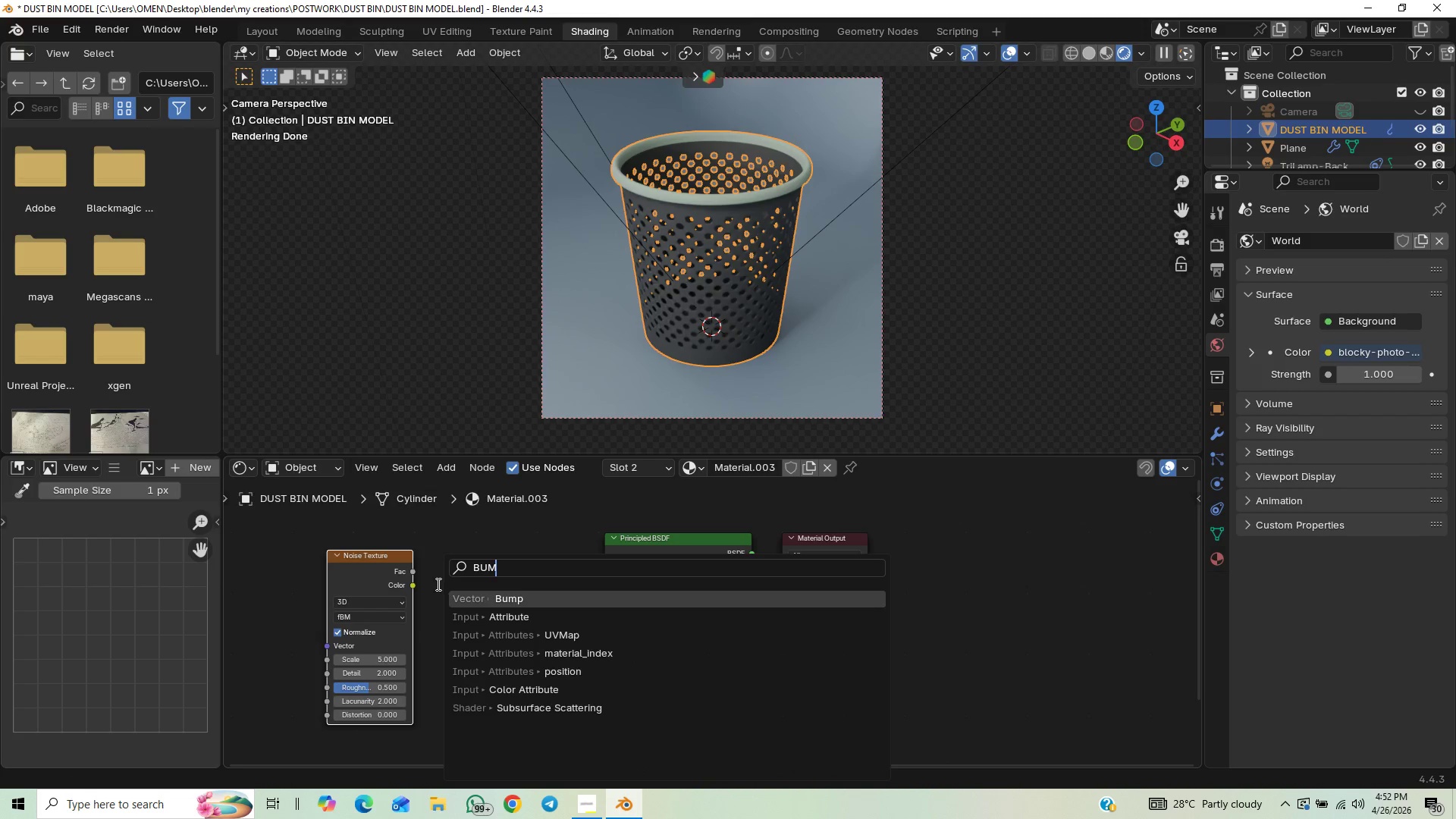 
left_click_drag(start_coordinate=[458, 588], to_coordinate=[513, 595])
 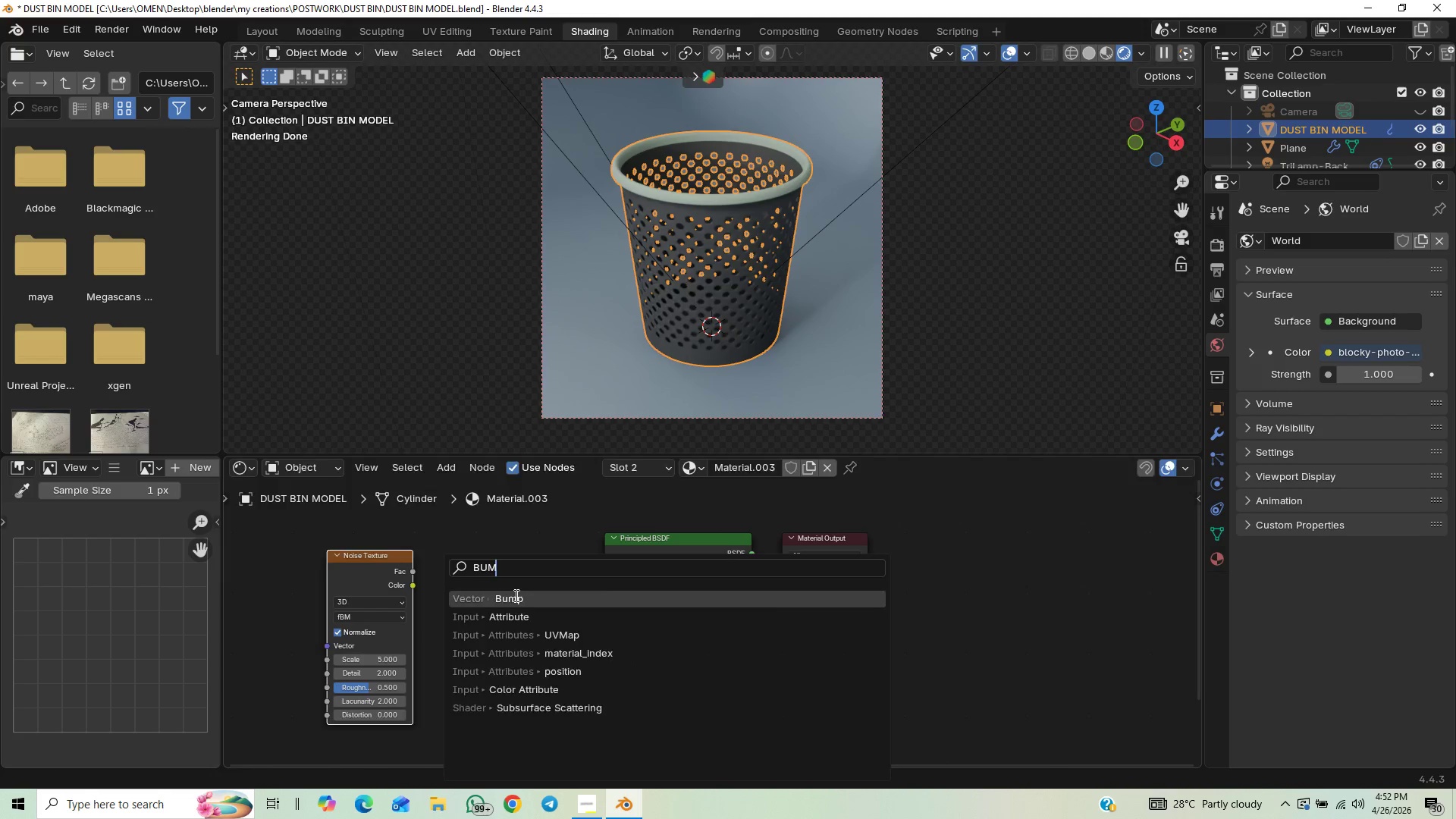 
key(P)
 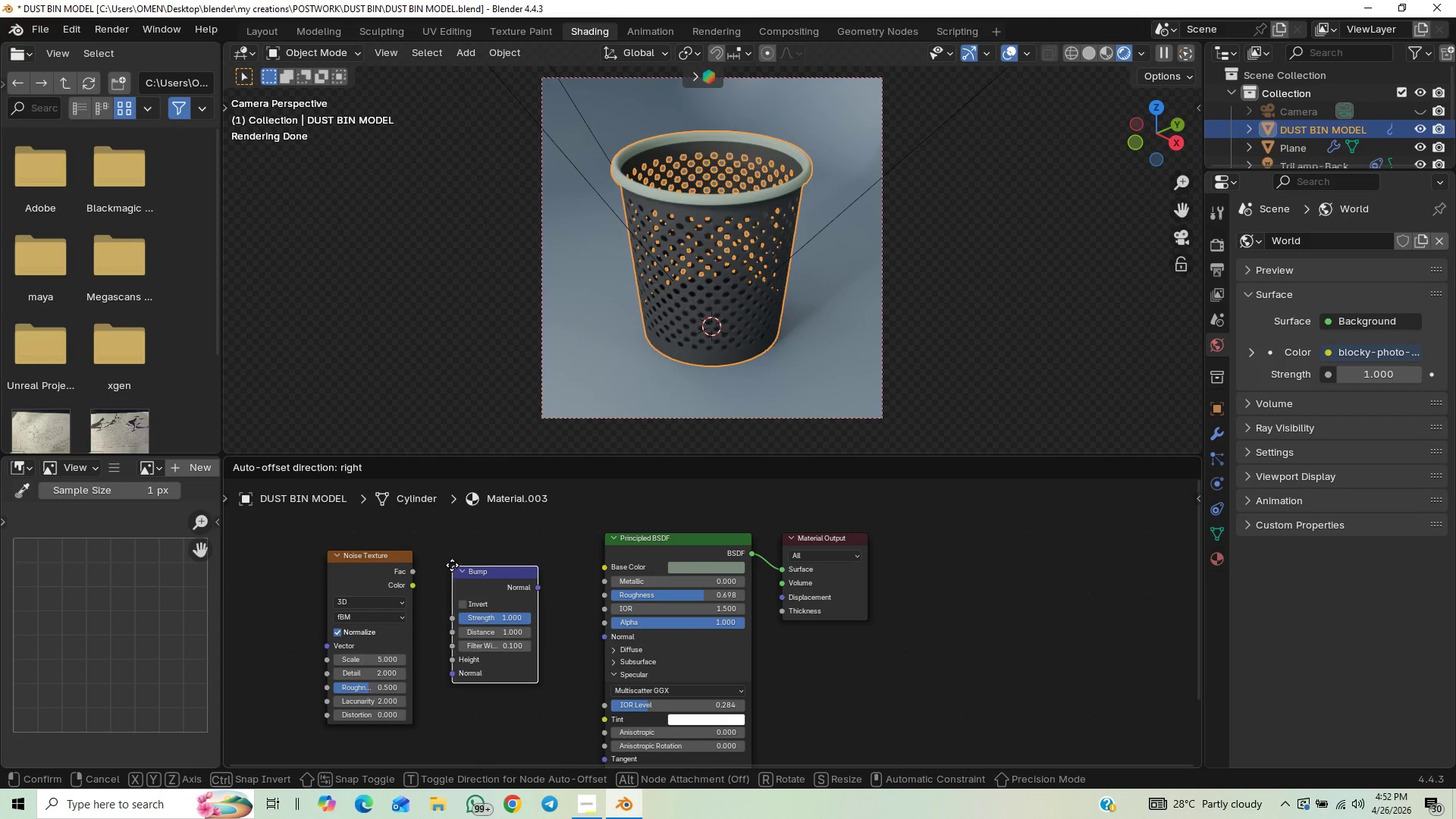 
left_click([452, 563])
 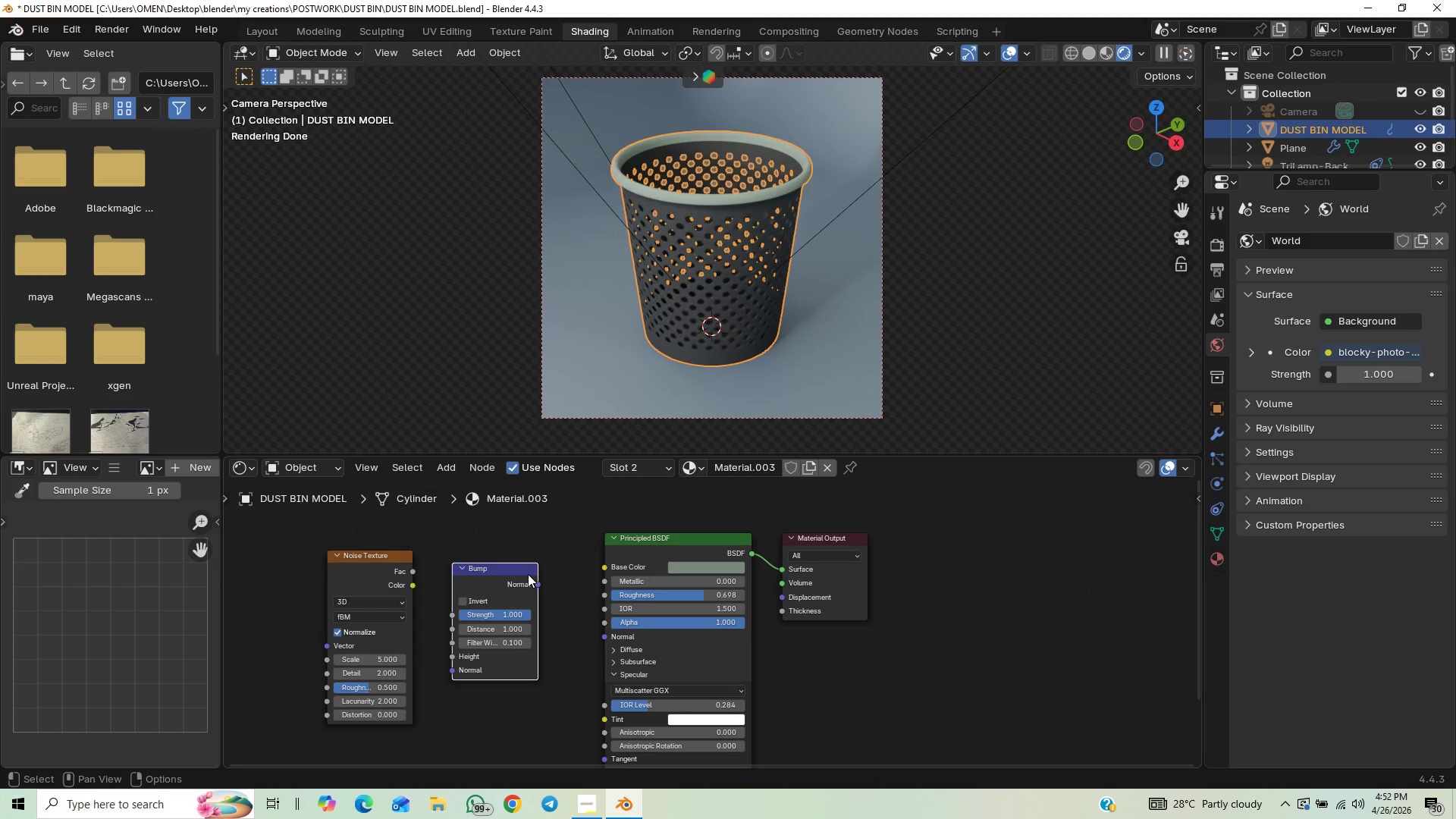 
left_click_drag(start_coordinate=[538, 582], to_coordinate=[597, 639])
 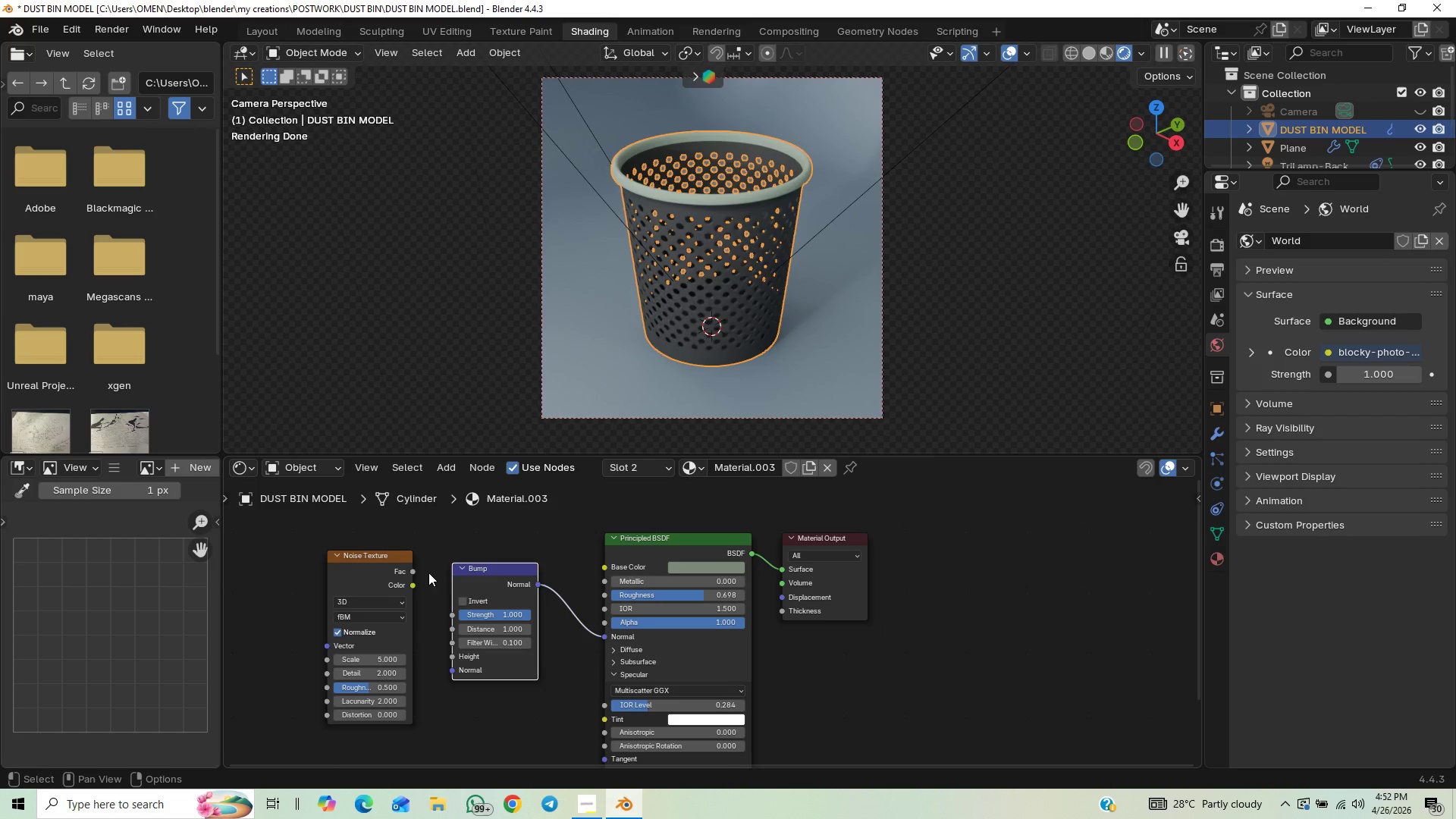 
left_click_drag(start_coordinate=[415, 571], to_coordinate=[451, 660])
 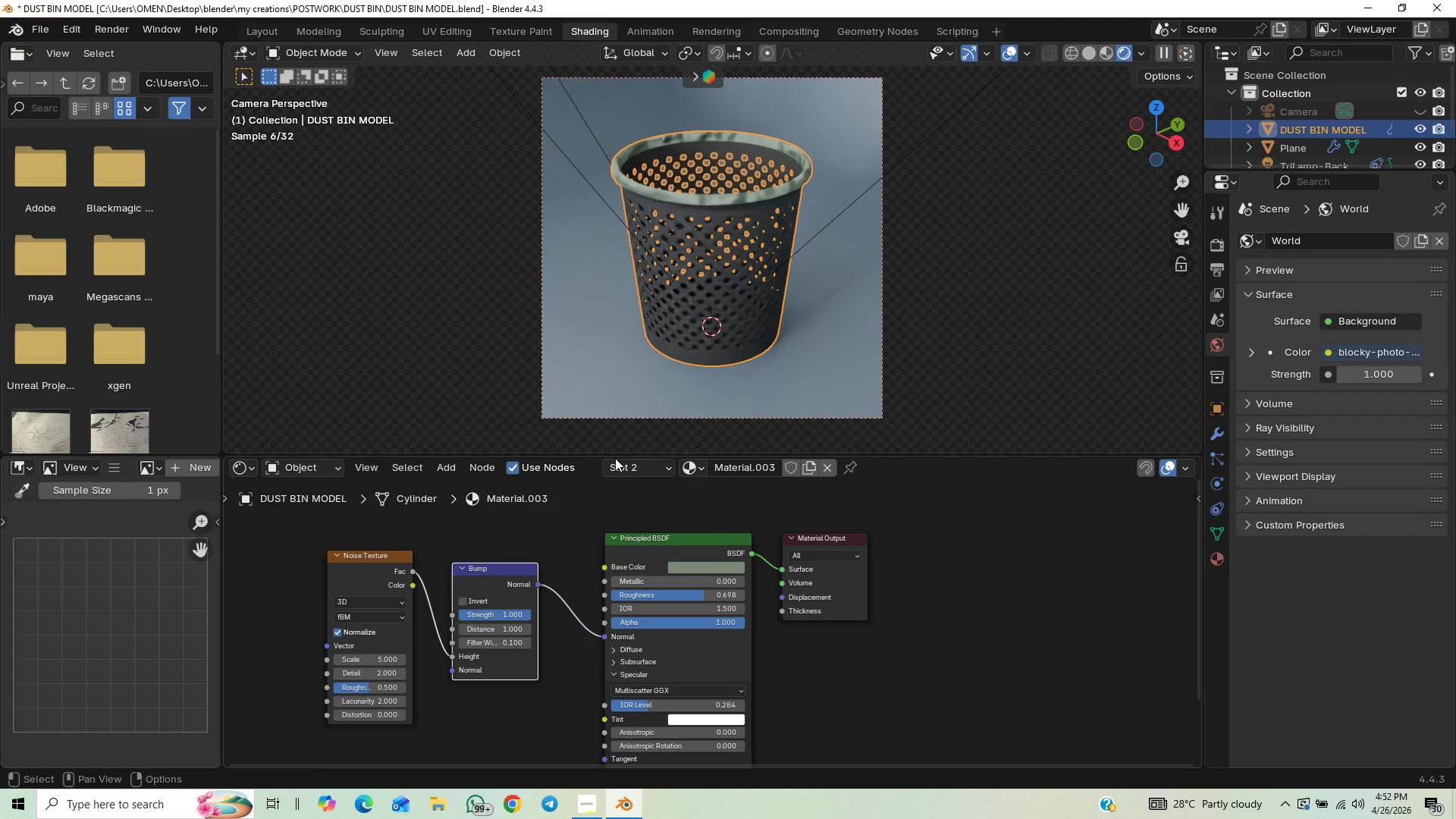 
hold_key(key=ControlLeft, duration=0.77)
 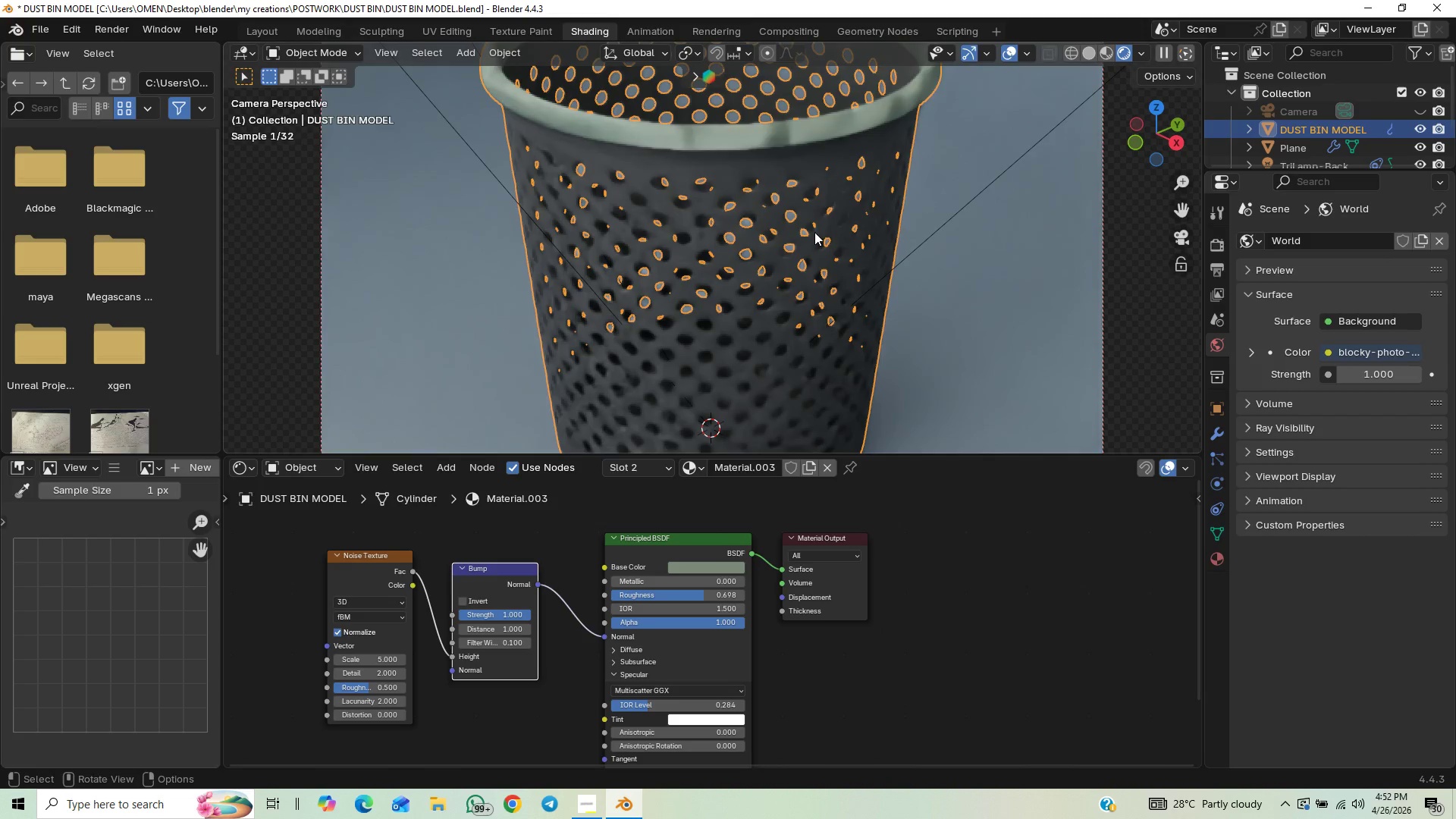 
hold_key(key=ControlLeft, duration=0.67)
 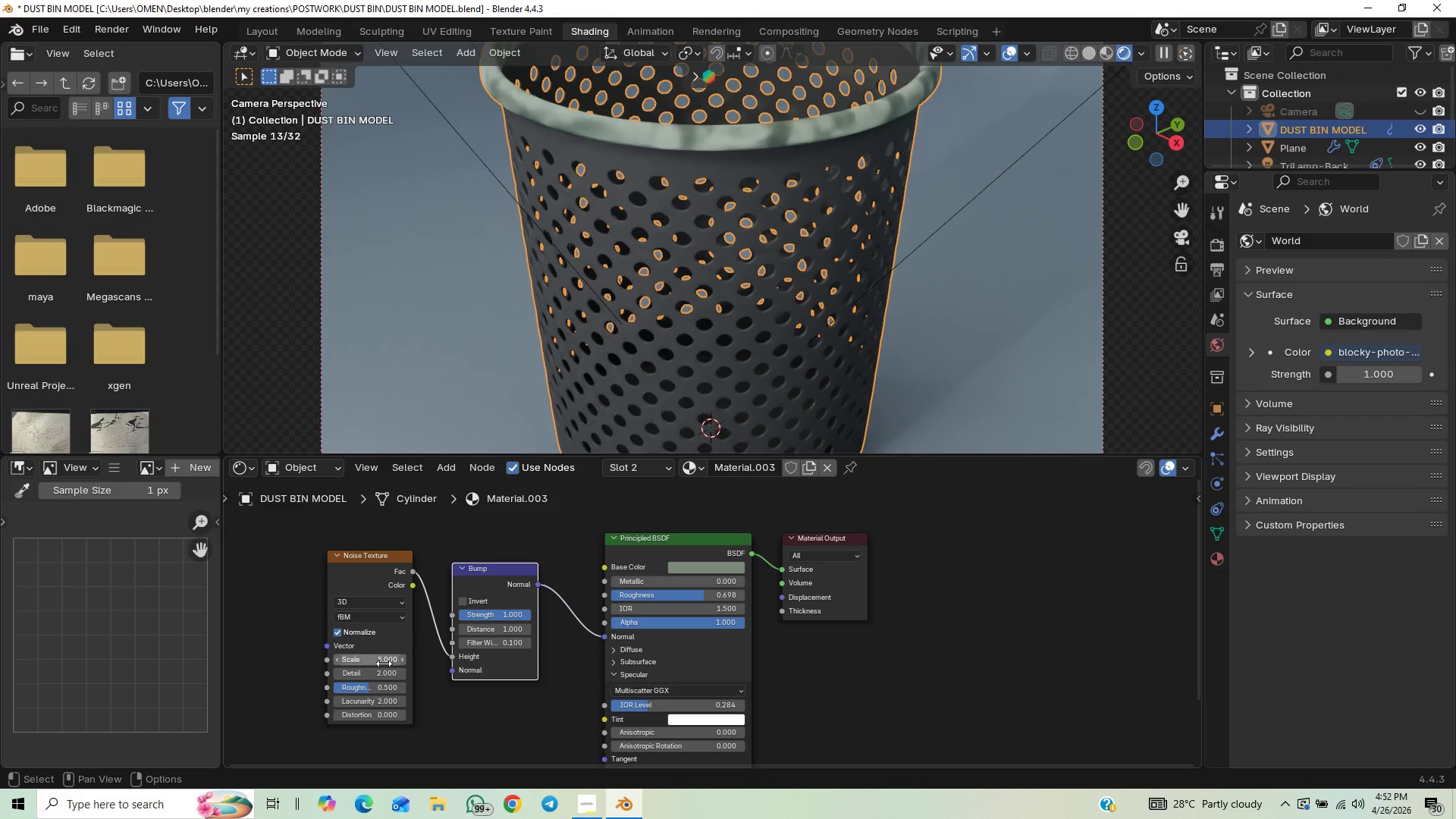 
left_click([384, 664])
 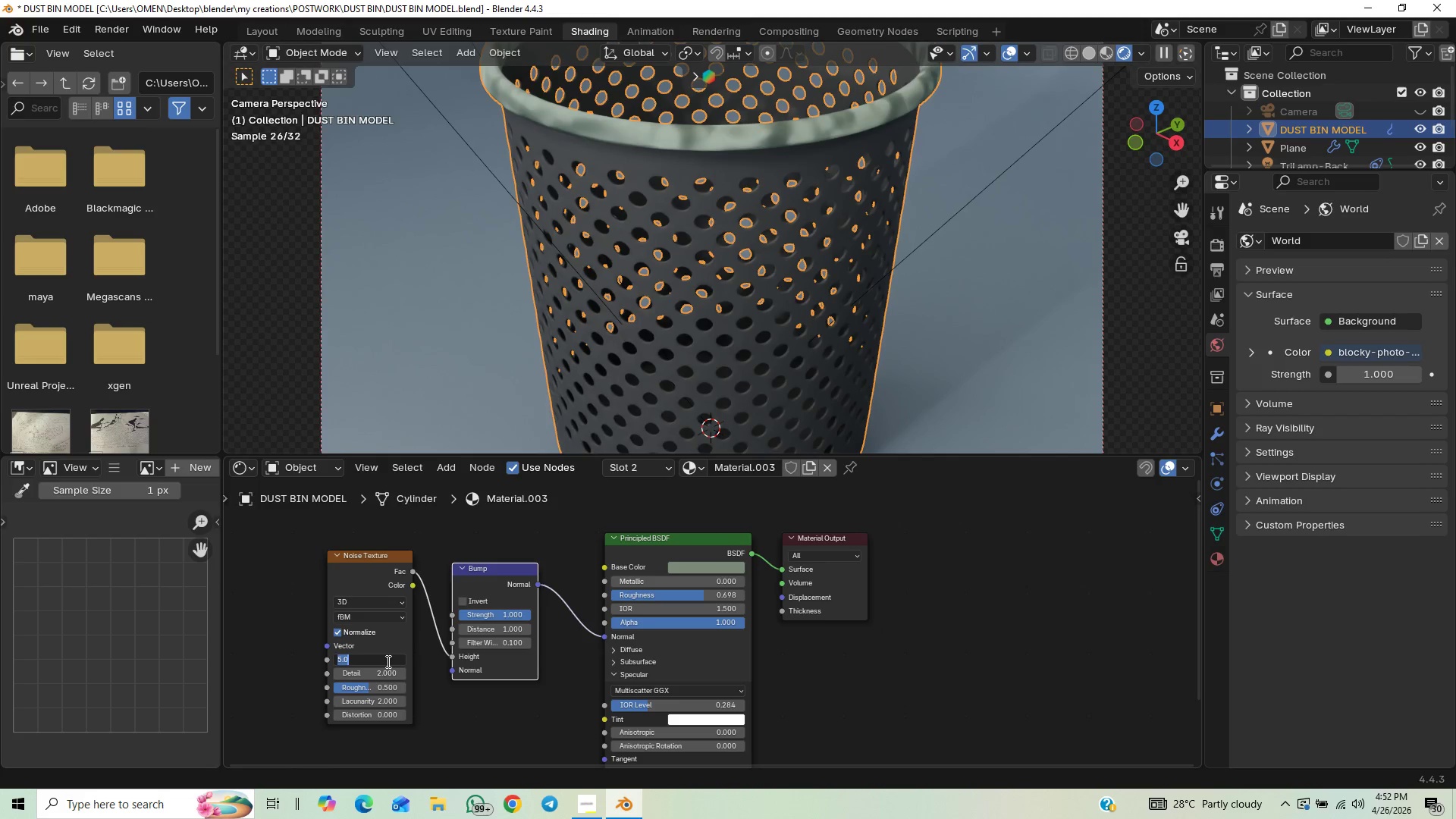 
type(500)
 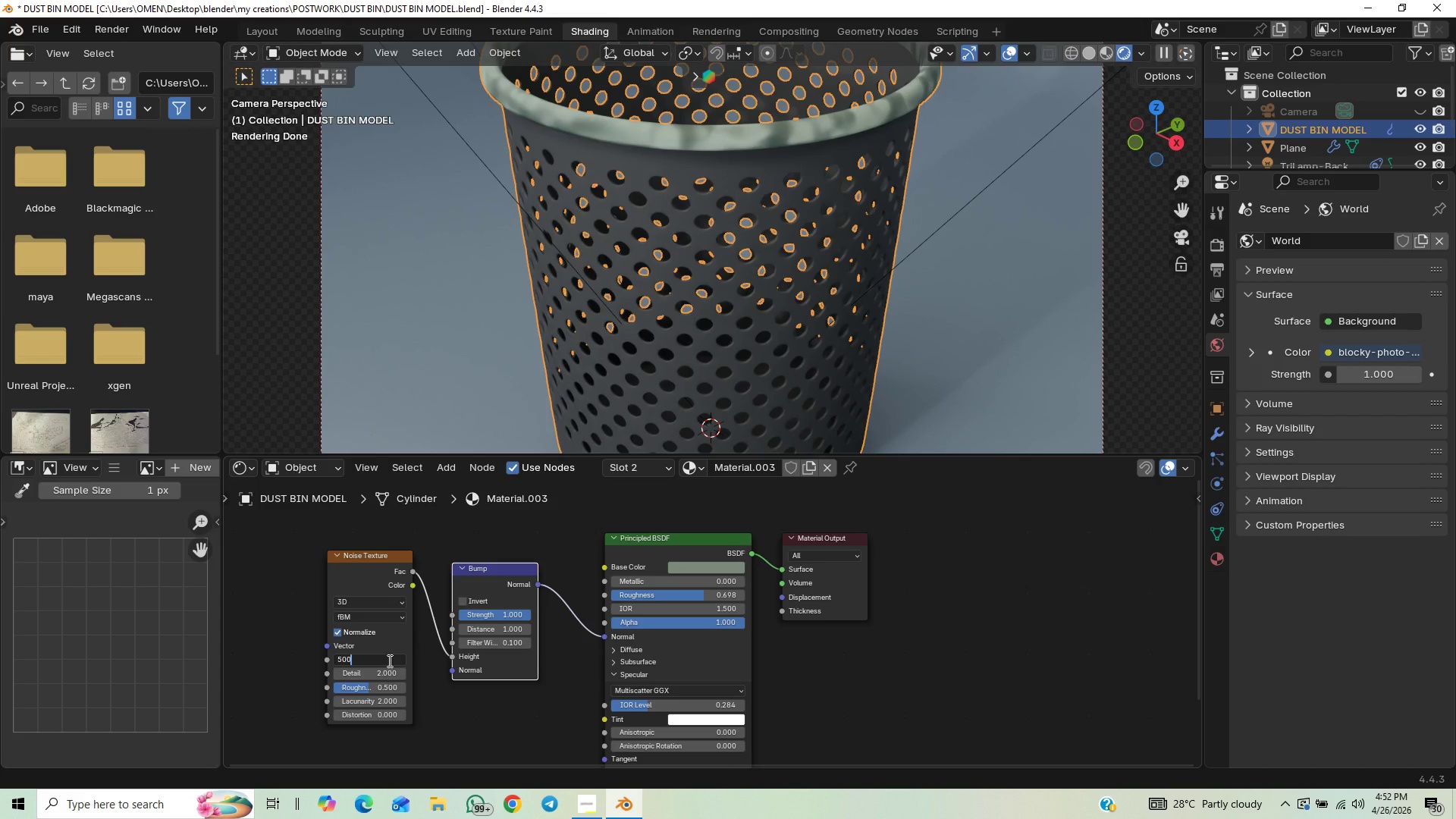 
key(Enter)
 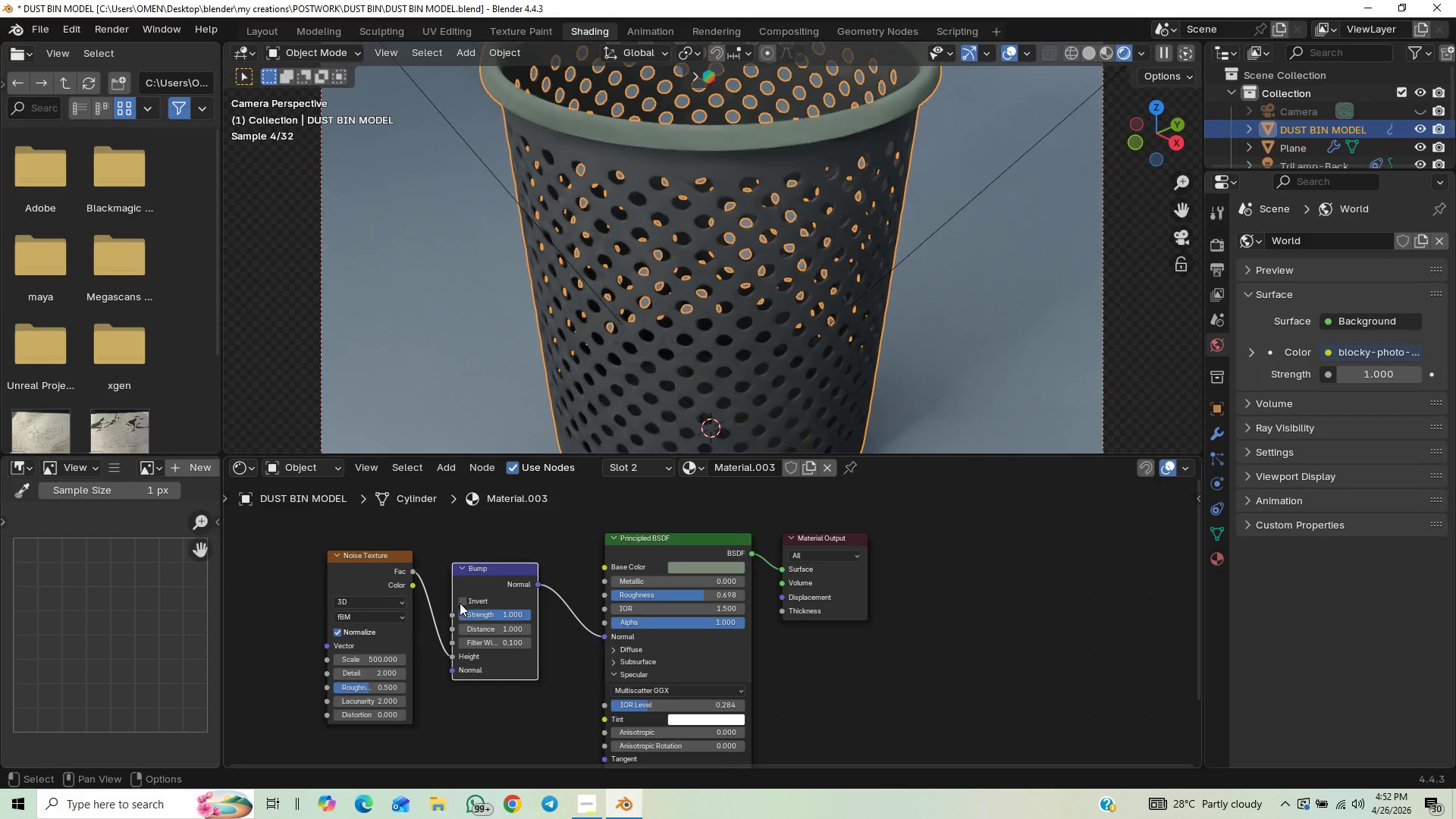 
key(Control+S)
 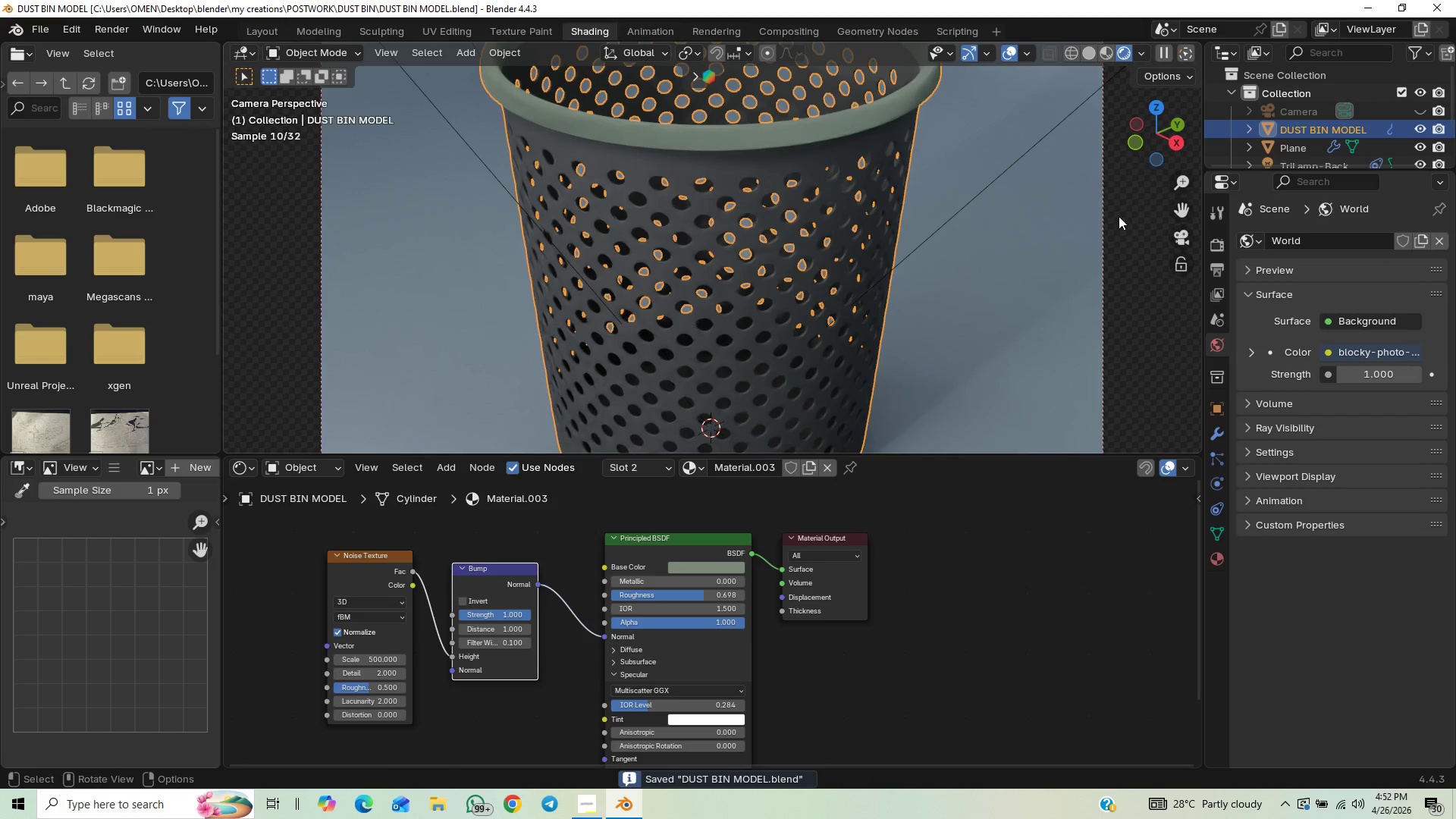 
hold_key(key=ControlLeft, duration=0.45)
 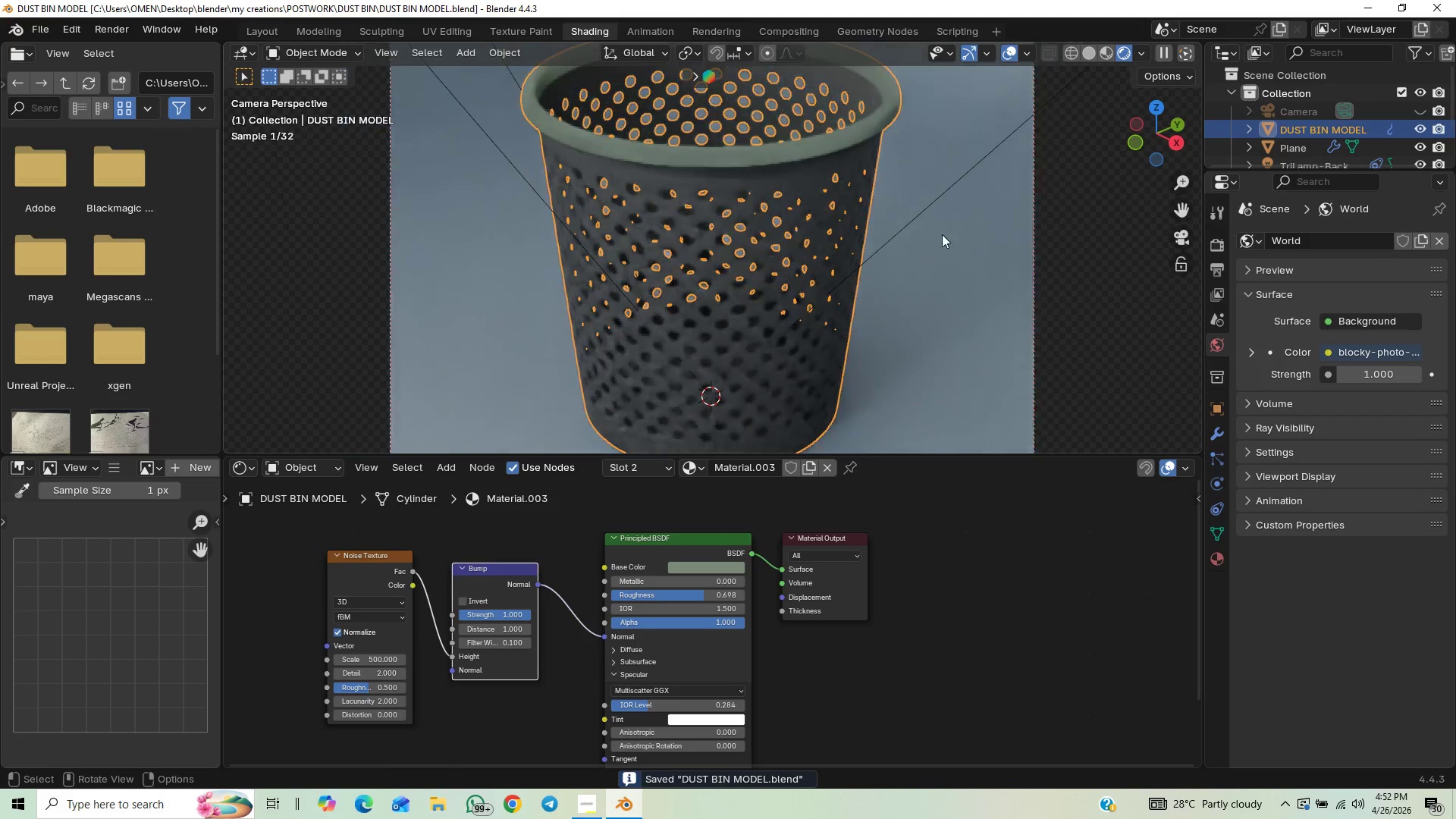 
hold_key(key=ShiftLeft, duration=0.5)
 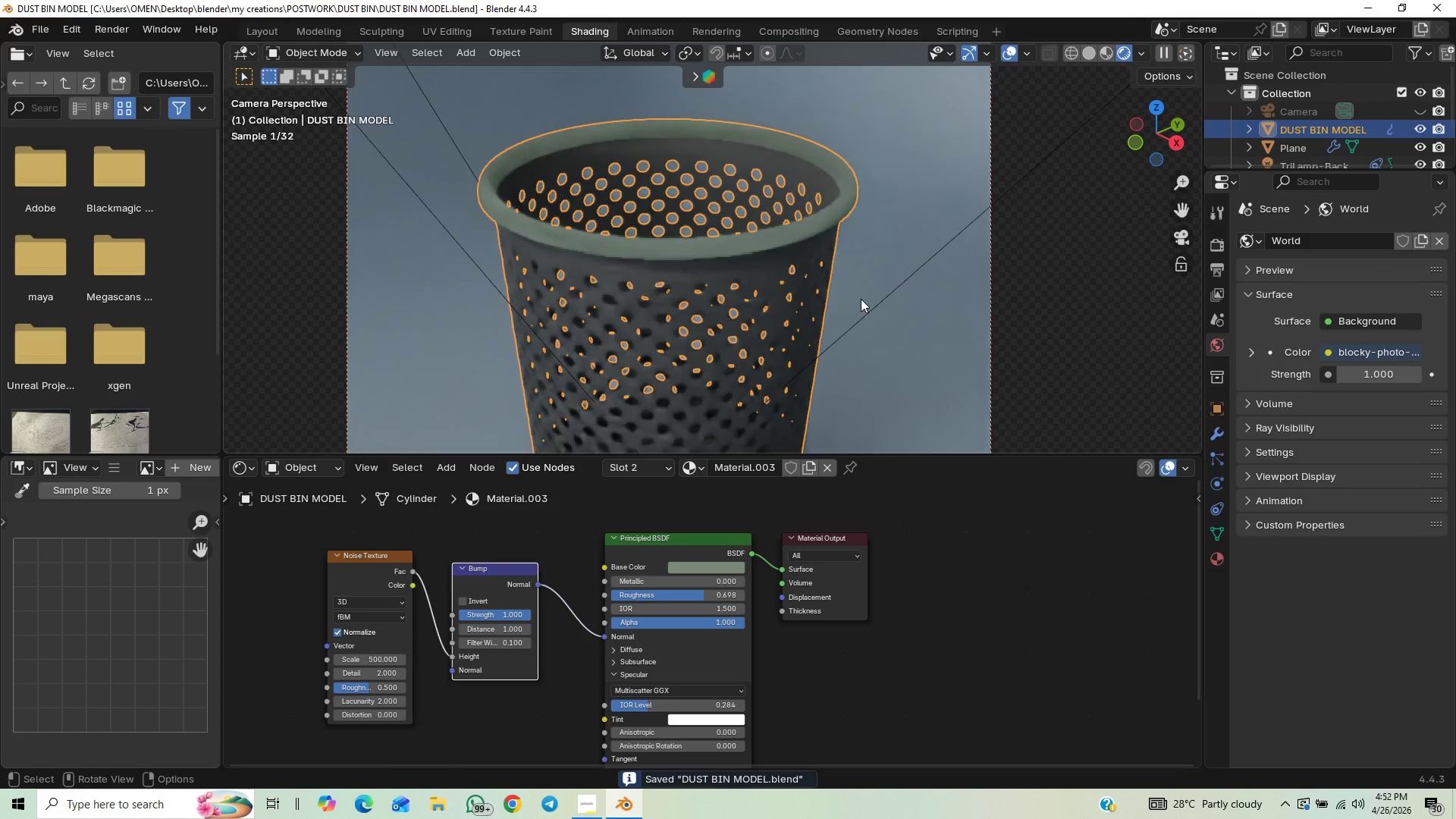 
left_click([872, 294])
 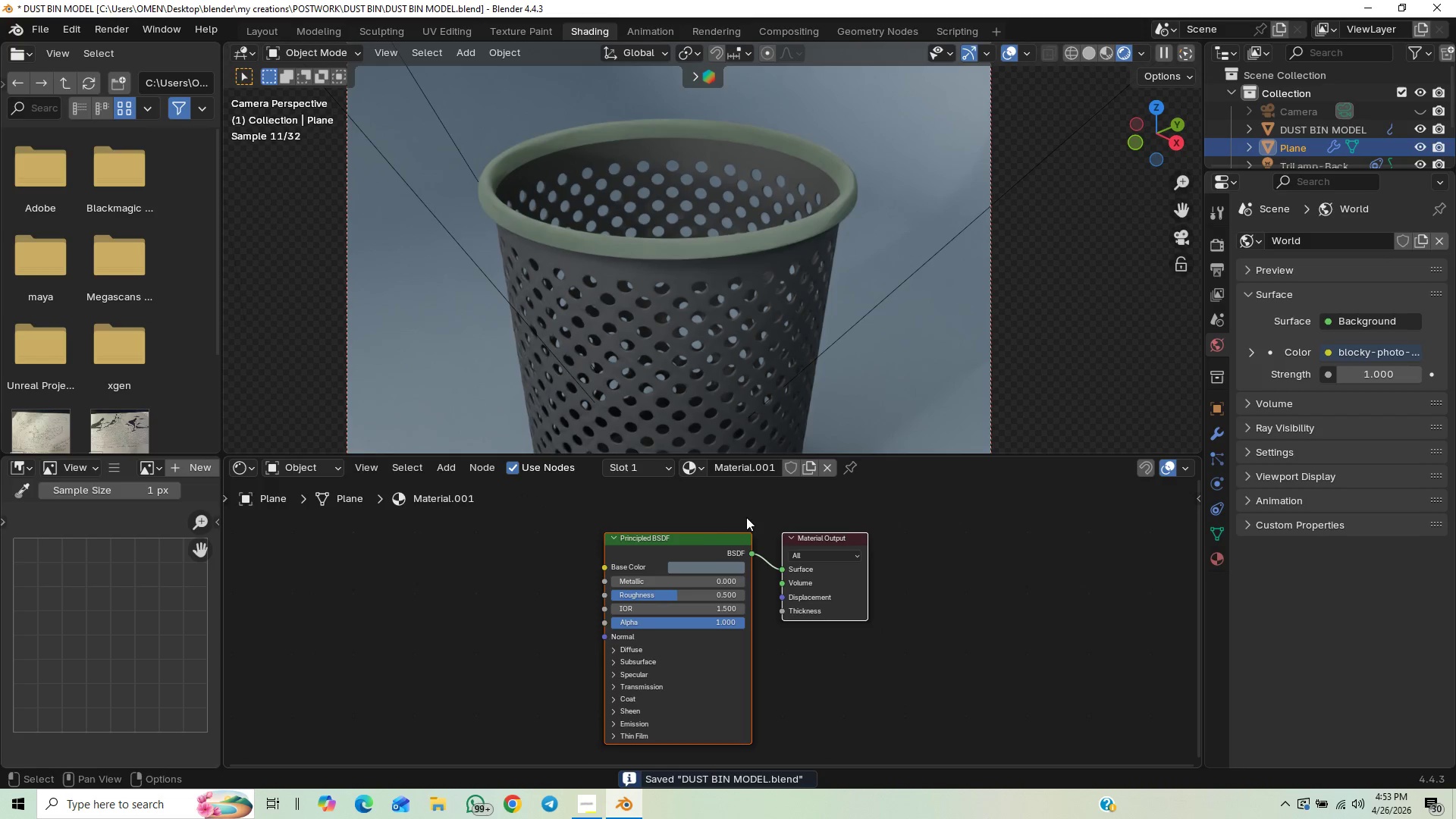 
left_click([658, 281])
 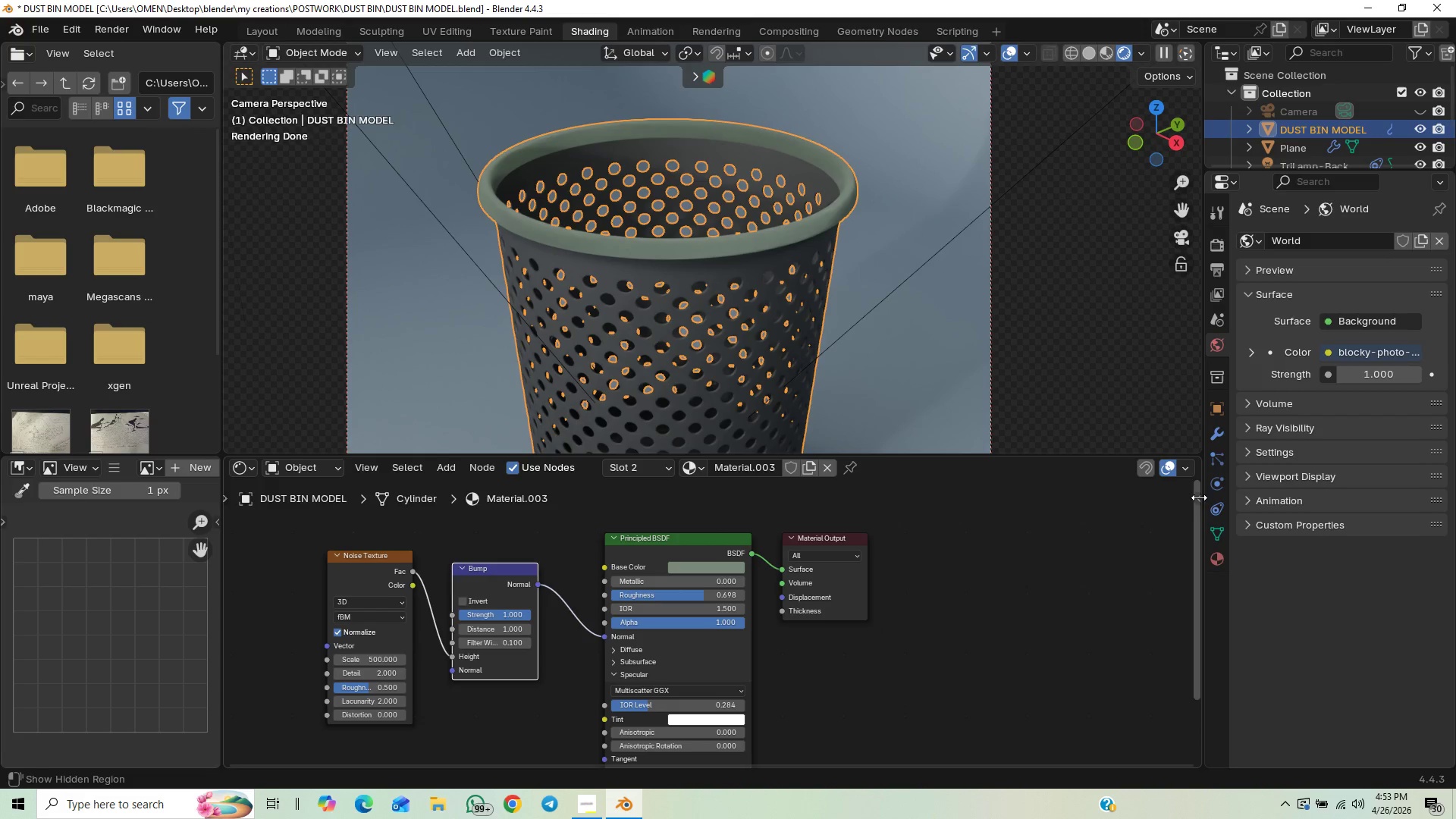 
left_click([1214, 557])
 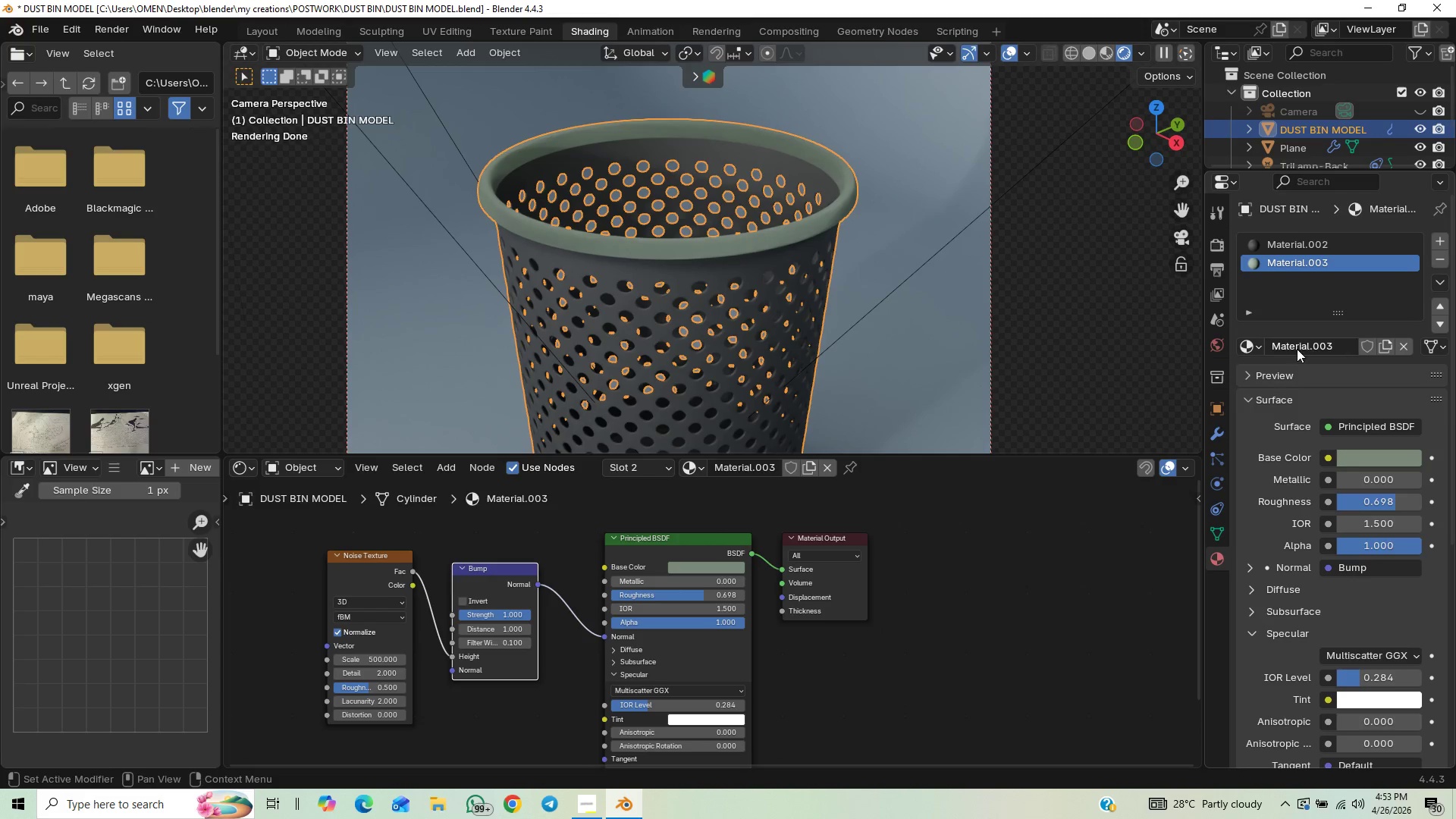 
hold_key(key=ControlLeft, duration=0.33)
 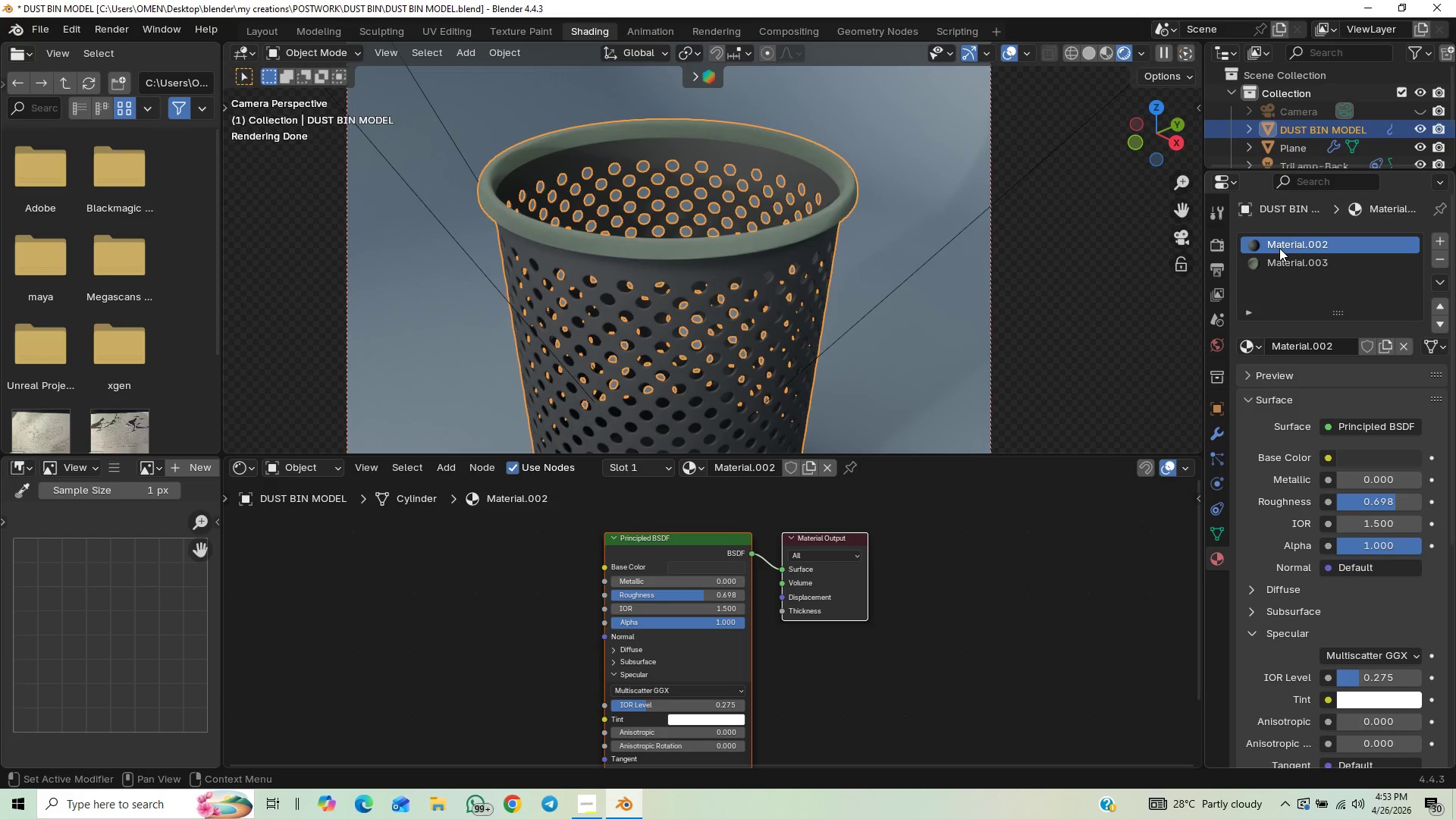 
double_click([1279, 259])
 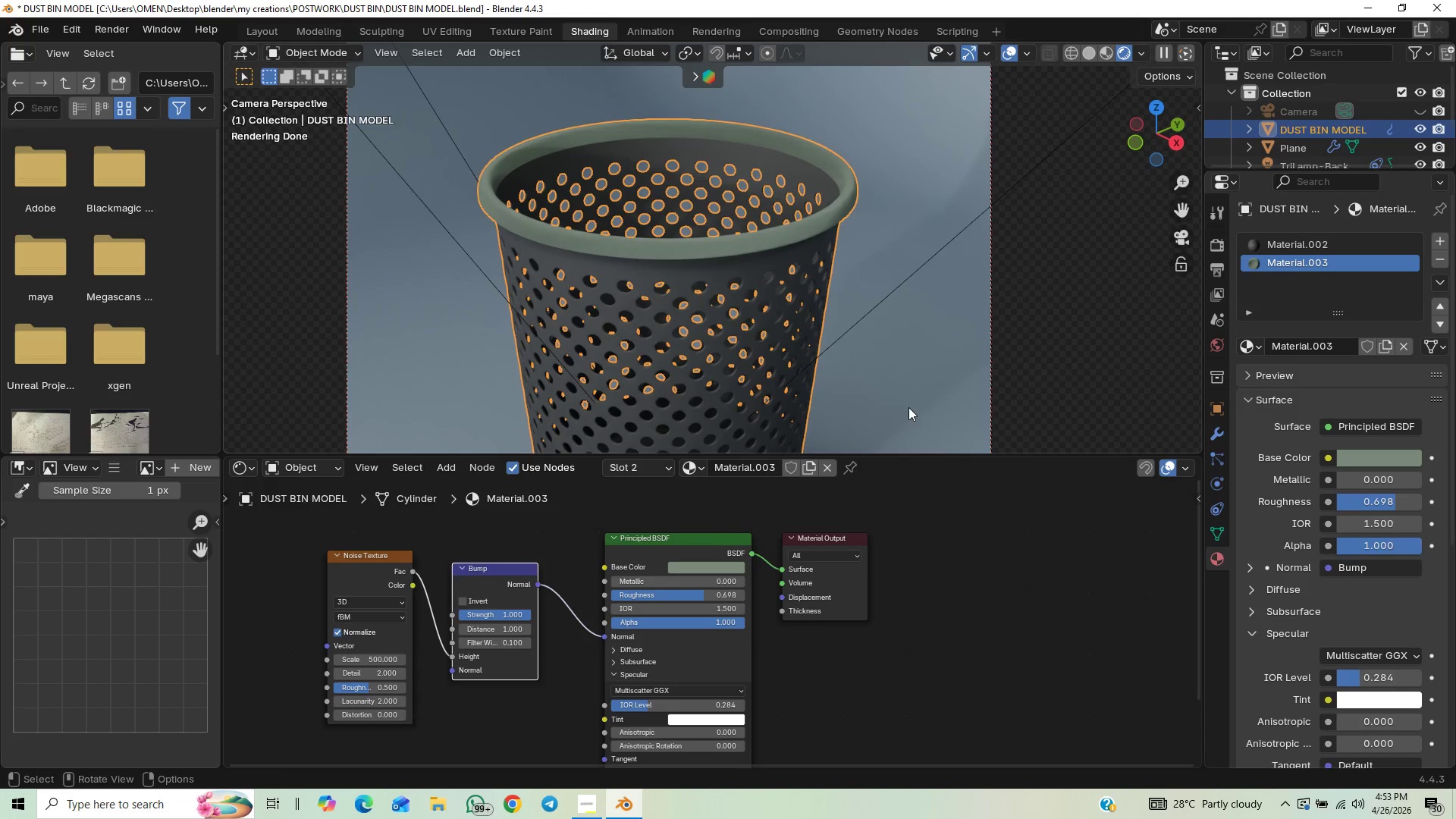 
hold_key(key=ShiftLeft, duration=0.34)
 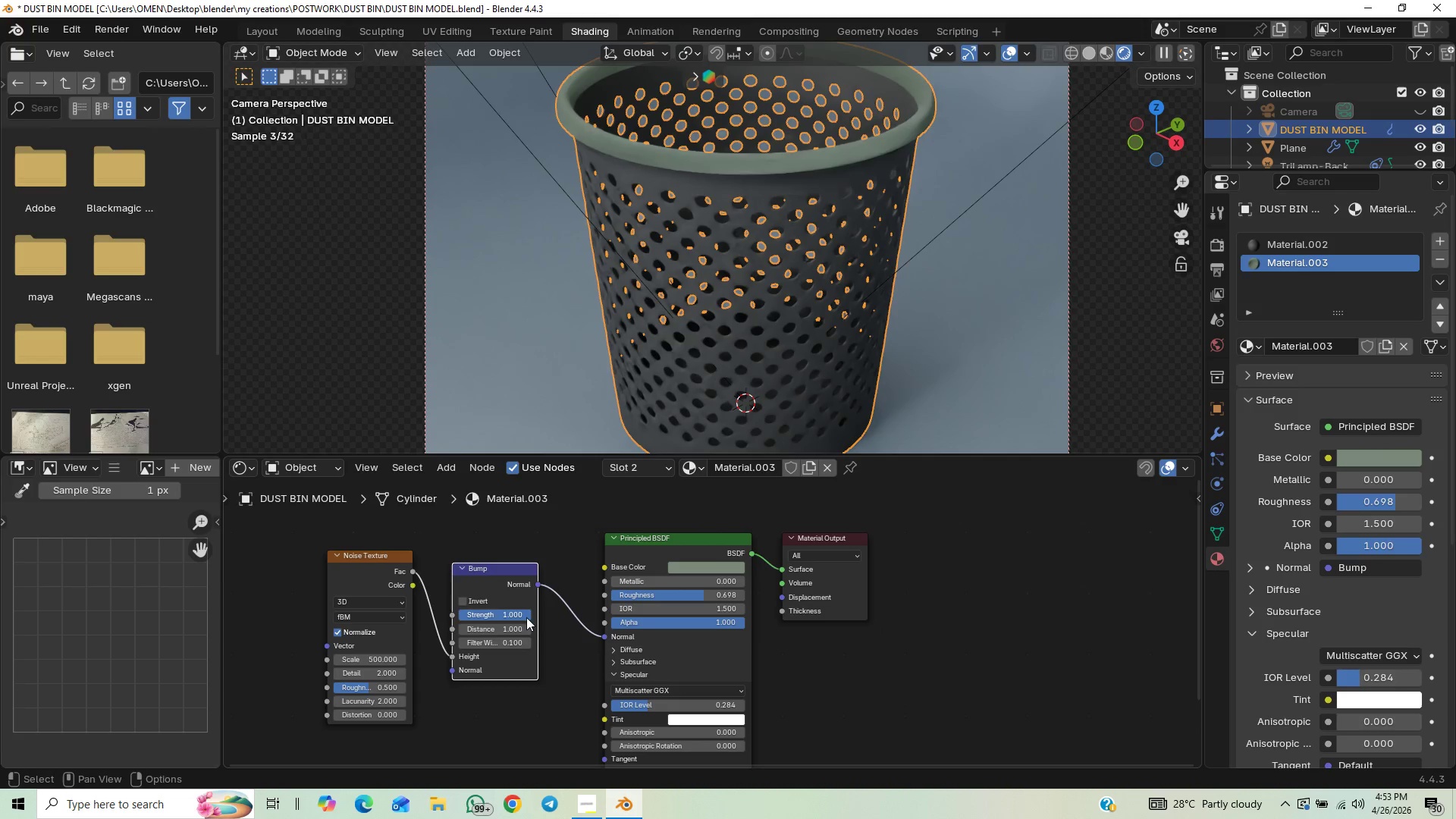 
left_click([511, 613])
 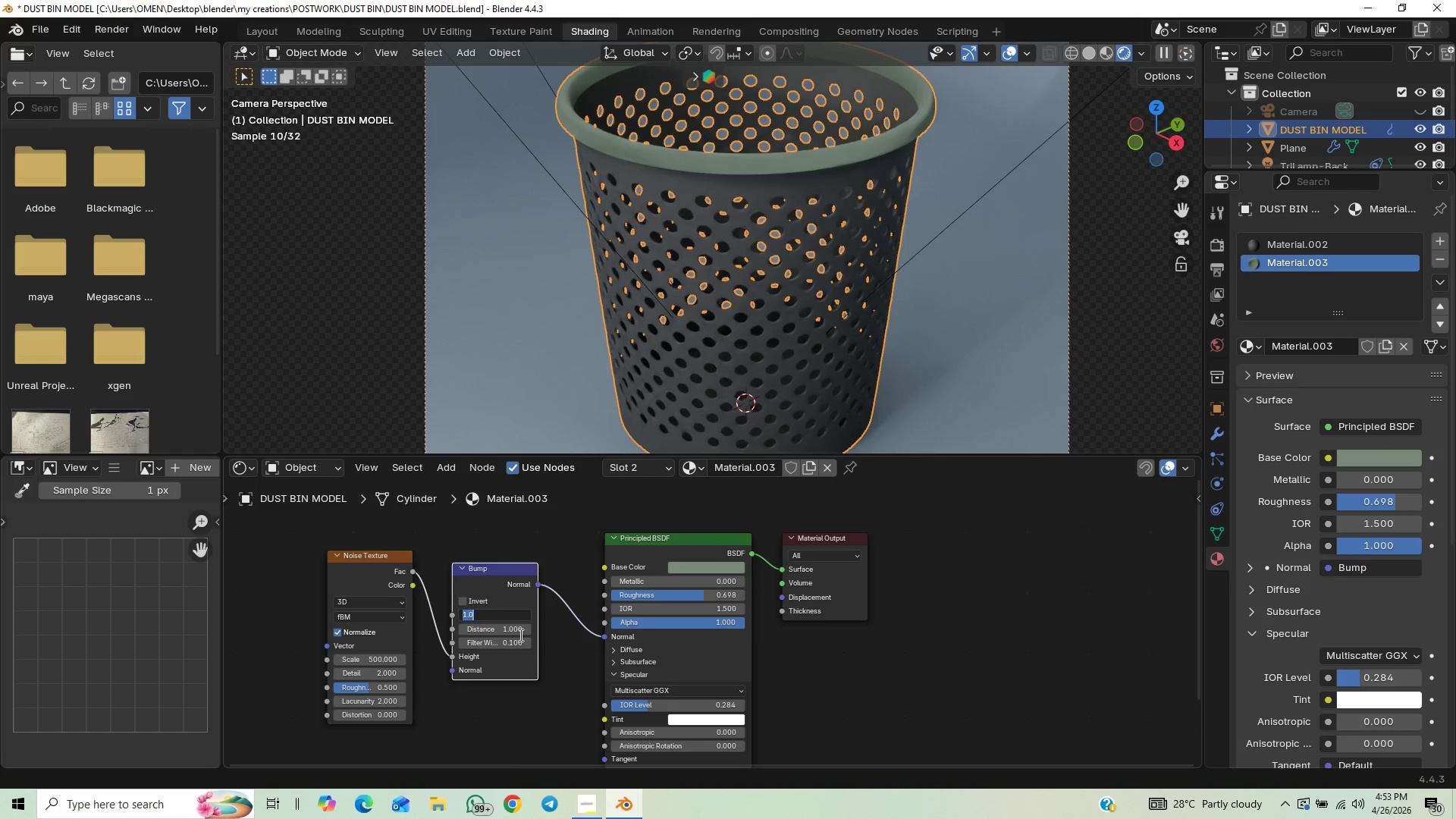 
key(Period)
 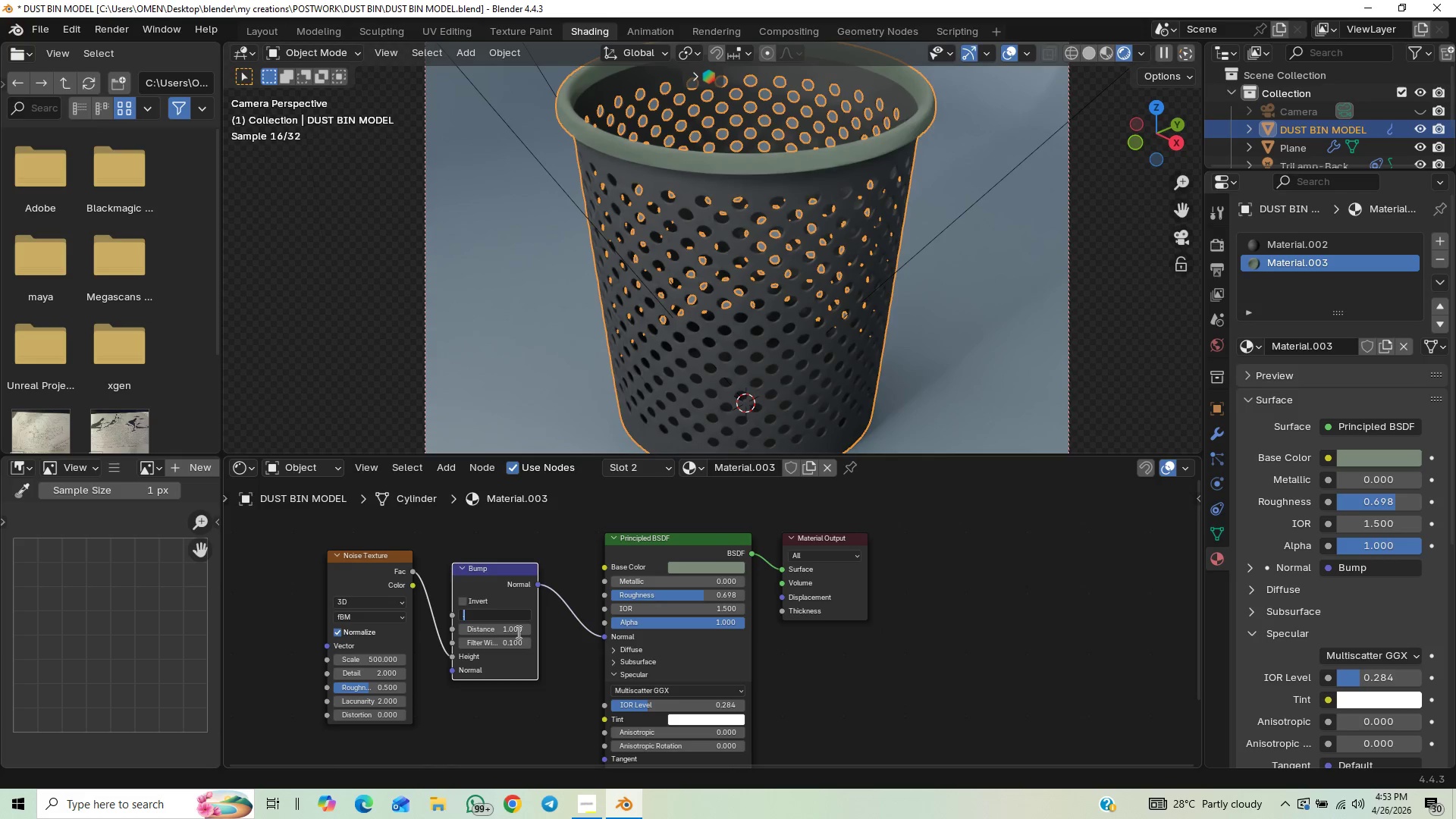 
key(0)
 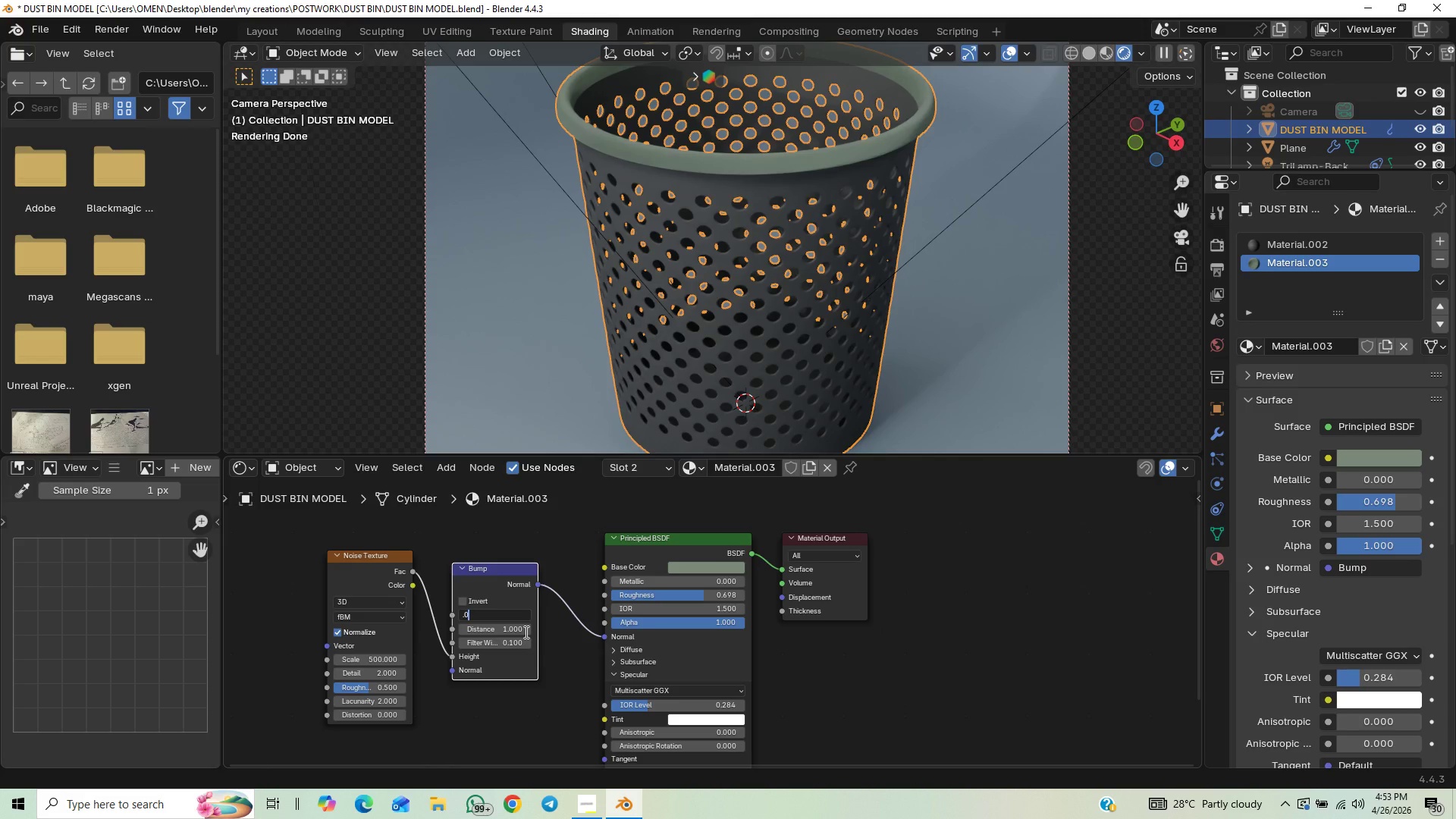 
key(5)
 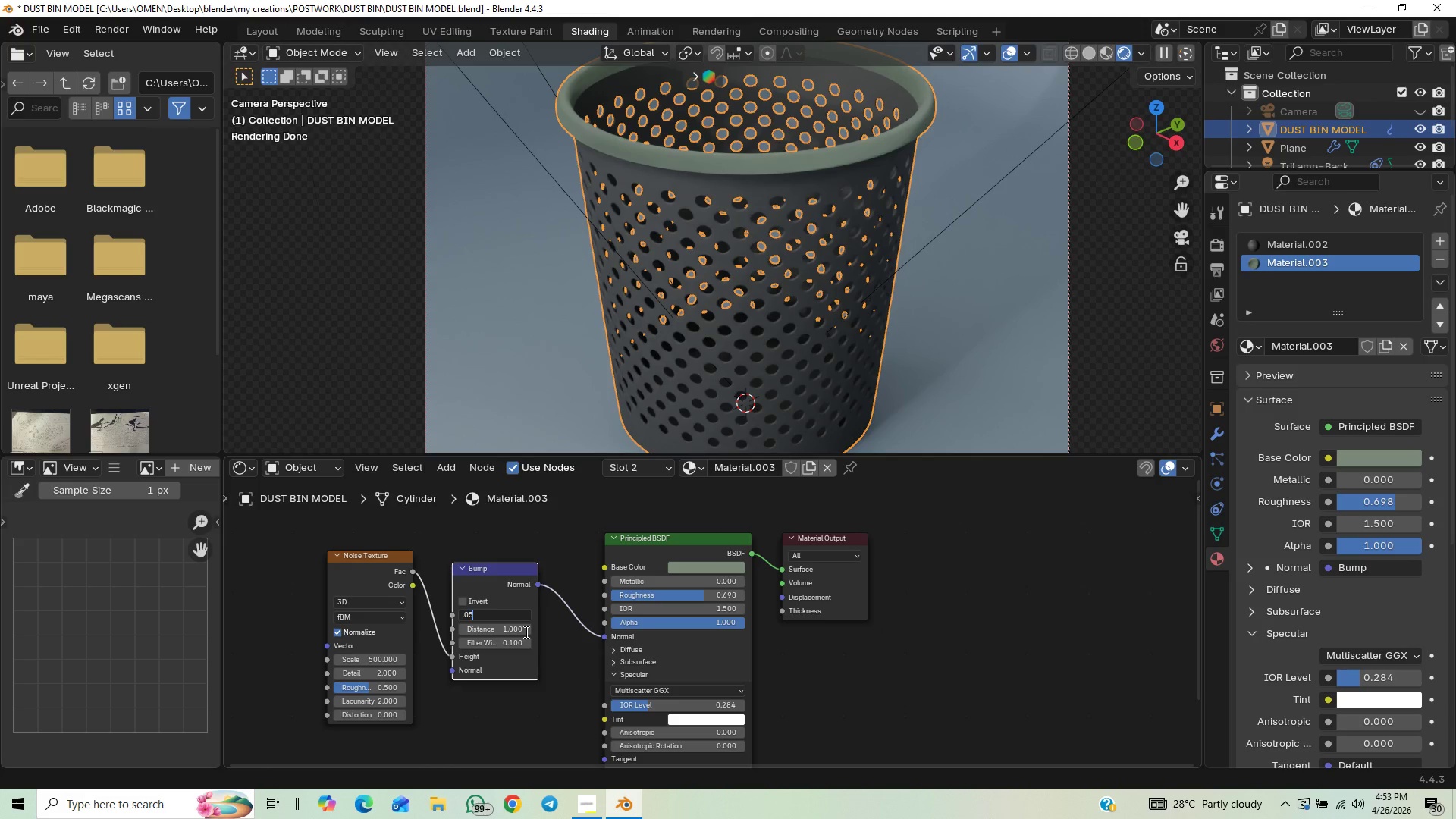 
key(Enter)
 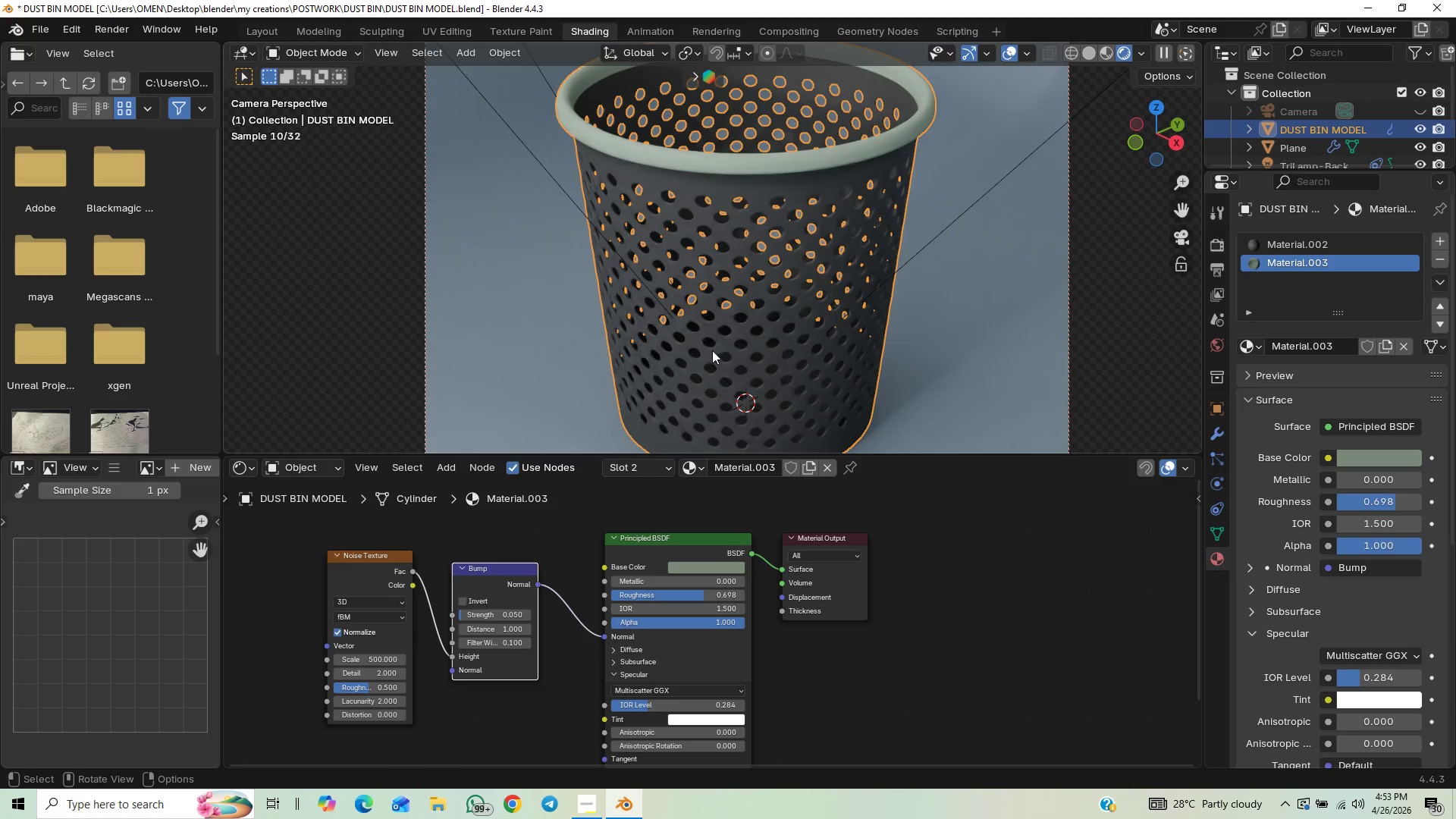 
hold_key(key=ShiftLeft, duration=0.94)
 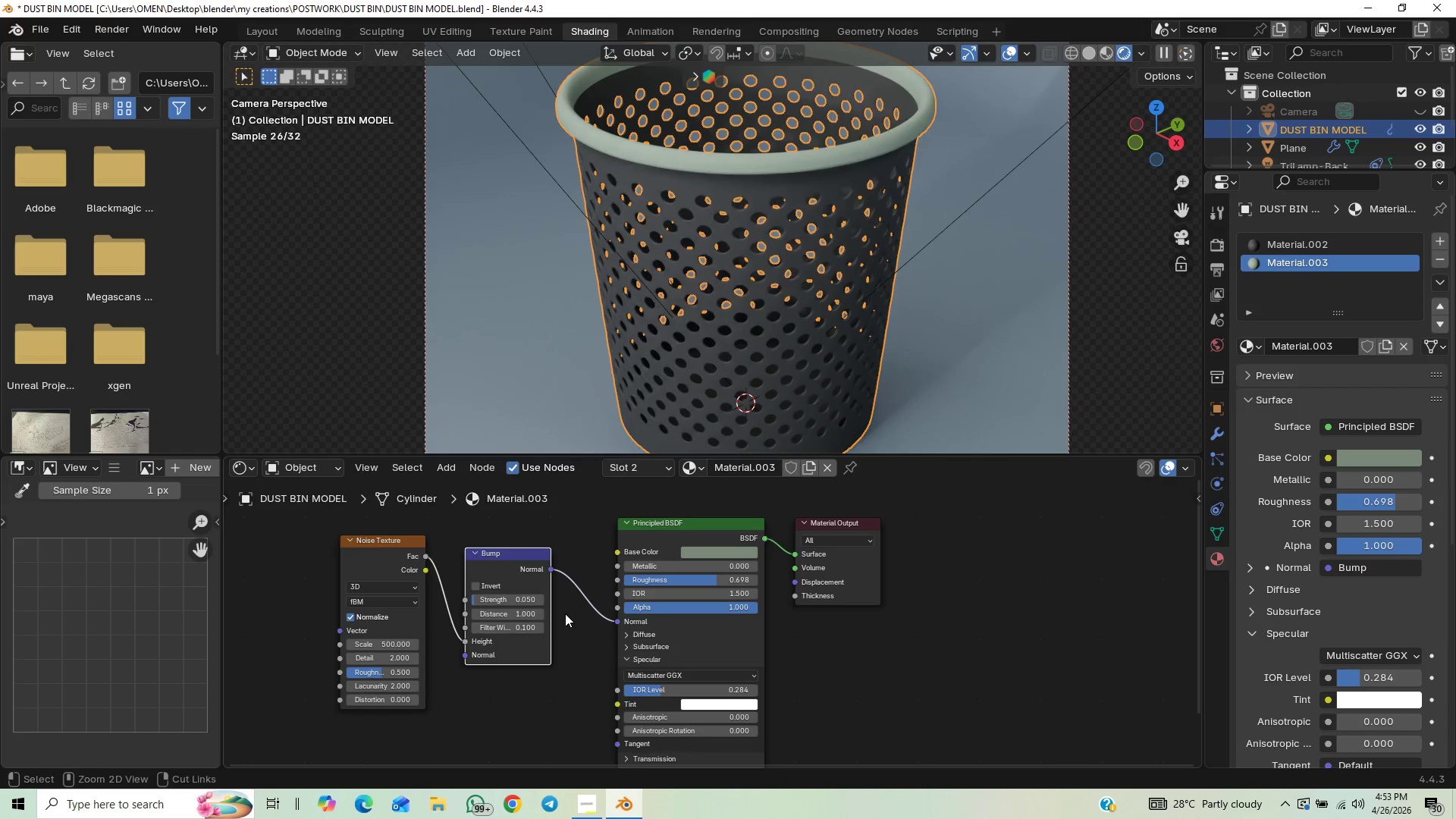 
key(Control+S)
 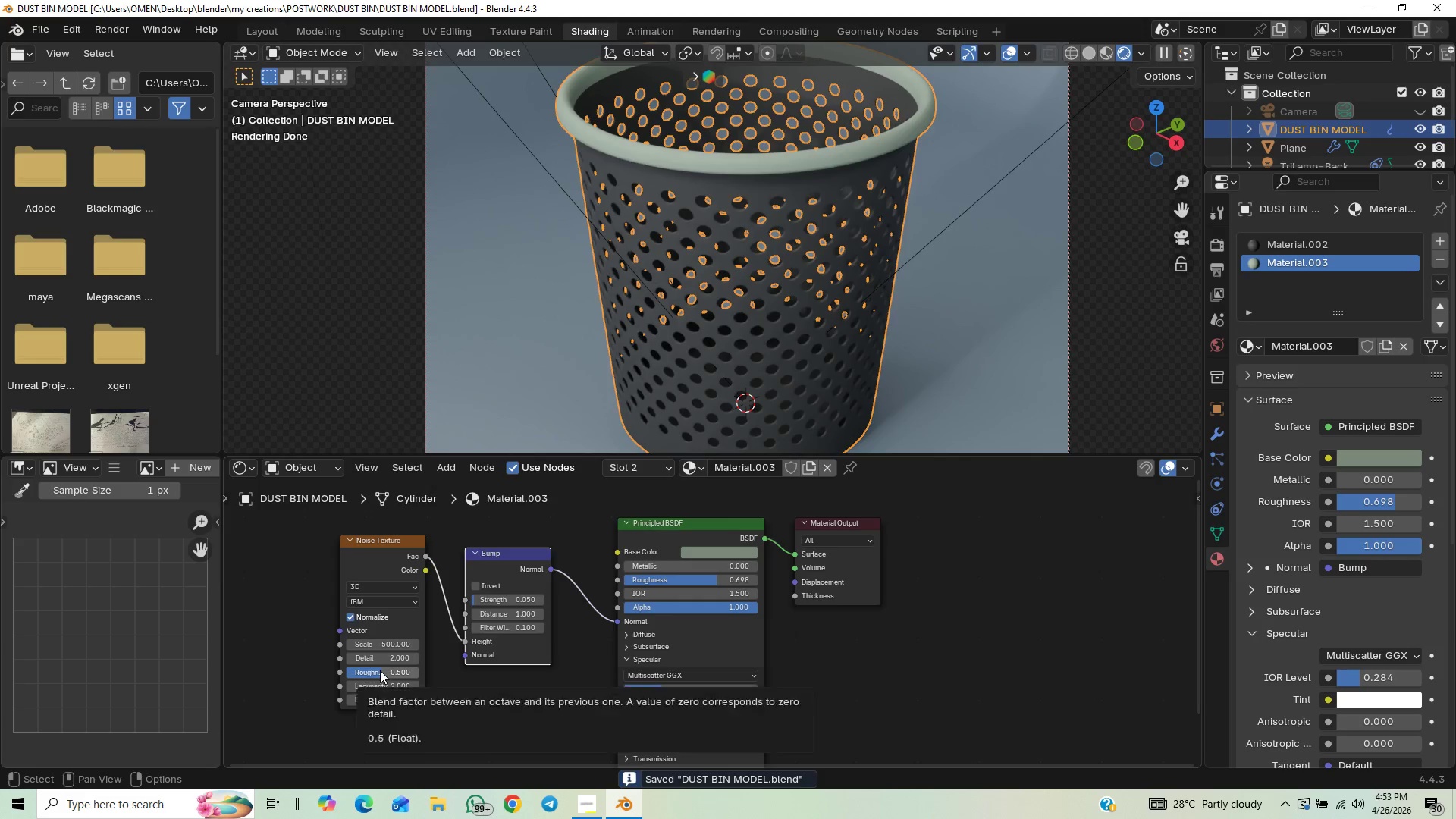 
key(Shift+ShiftLeft)
 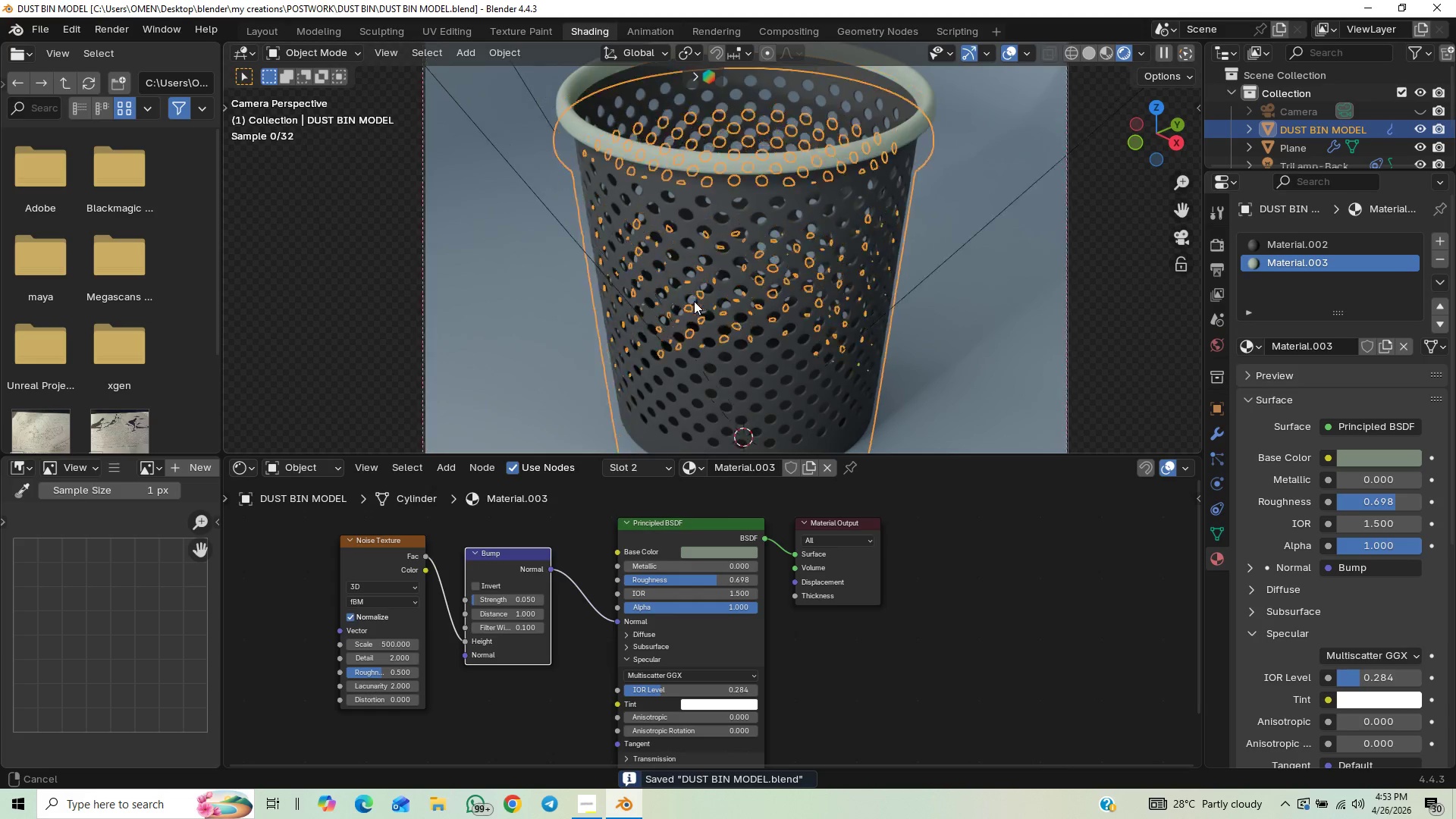 
hold_key(key=ControlLeft, duration=0.41)
 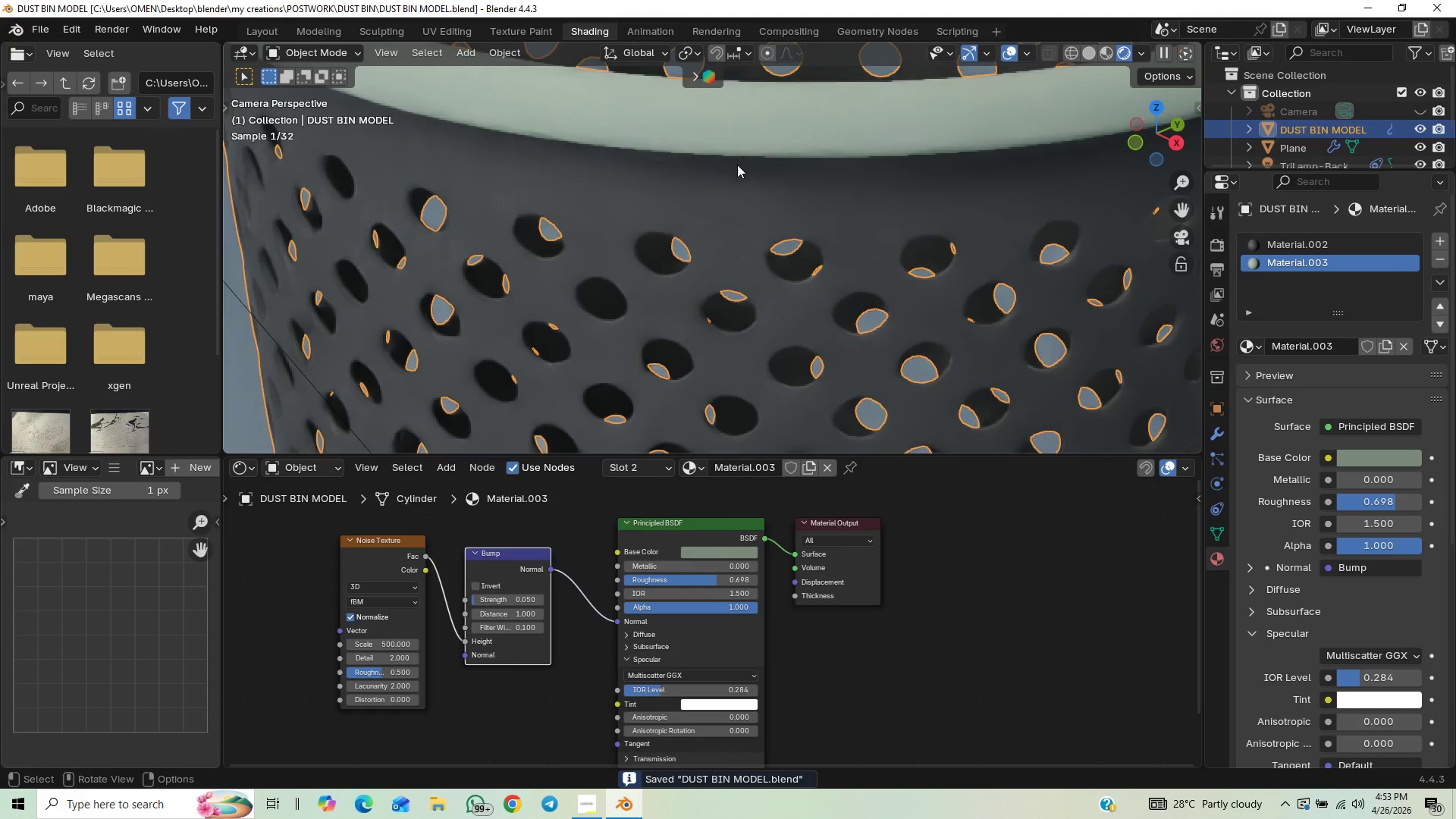 
hold_key(key=ShiftLeft, duration=0.45)
 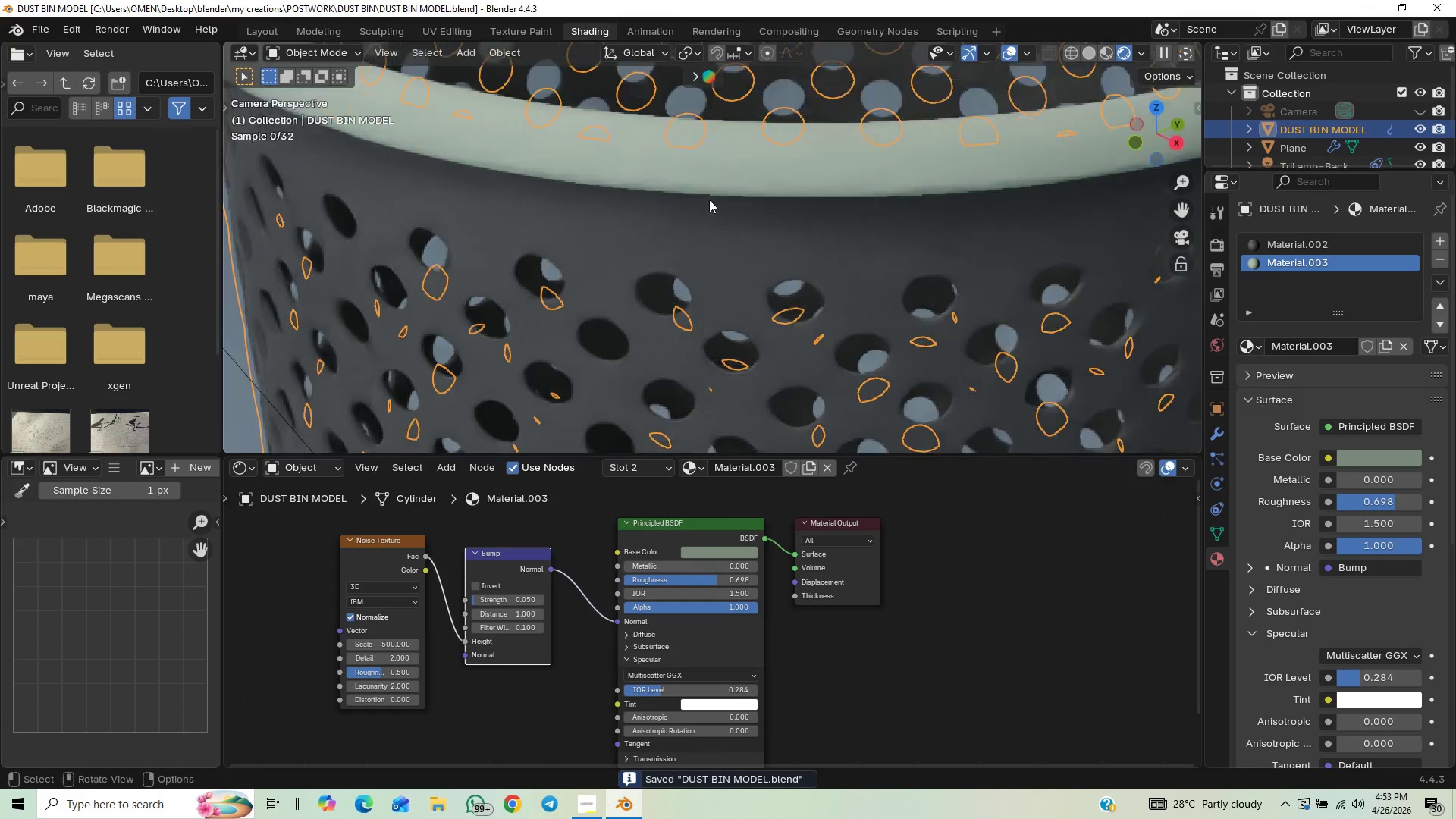 
hold_key(key=ControlLeft, duration=0.5)
 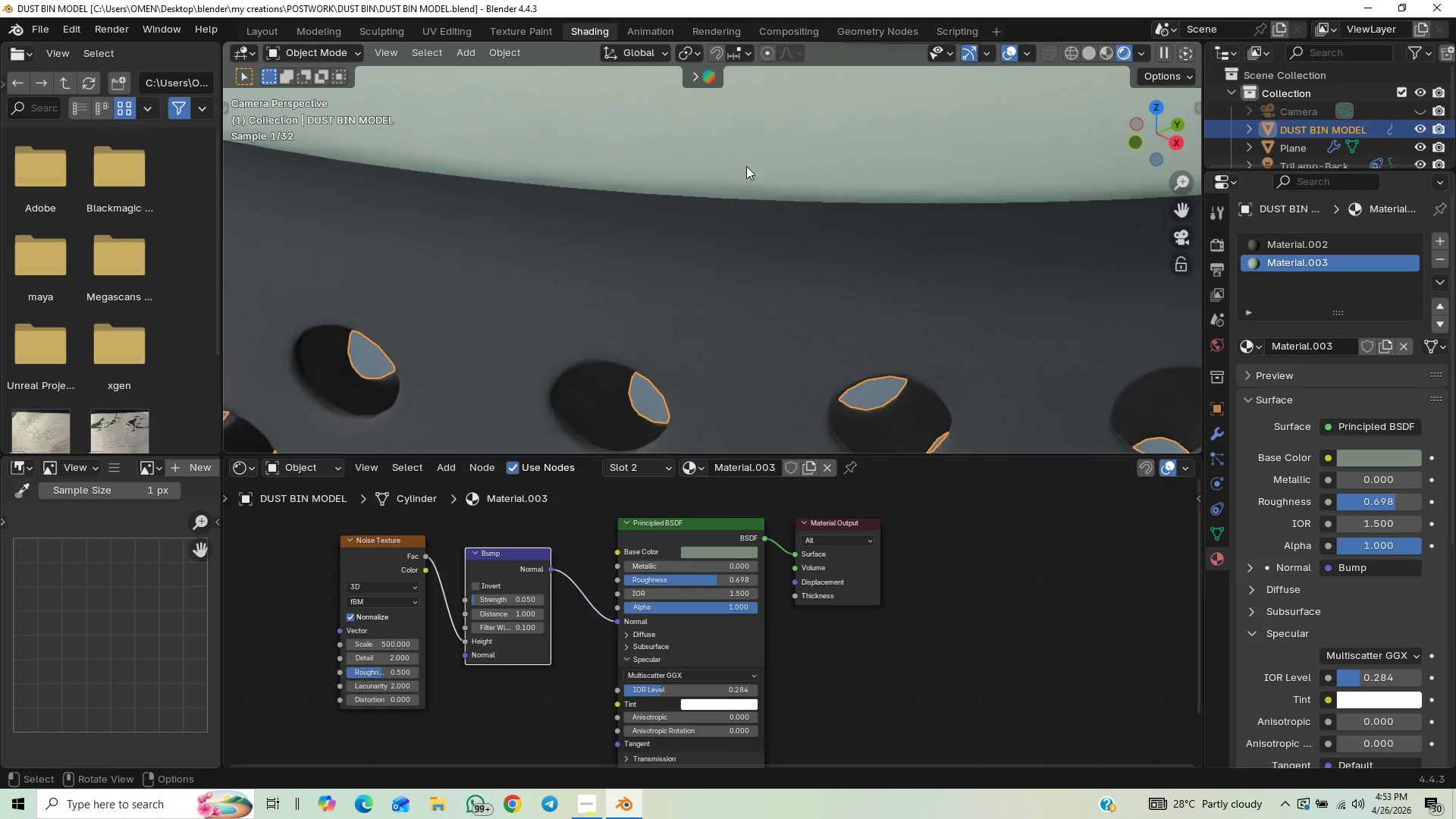 
hold_key(key=ShiftLeft, duration=0.48)
 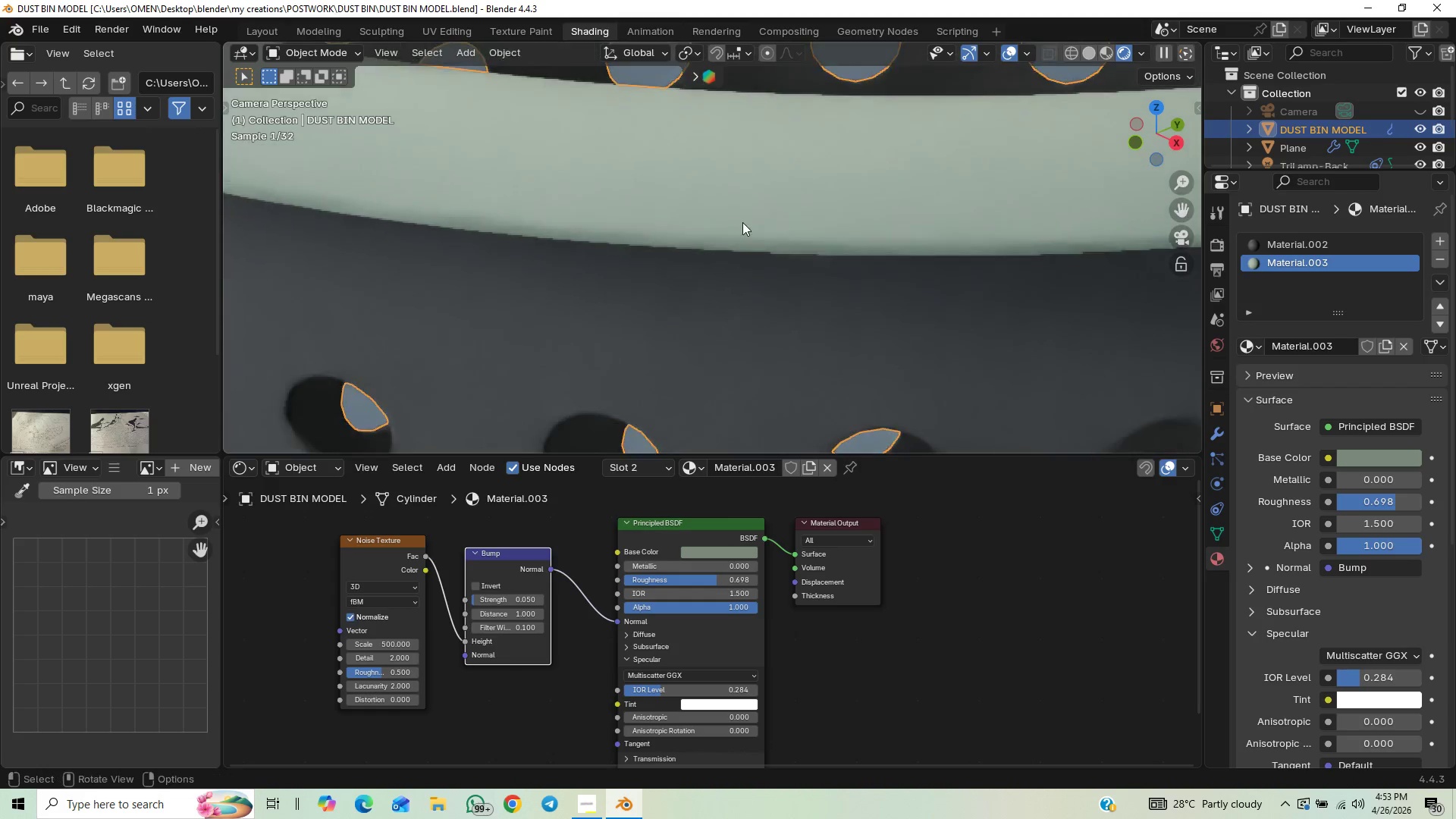 
key(Control+ControlLeft)
 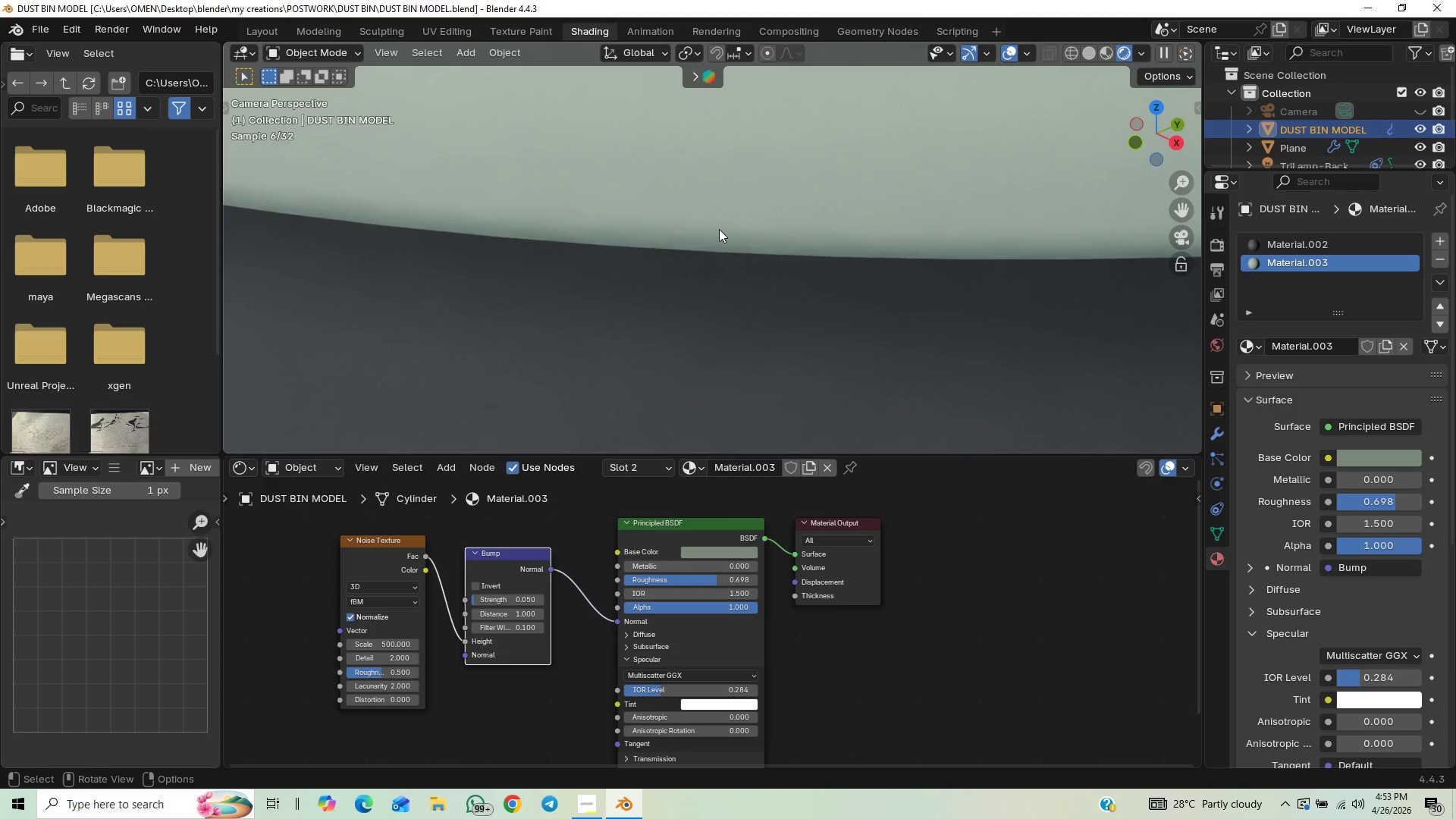 
hold_key(key=ShiftLeft, duration=1.5)
 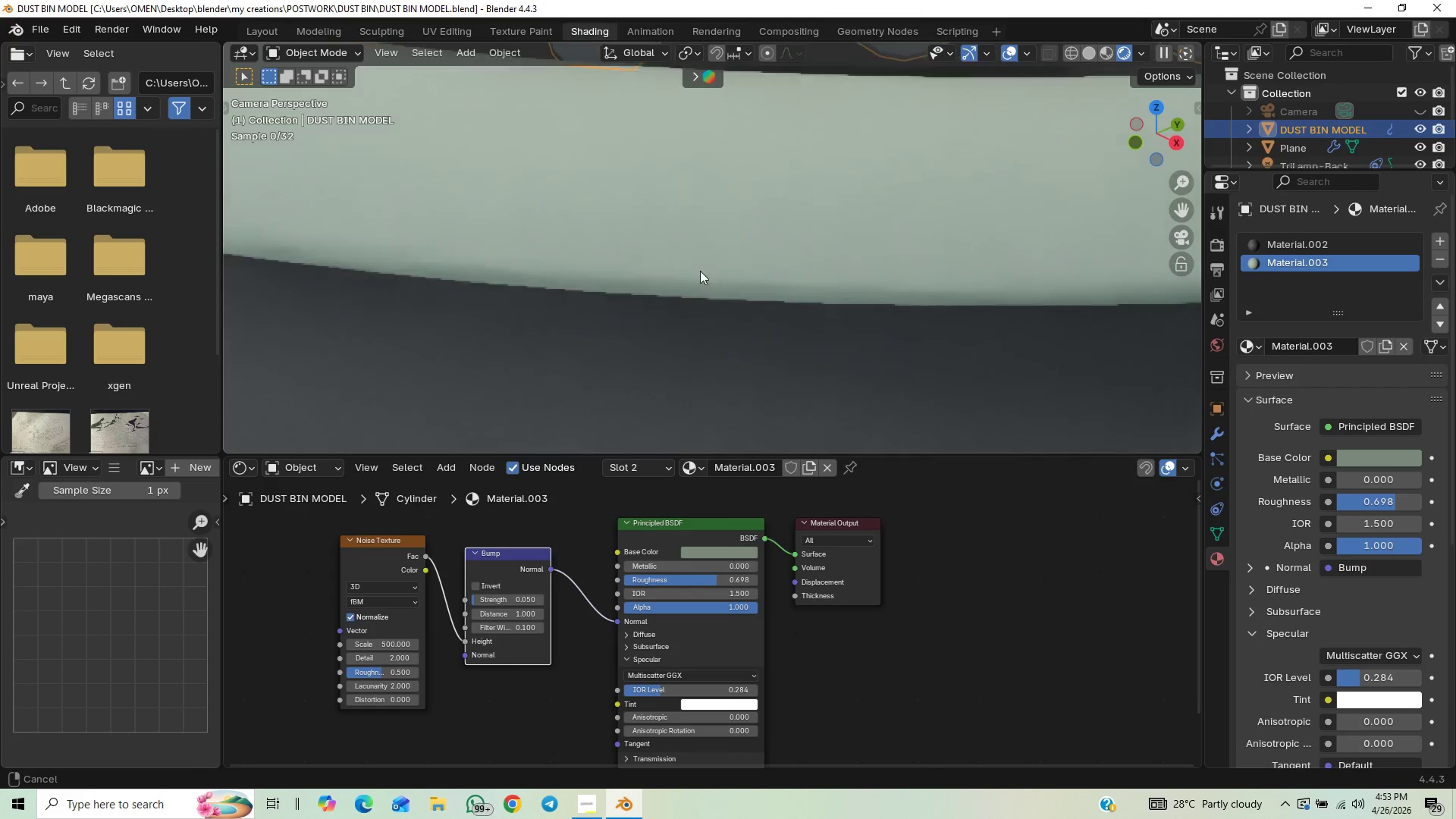 
key(Shift+ShiftLeft)
 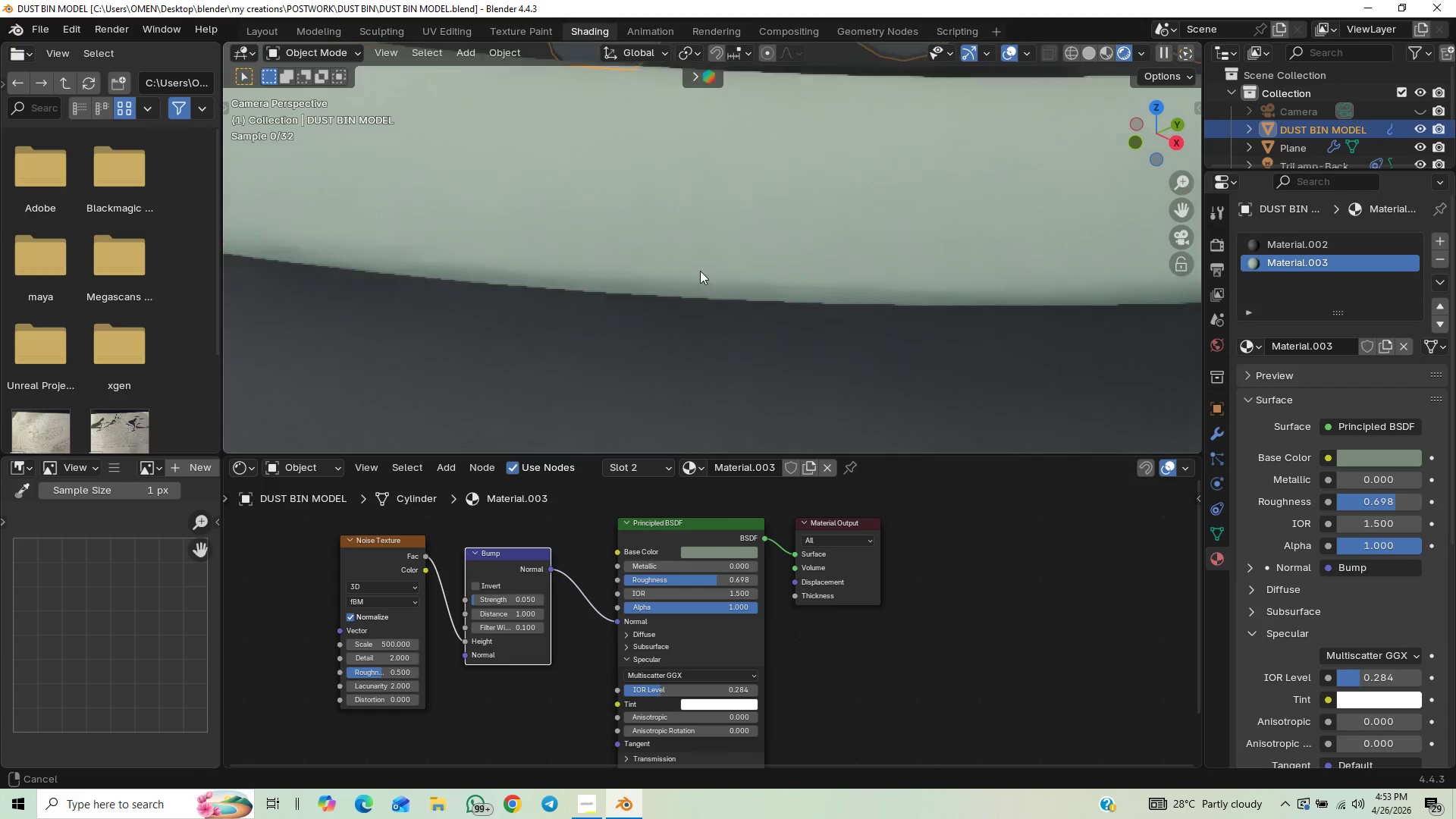 
key(Shift+ShiftLeft)
 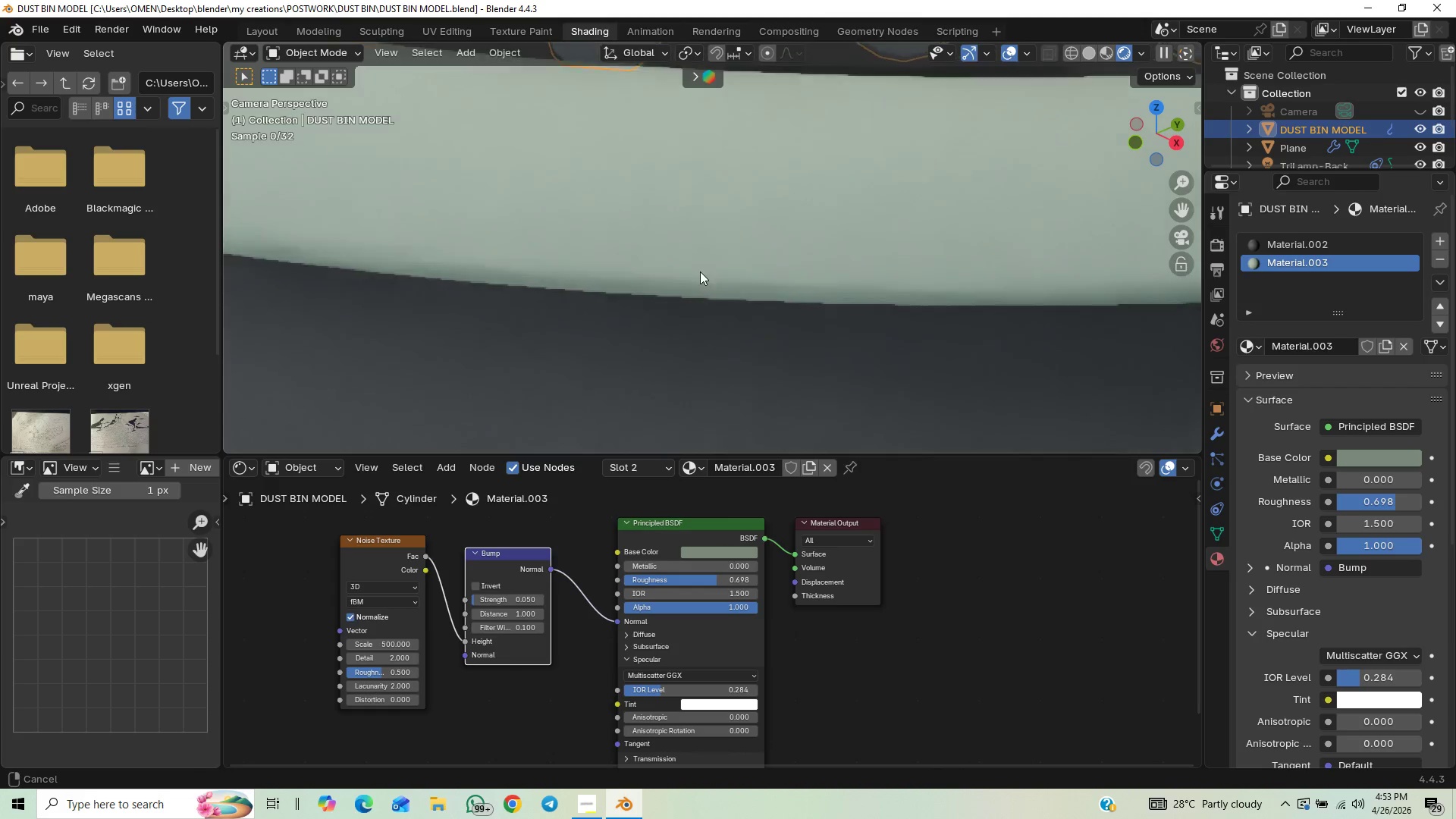 
key(Shift+ShiftLeft)
 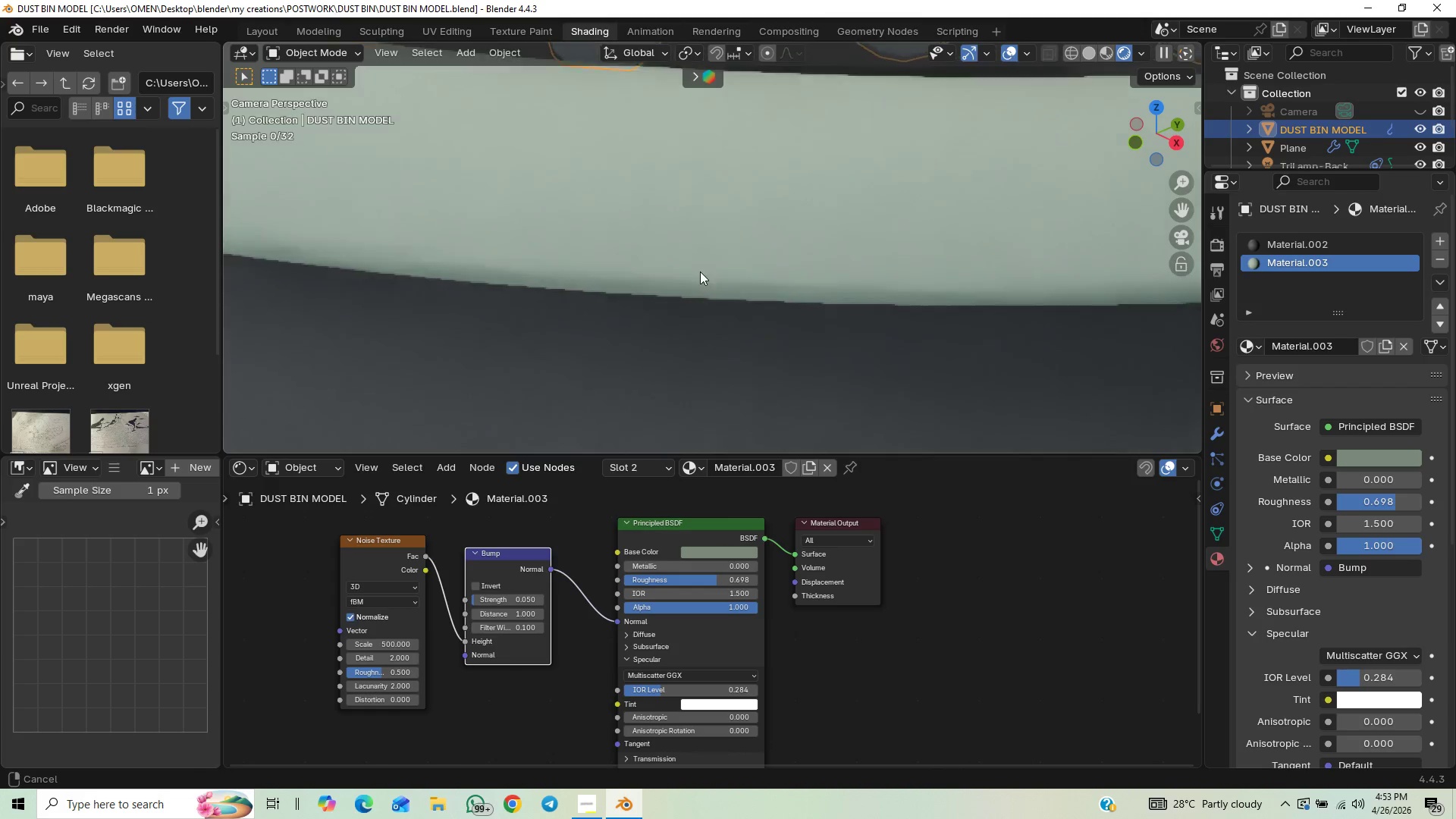 
key(Shift+ShiftLeft)
 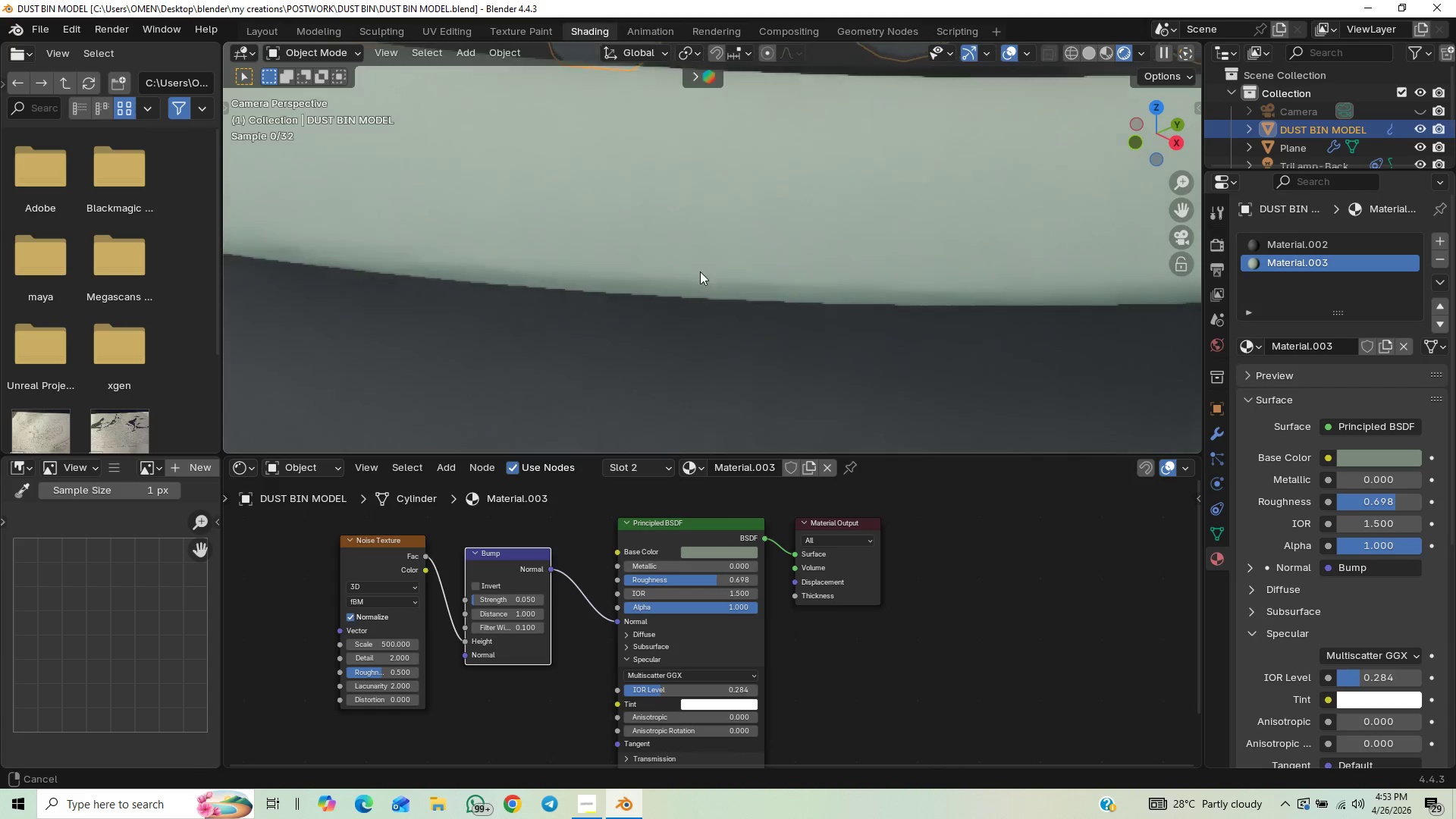 
key(Shift+ShiftLeft)
 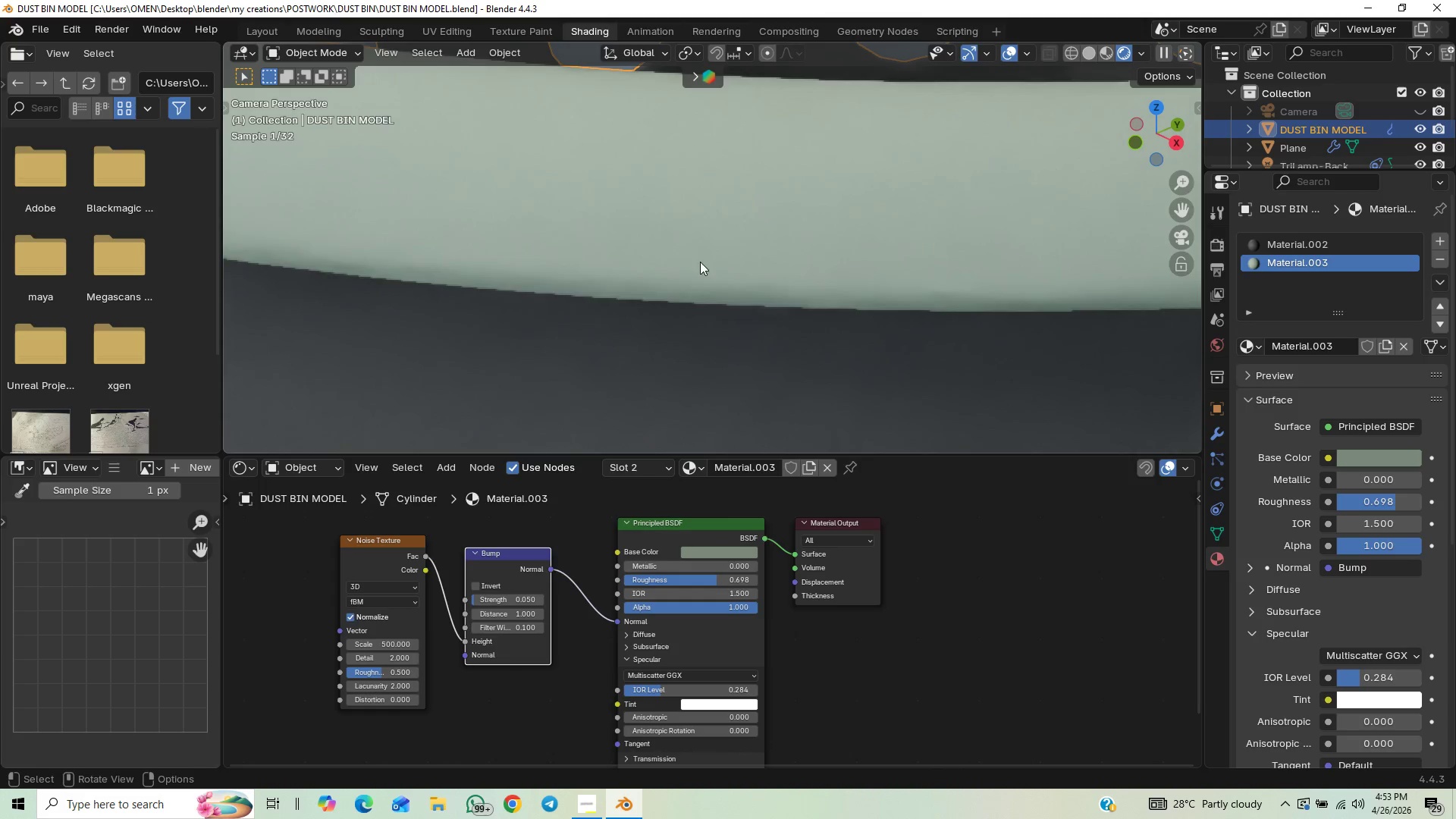 
hold_key(key=ShiftLeft, duration=0.44)
 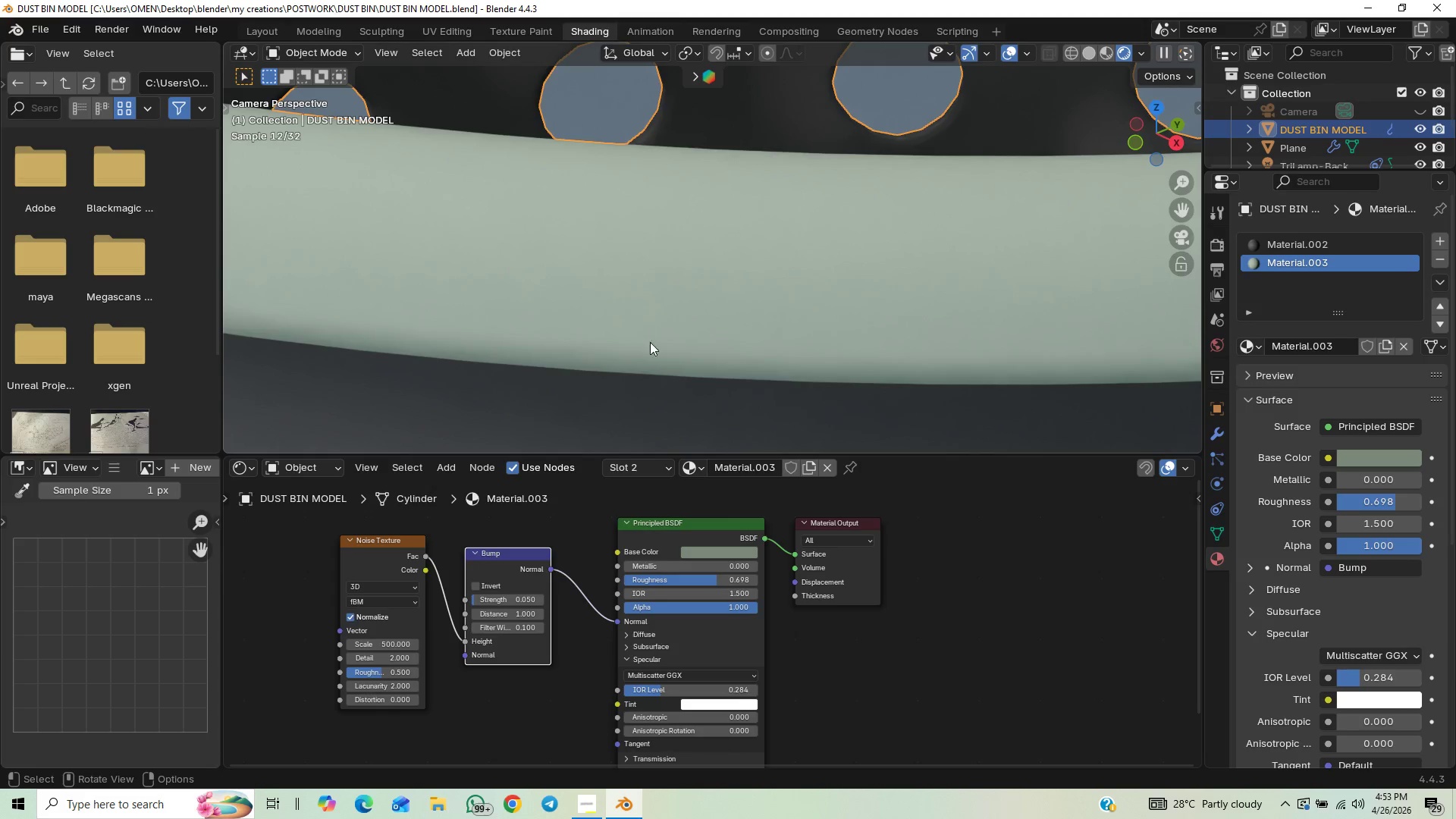 
wait(5.42)
 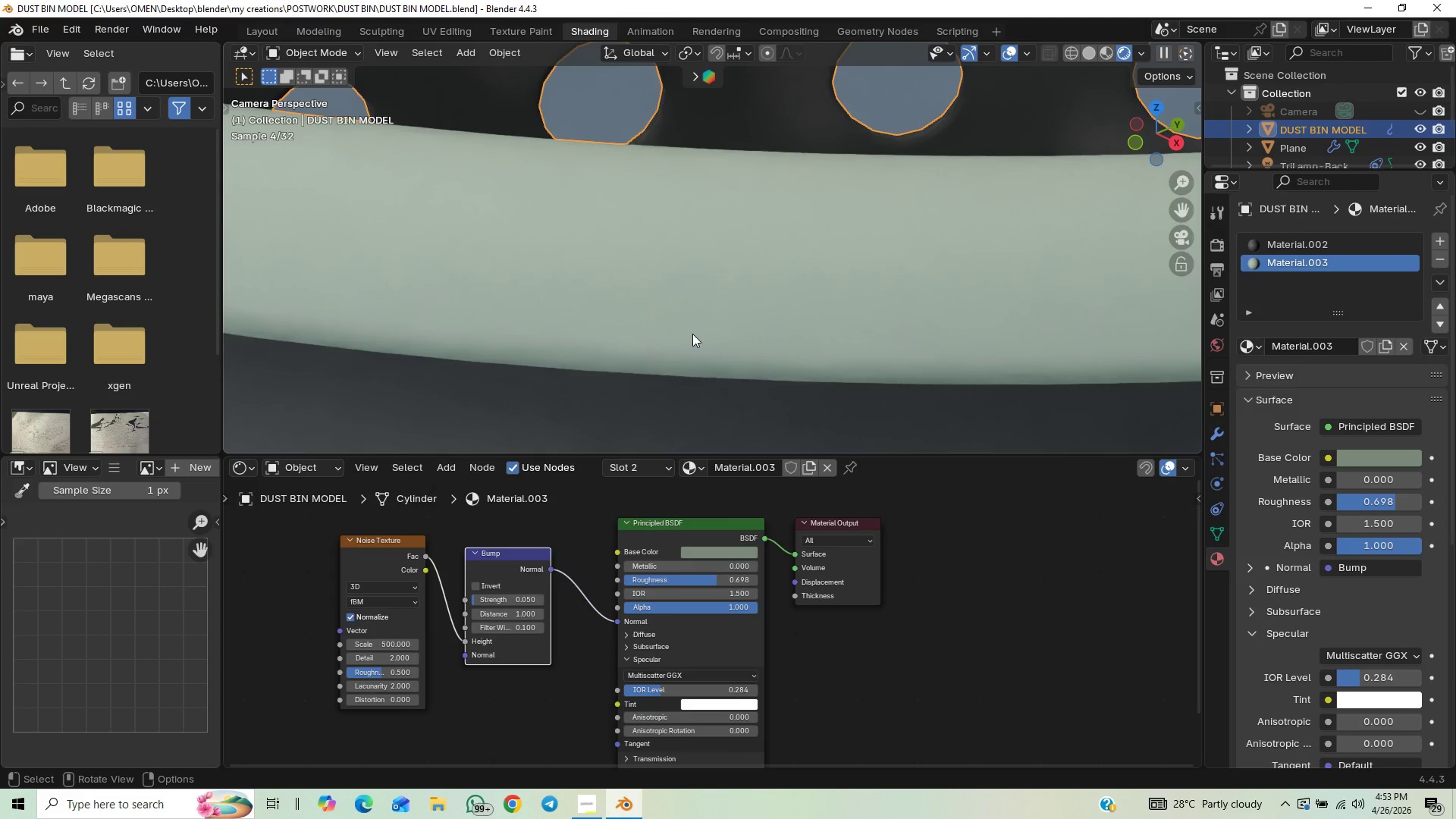 
key(Control+S)
 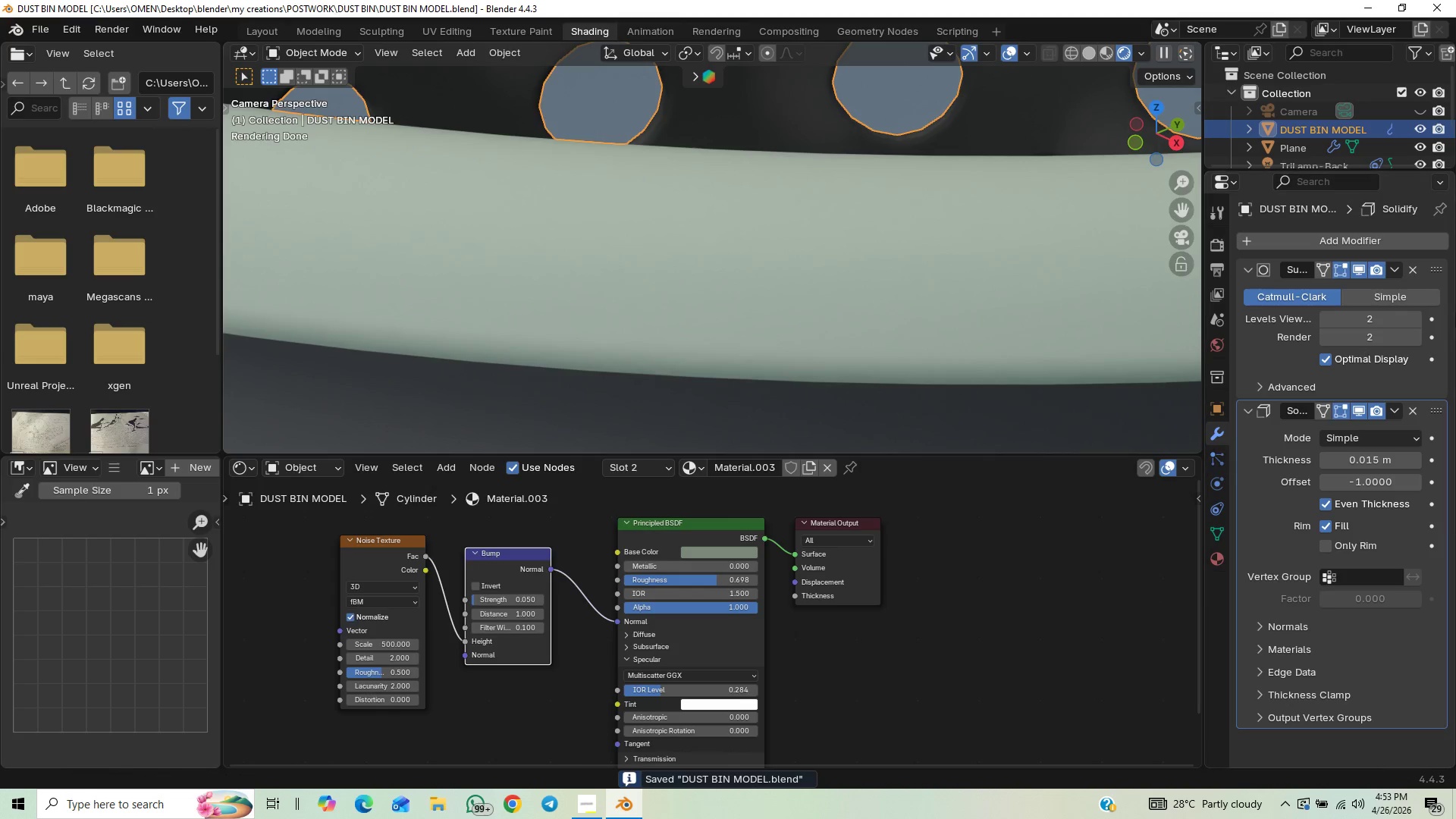 
left_click([1412, 321])
 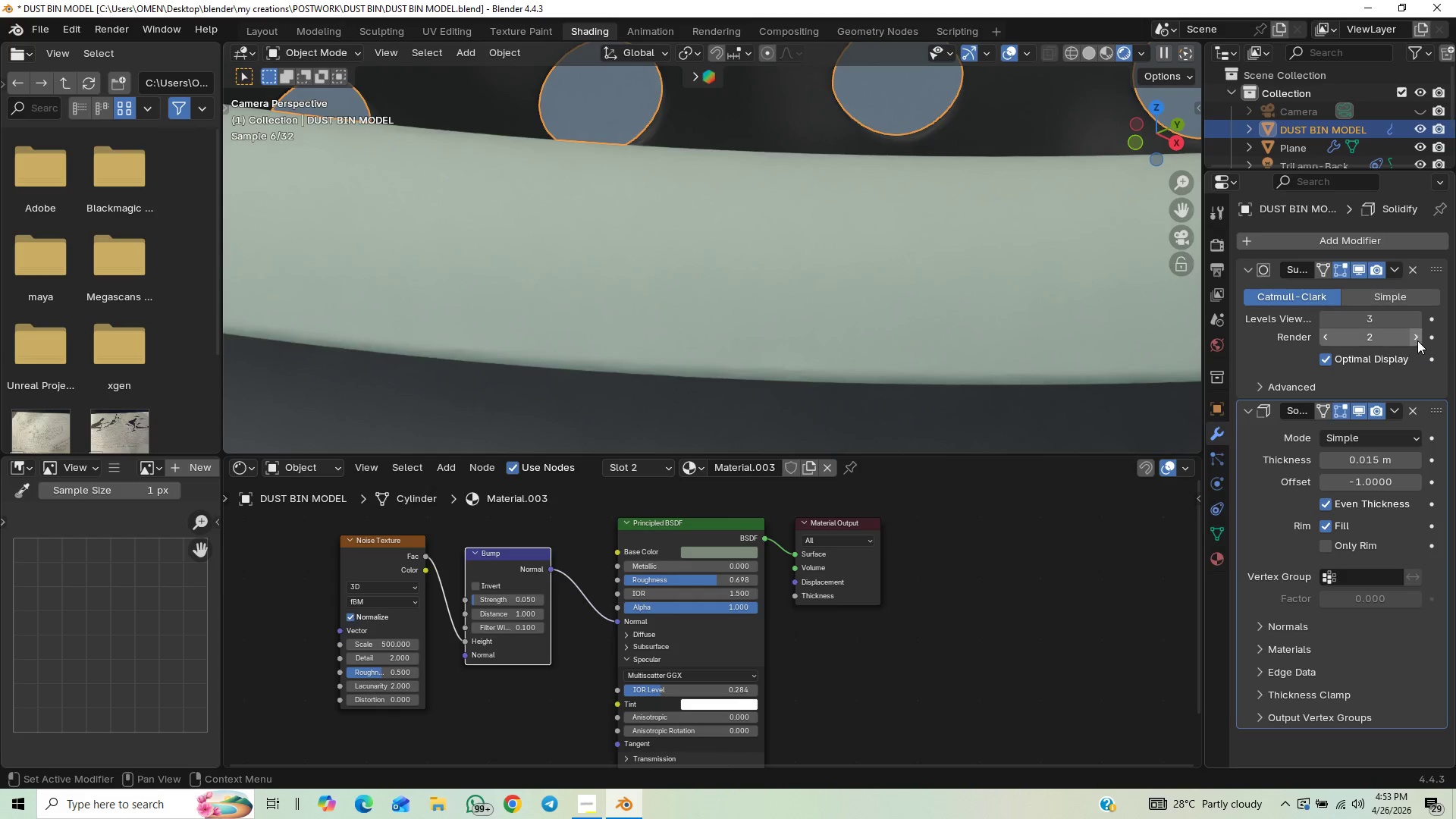 
left_click([1414, 322])
 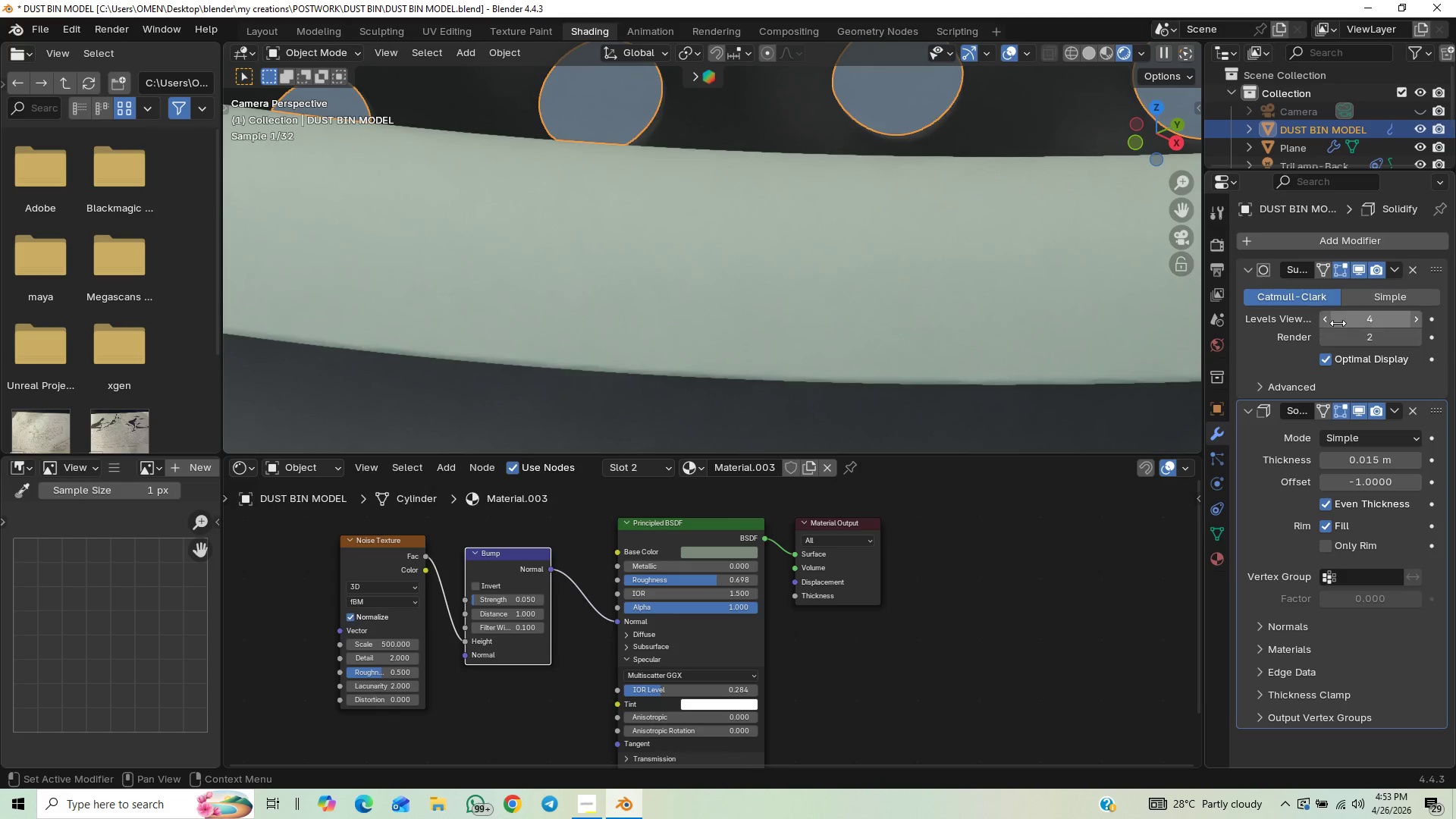 
left_click([1327, 323])
 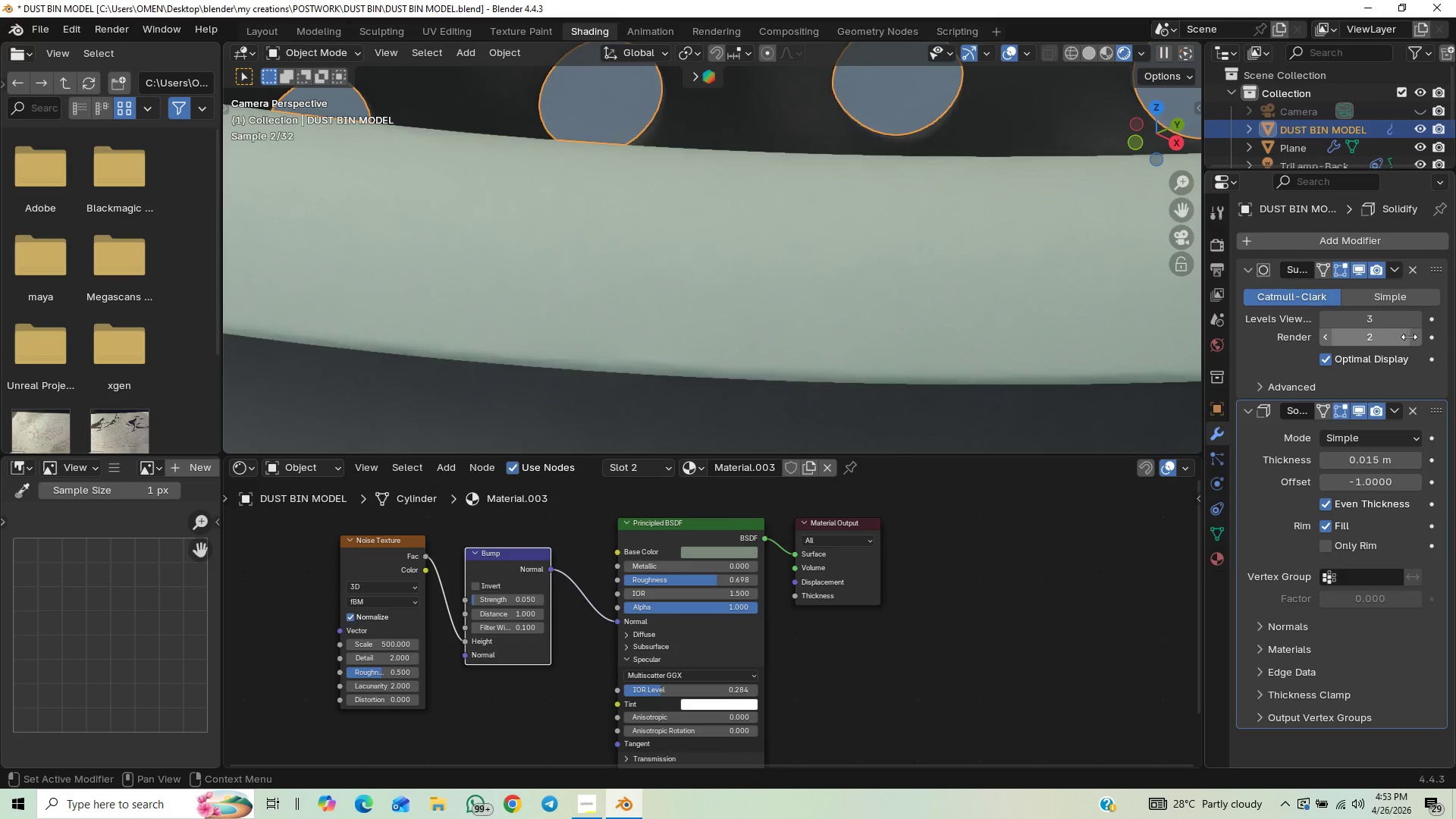 
left_click([1416, 337])
 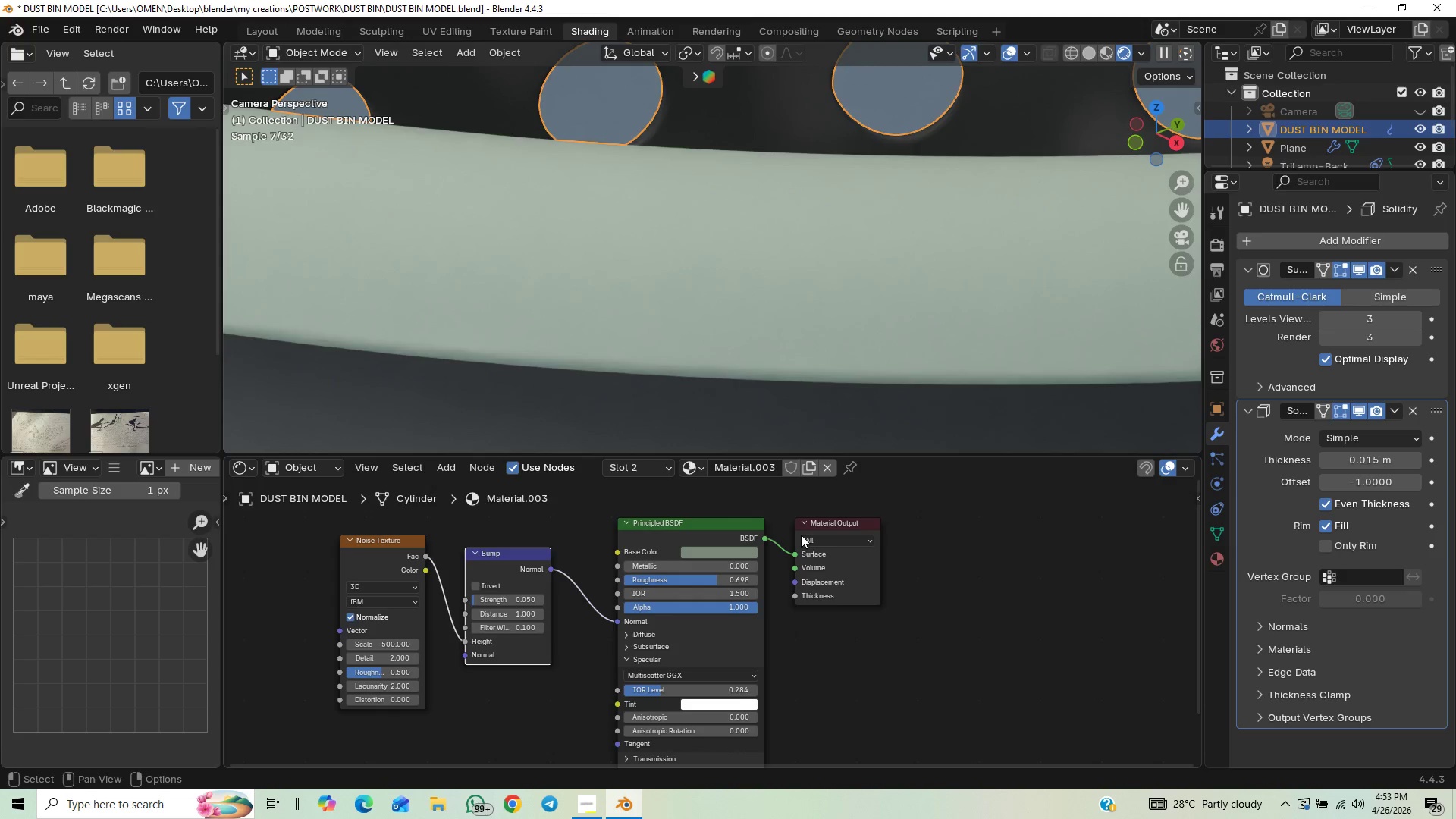 
key(Control+S)
 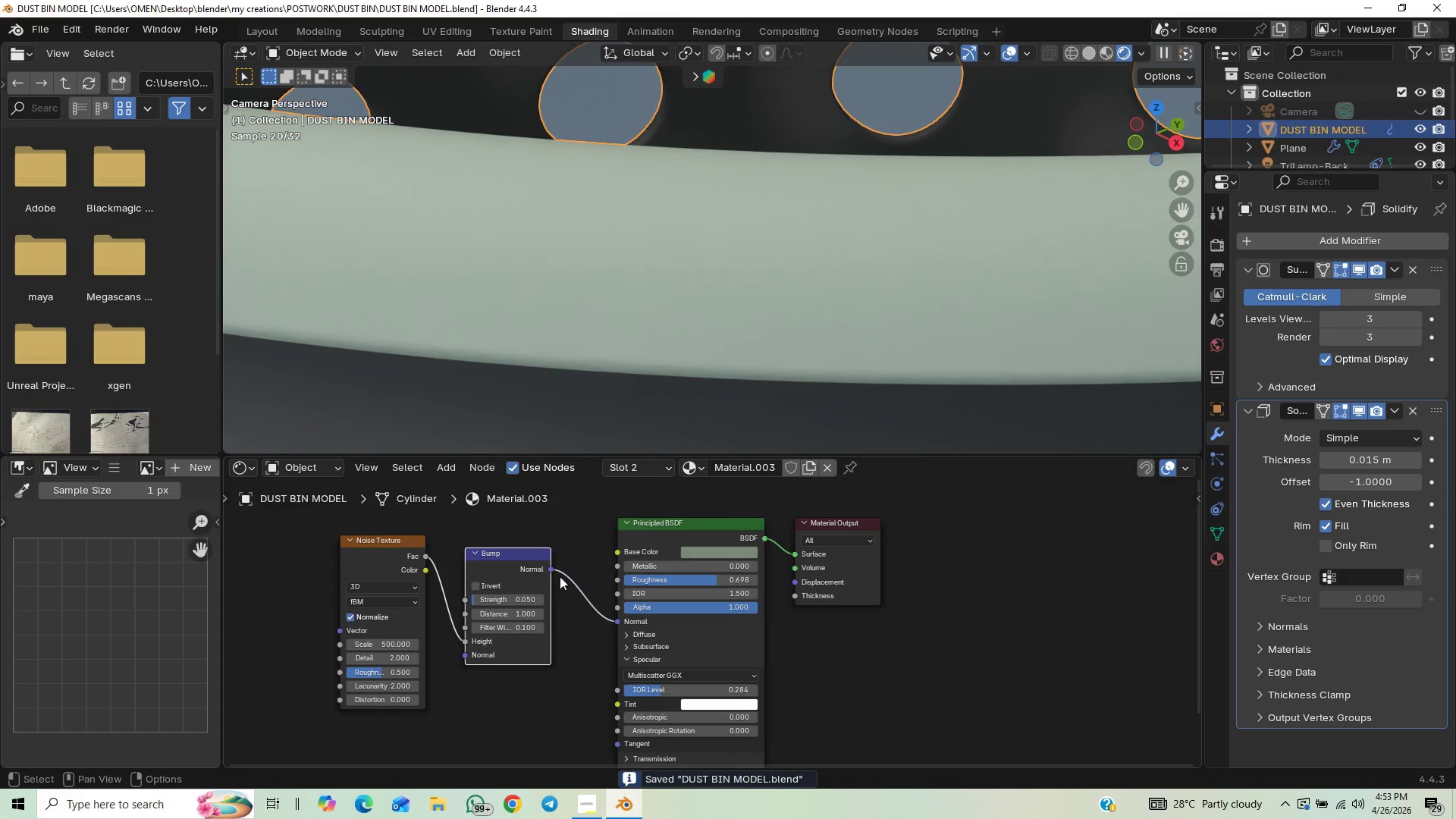 
left_click([522, 595])
 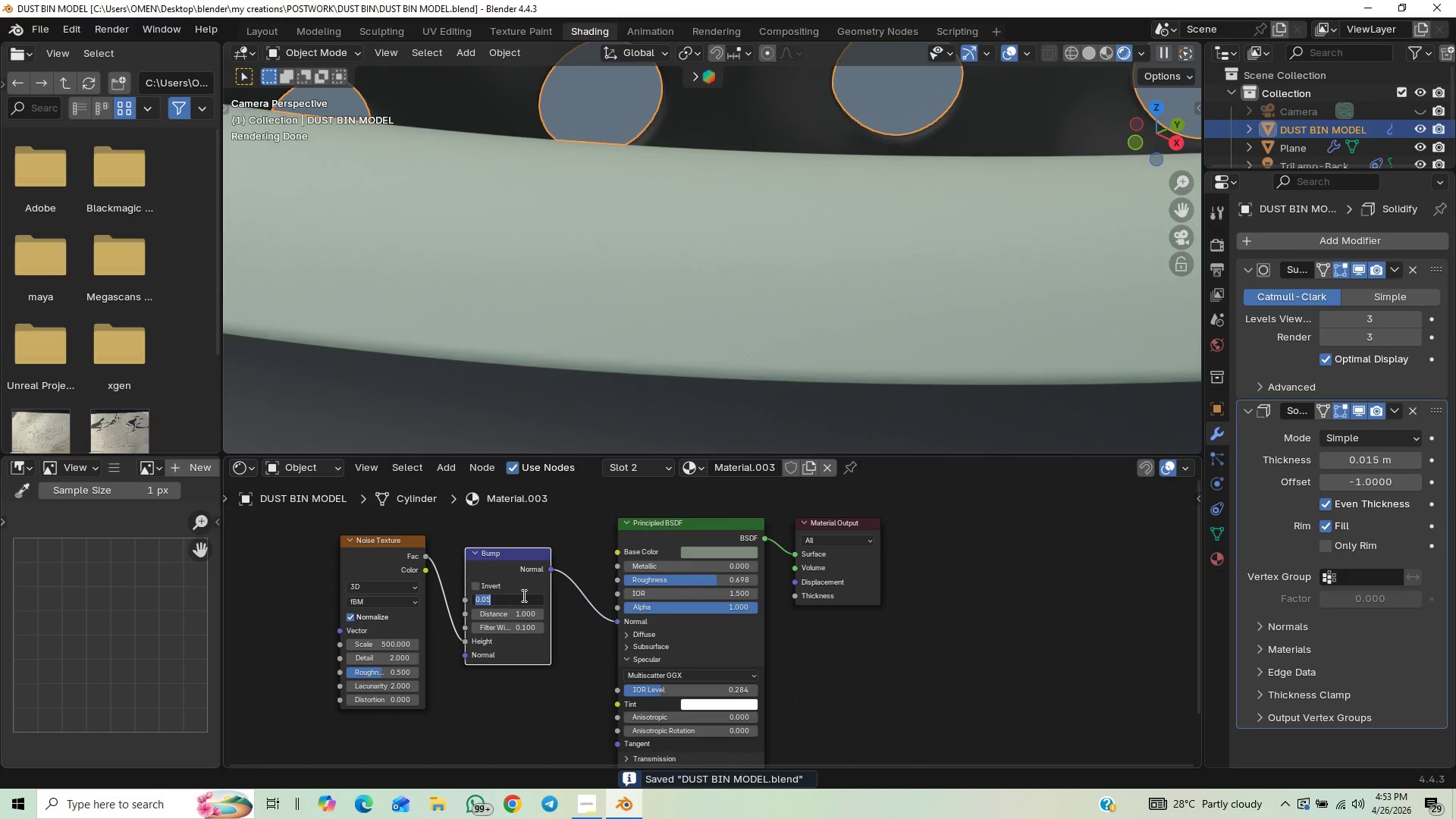 
key(1)
 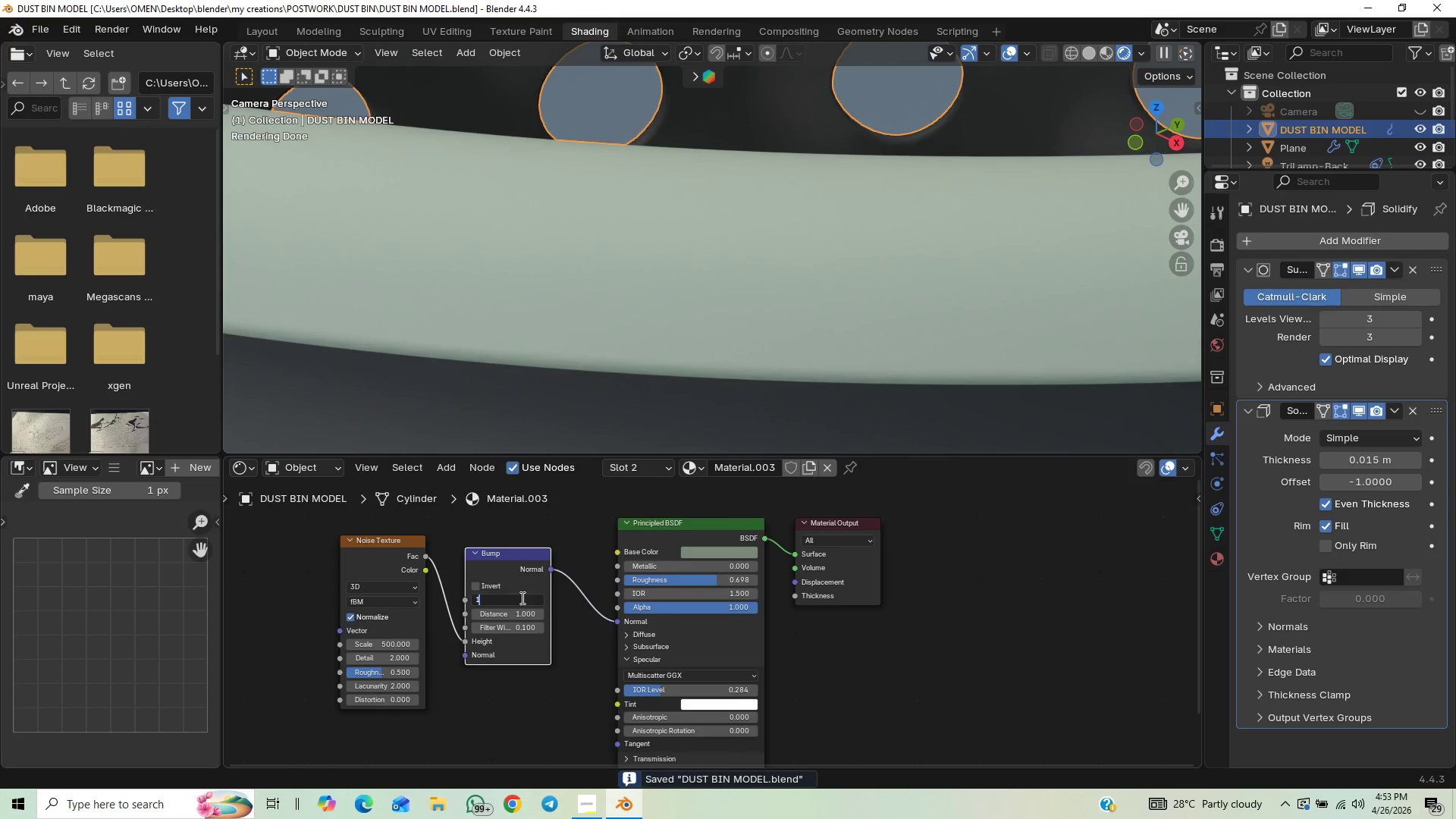 
key(Enter)
 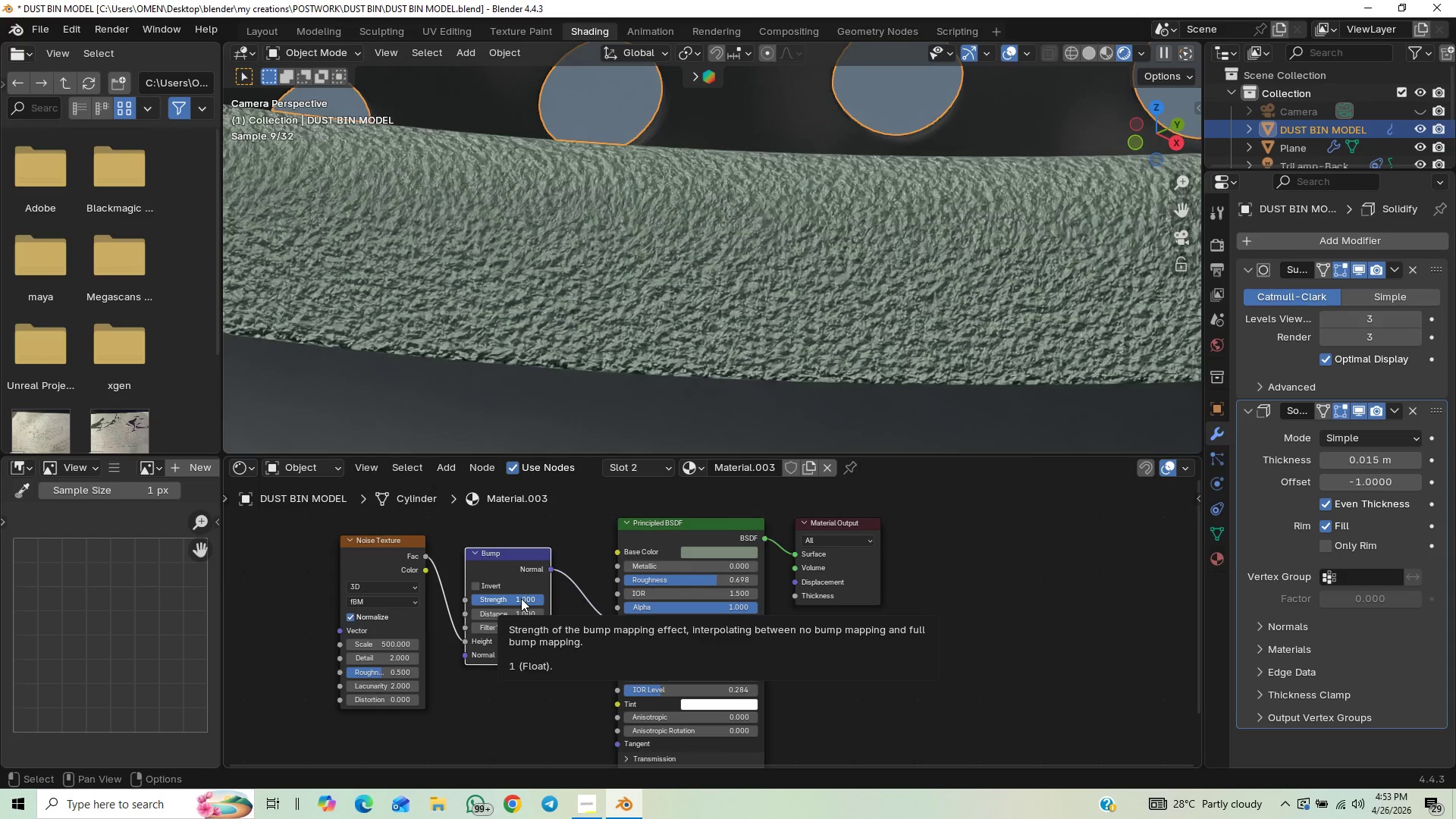 
key(Control+ControlLeft)
 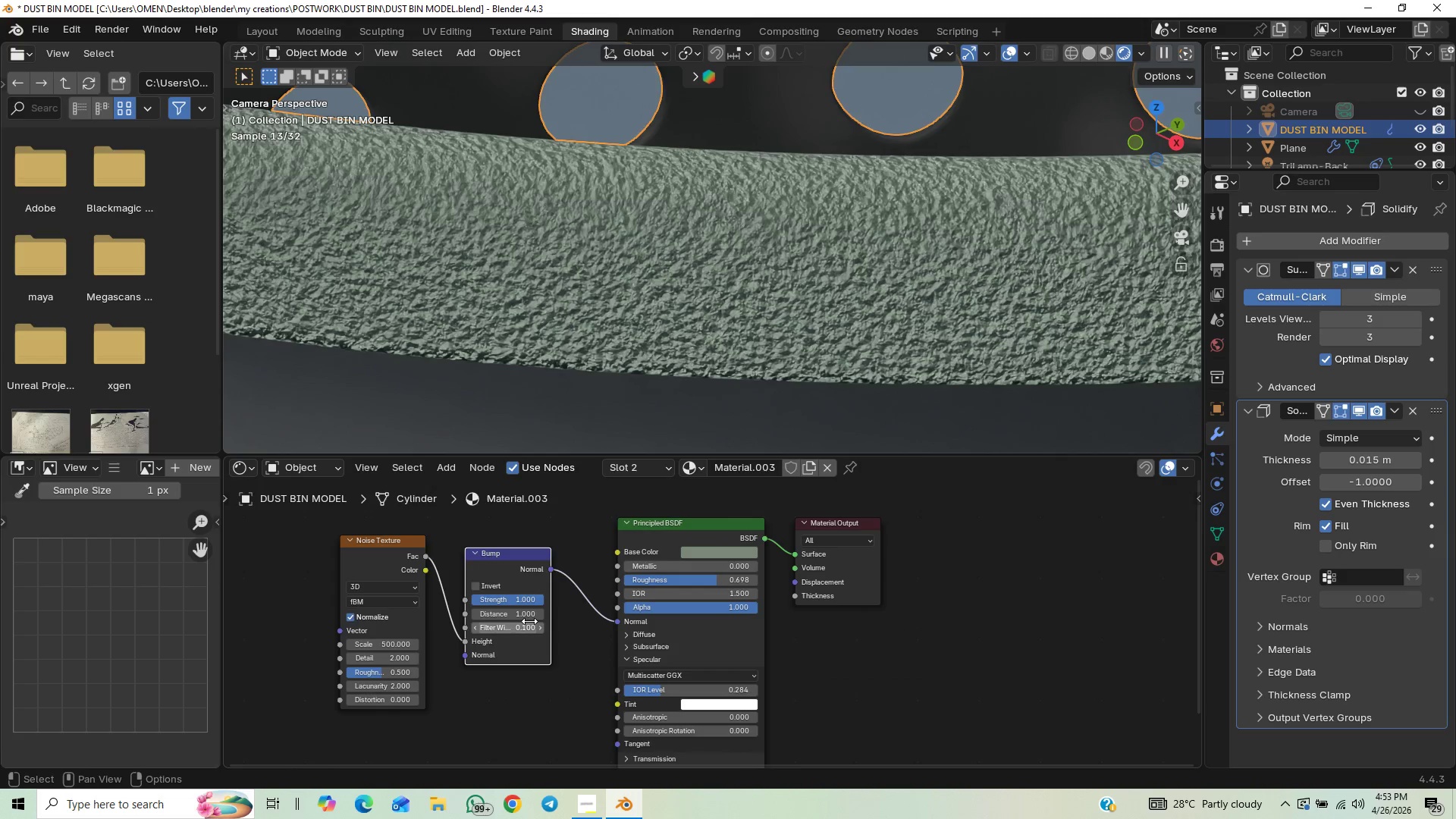 
key(Control+Z)
 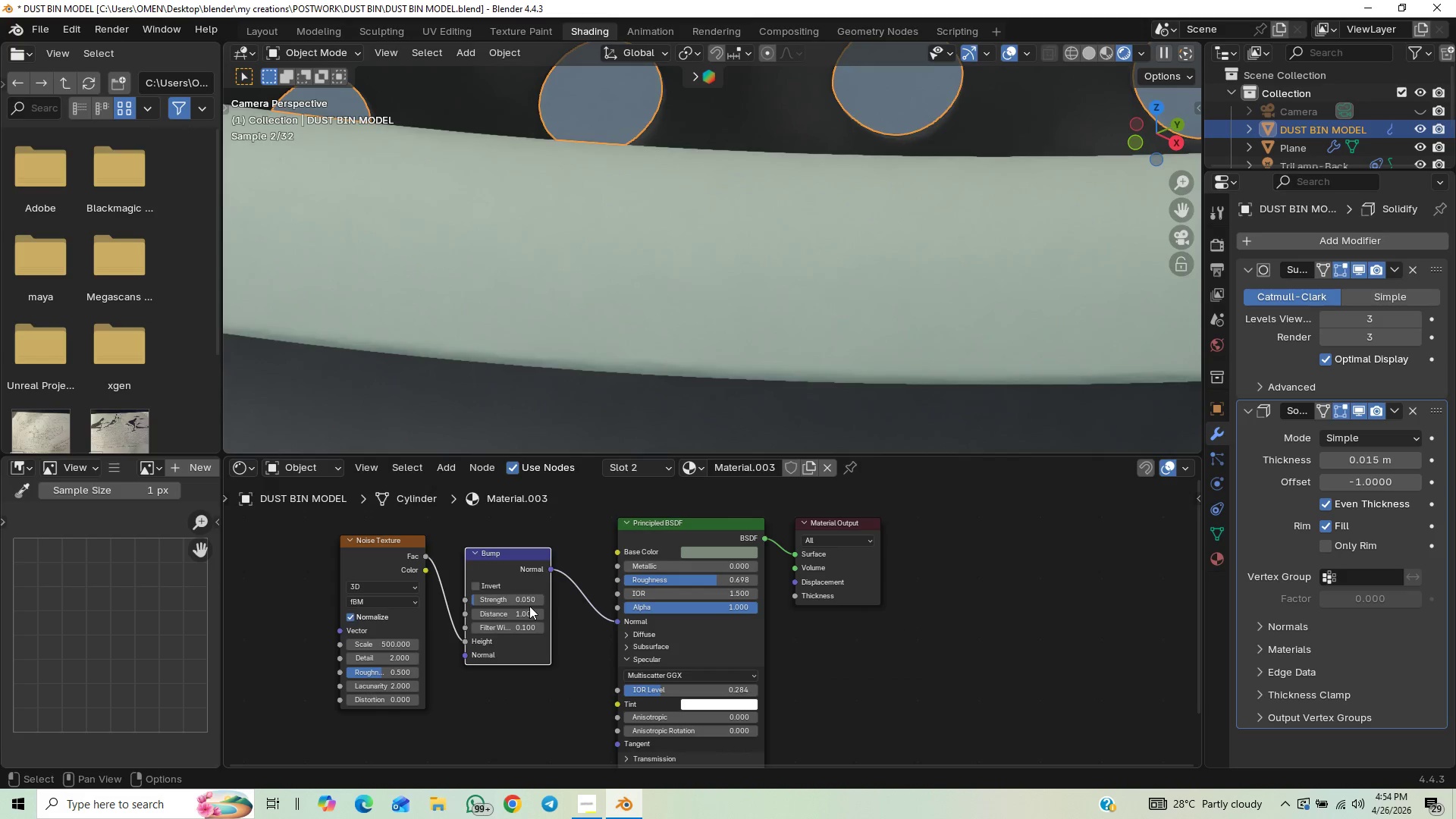 
left_click([529, 600])
 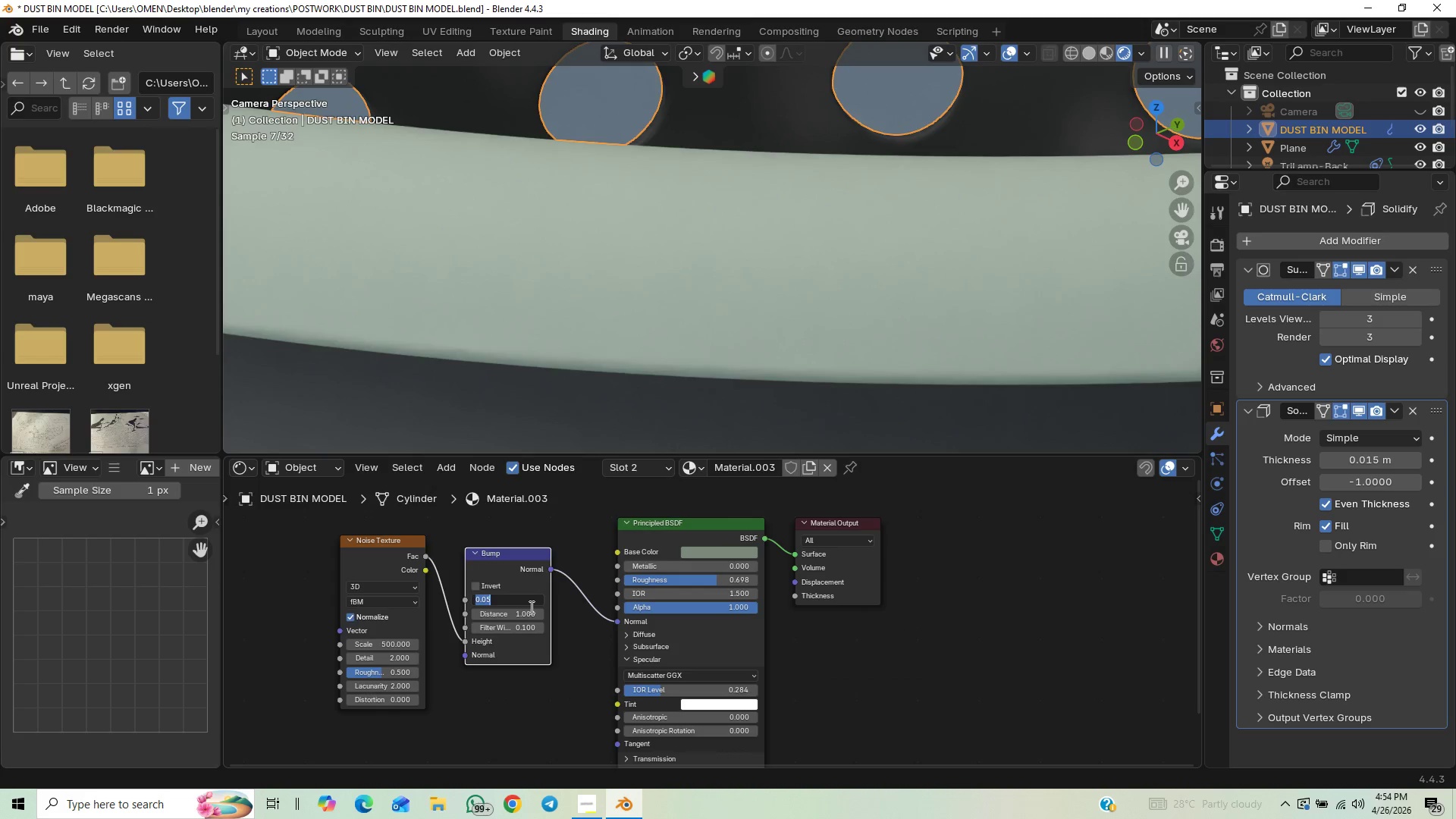 
key(Period)
 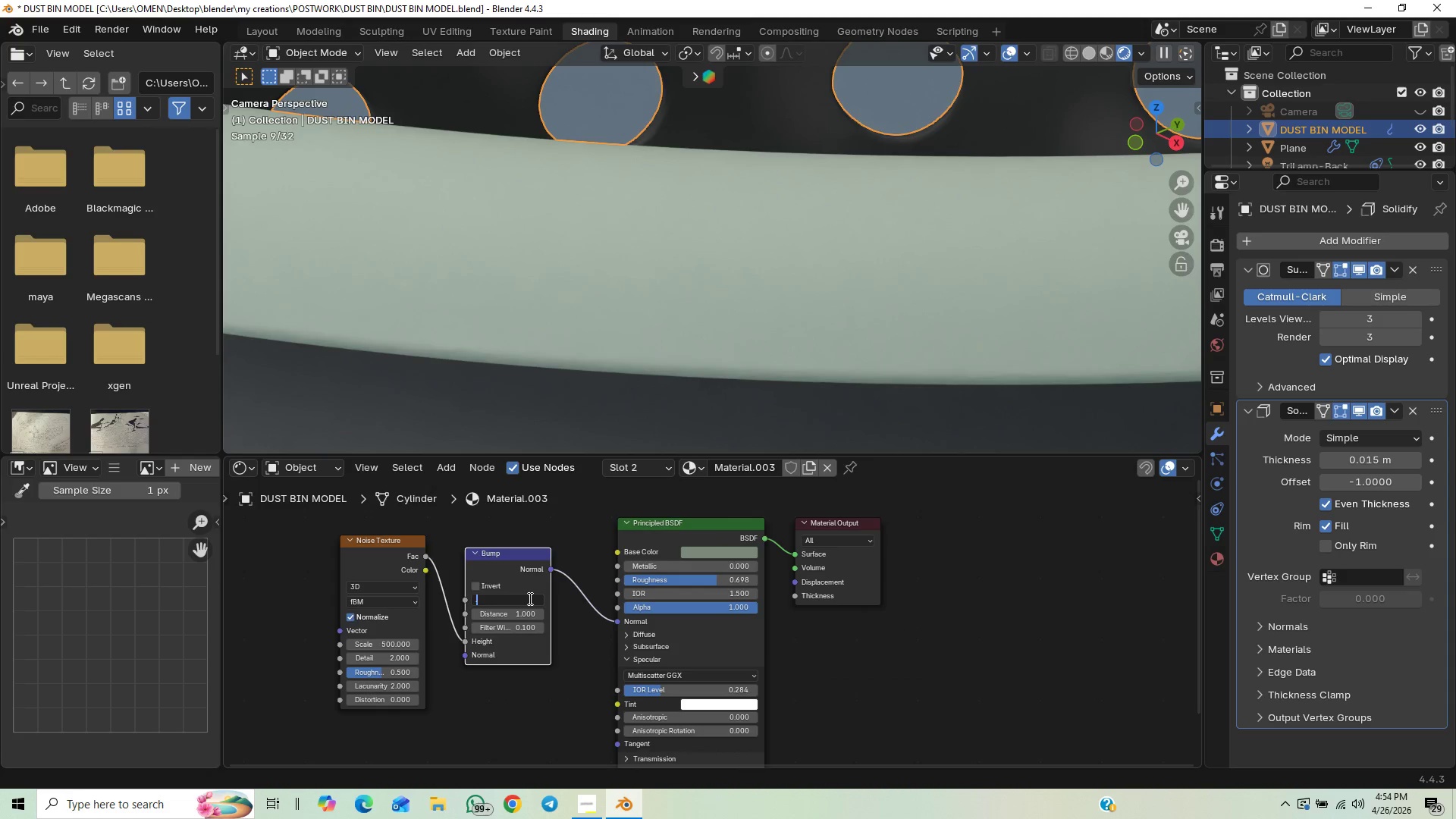 
key(1)
 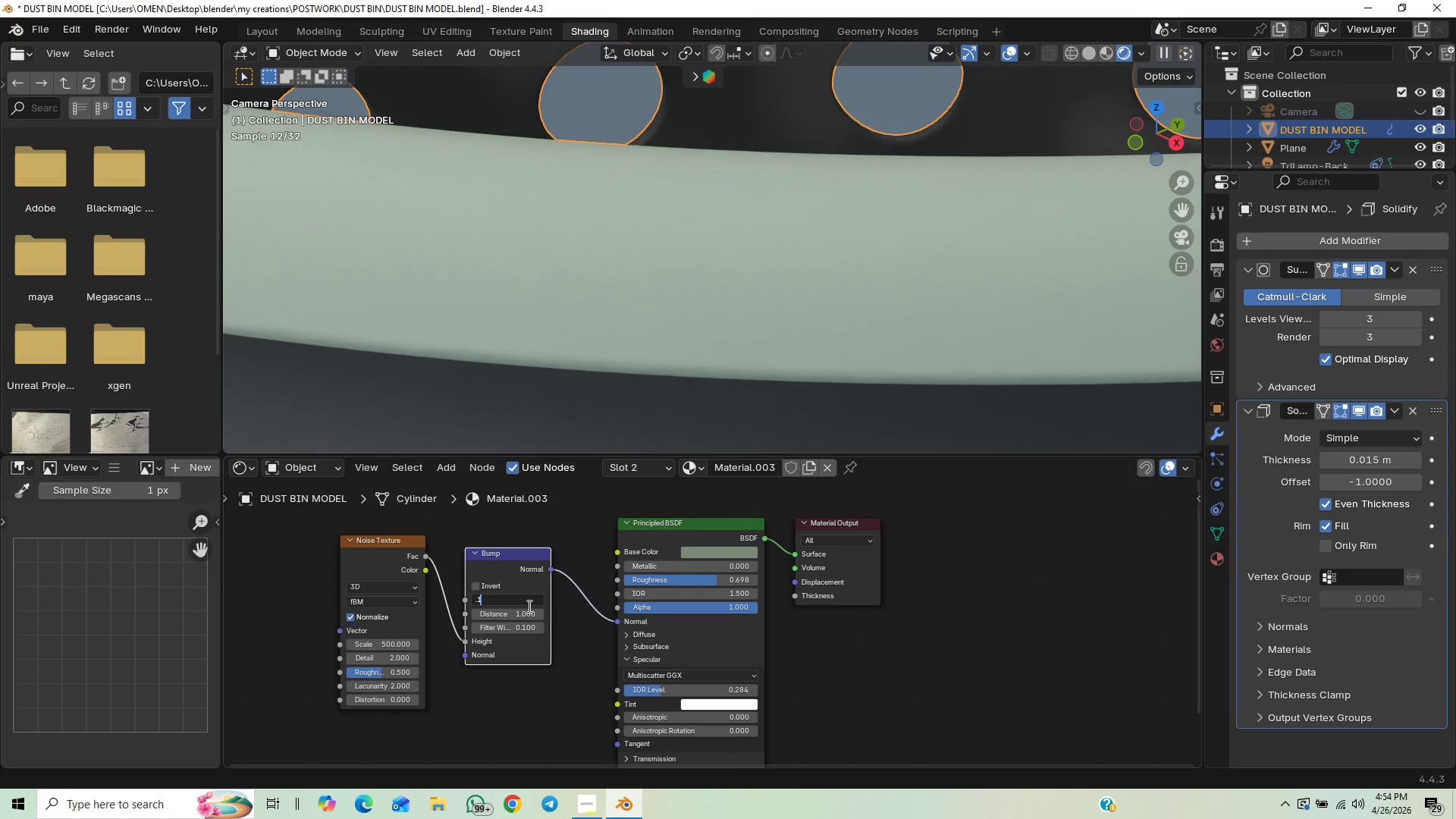 
key(Enter)
 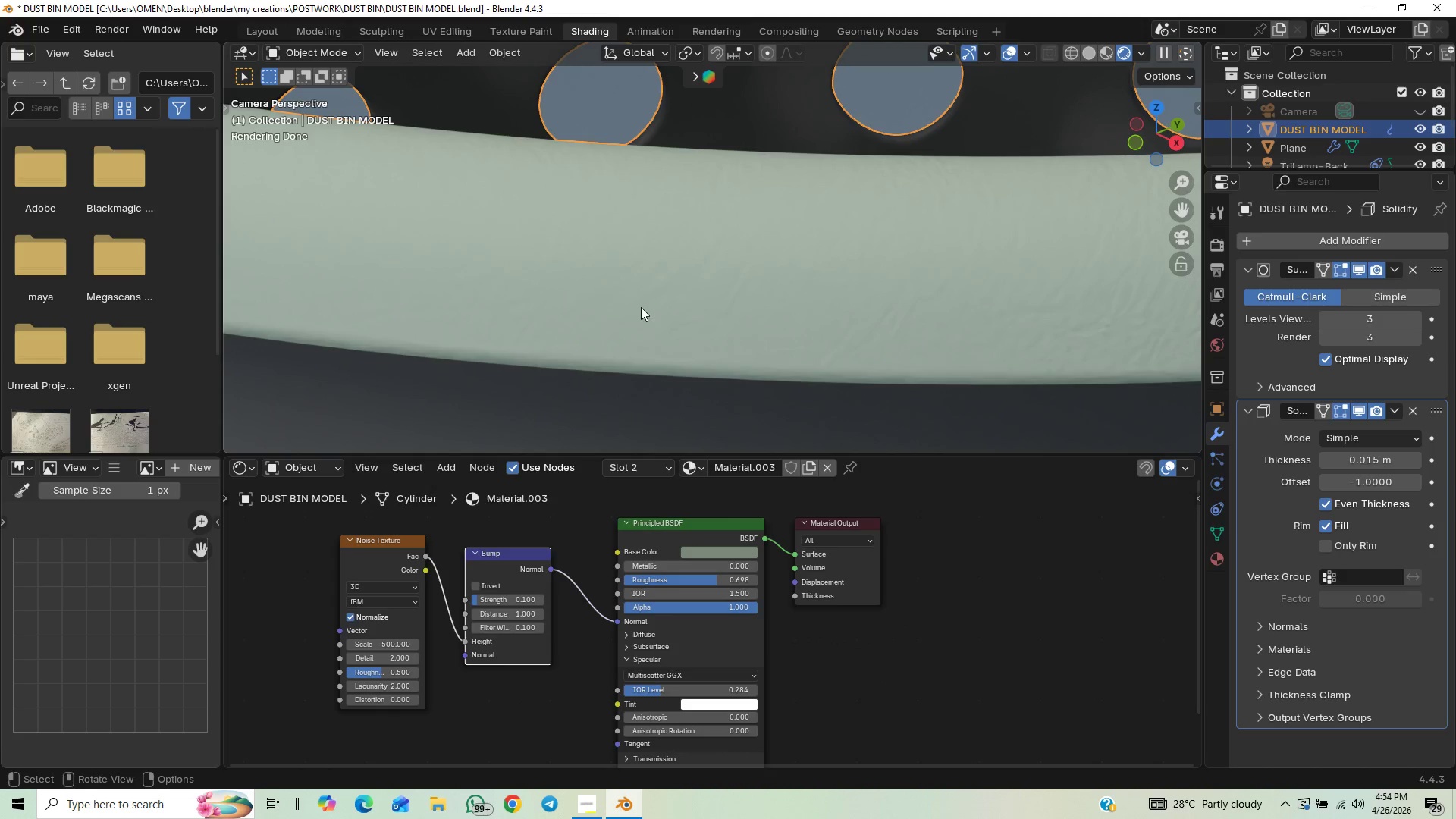 
wait(12.64)
 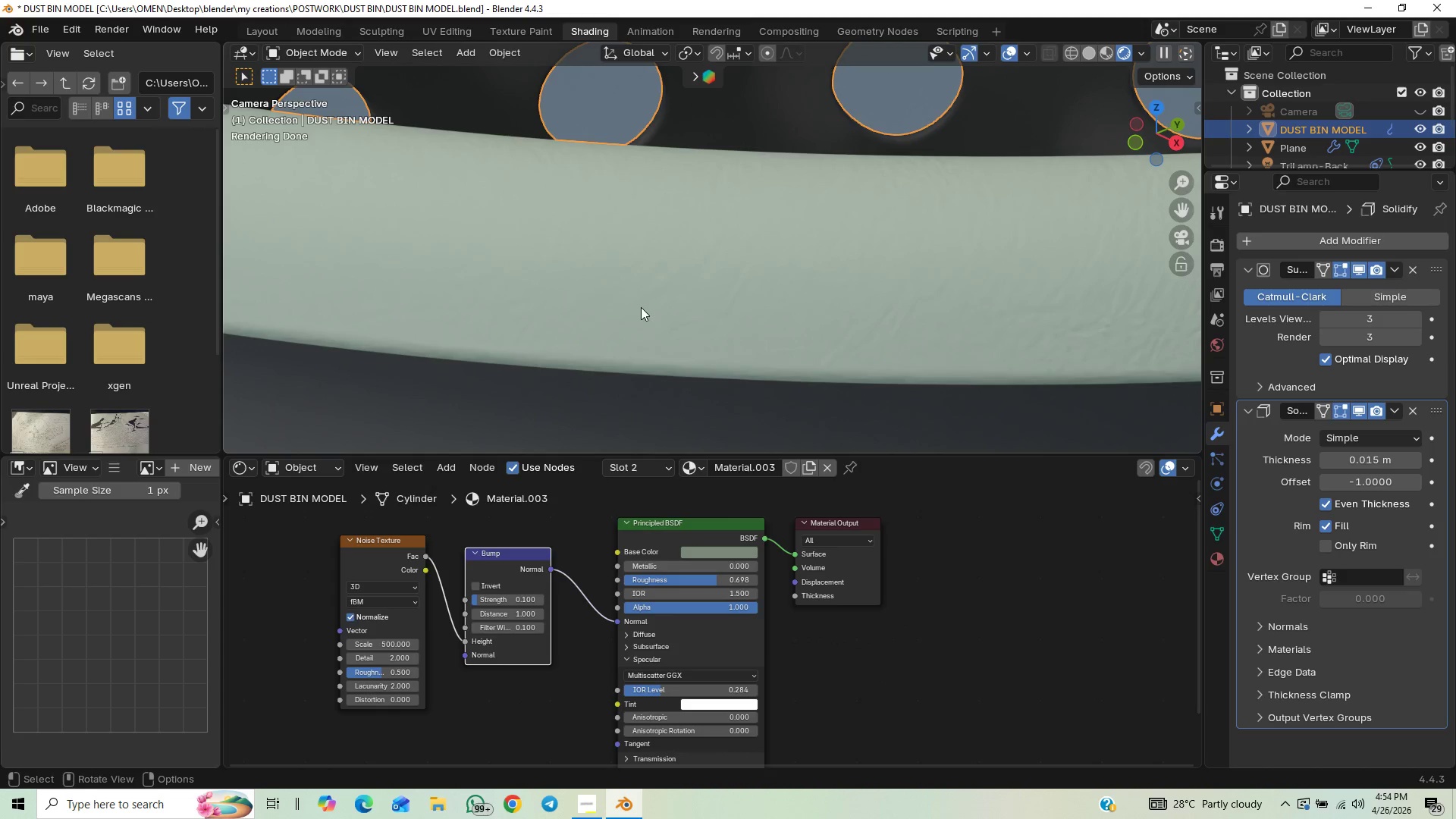 
left_click_drag(start_coordinate=[385, 671], to_coordinate=[359, 196])
 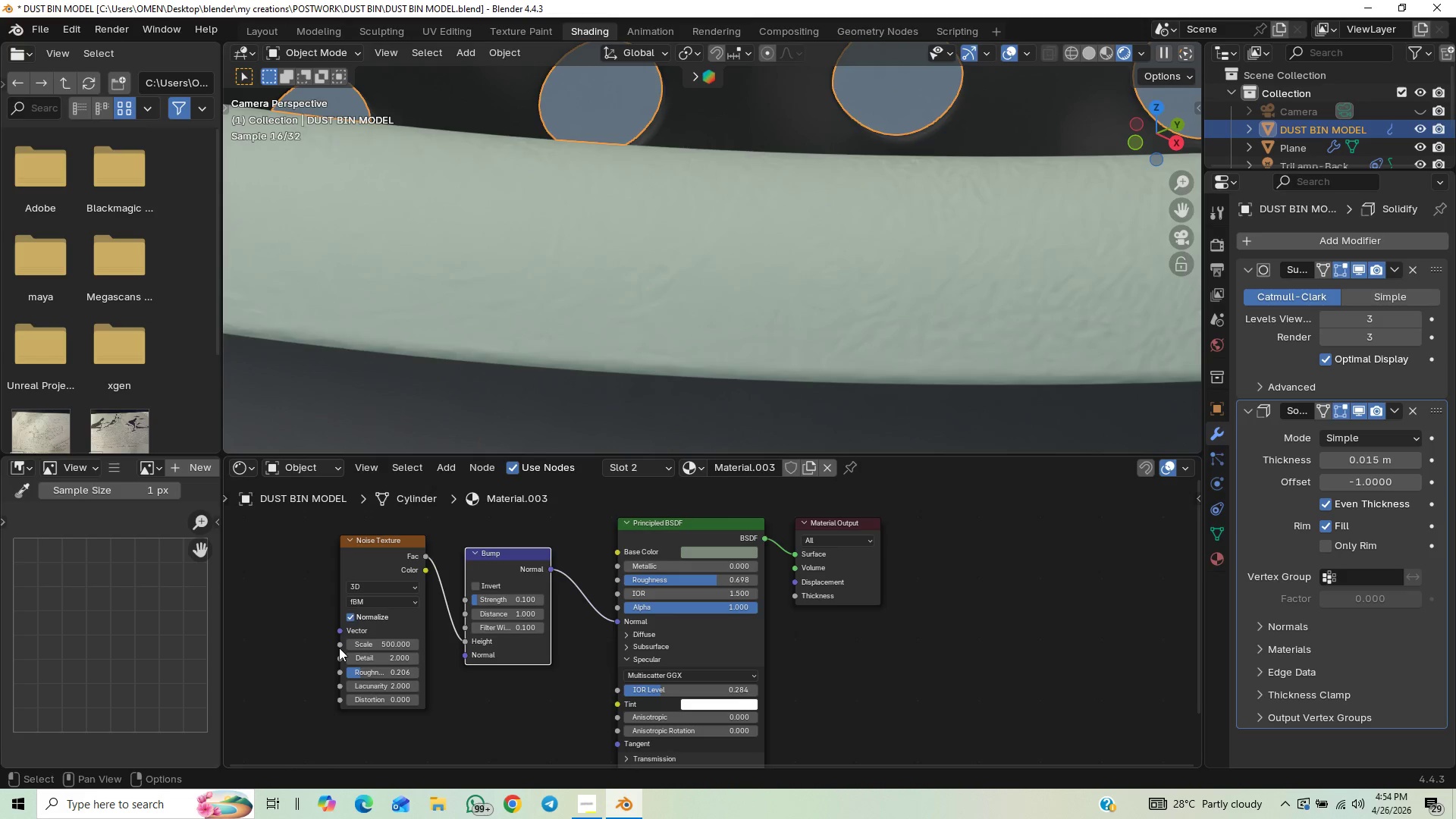 
wait(9.24)
 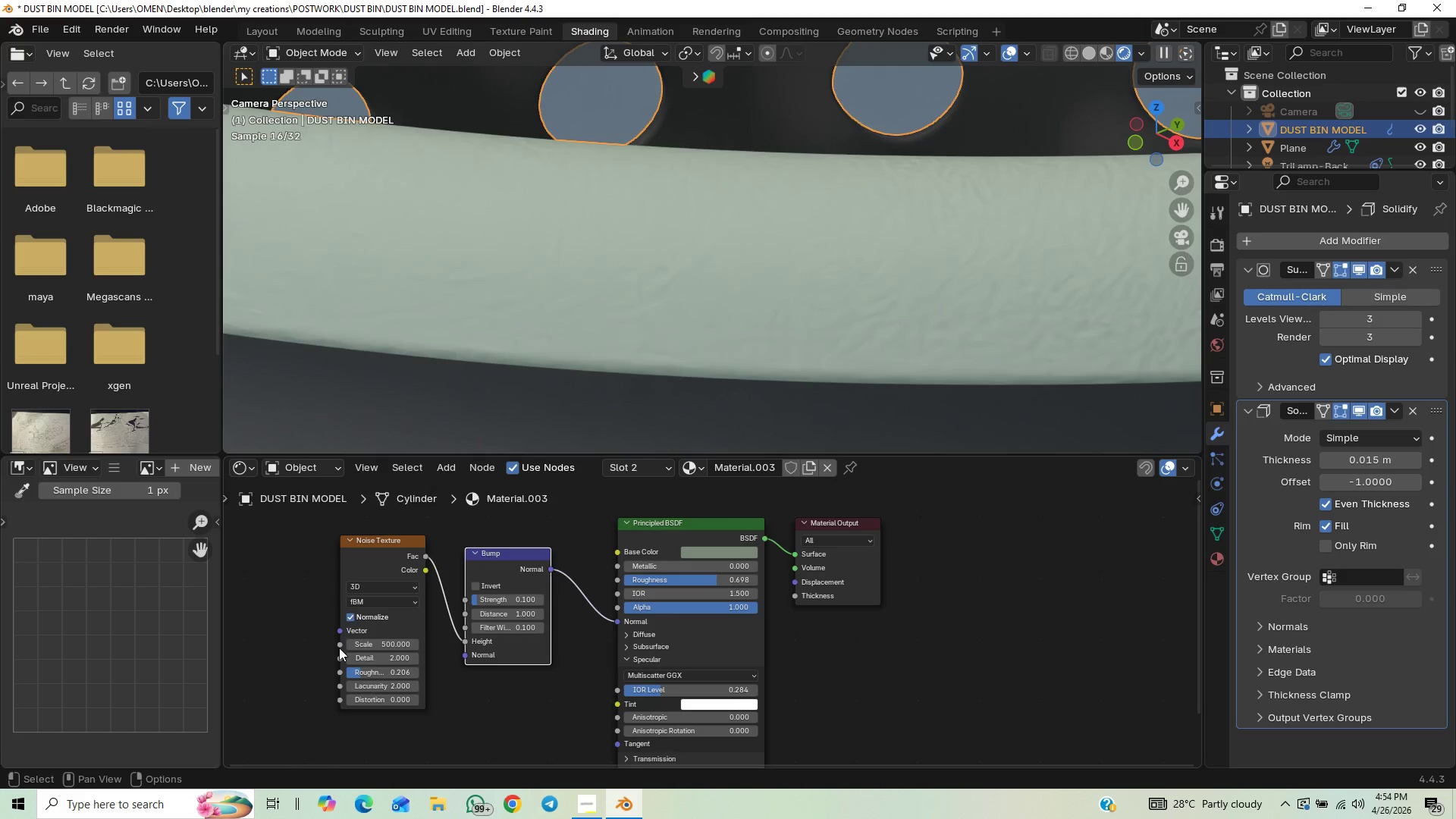 
mouse_move([415, 655])
 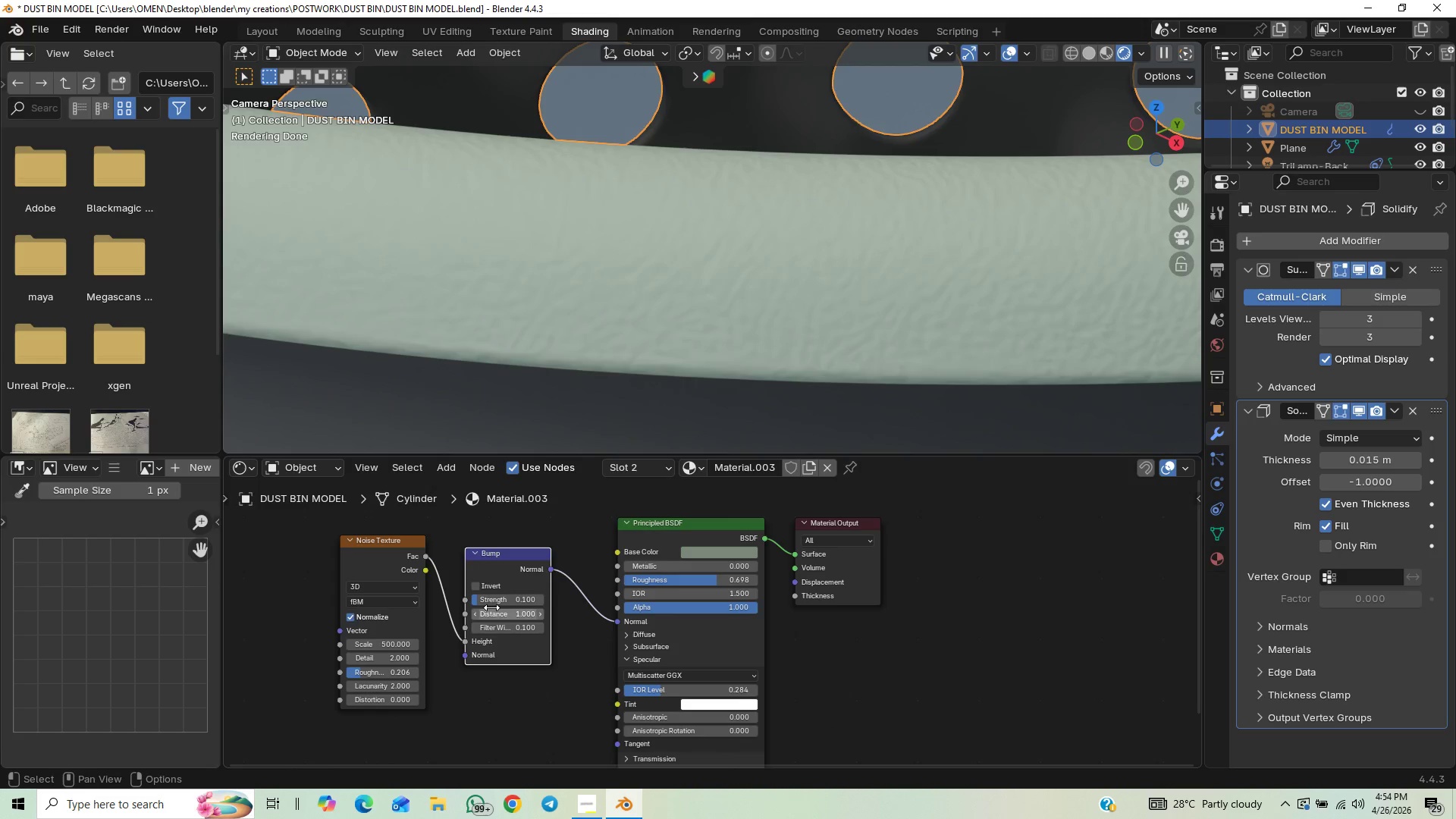 
left_click_drag(start_coordinate=[491, 602], to_coordinate=[500, 601])
 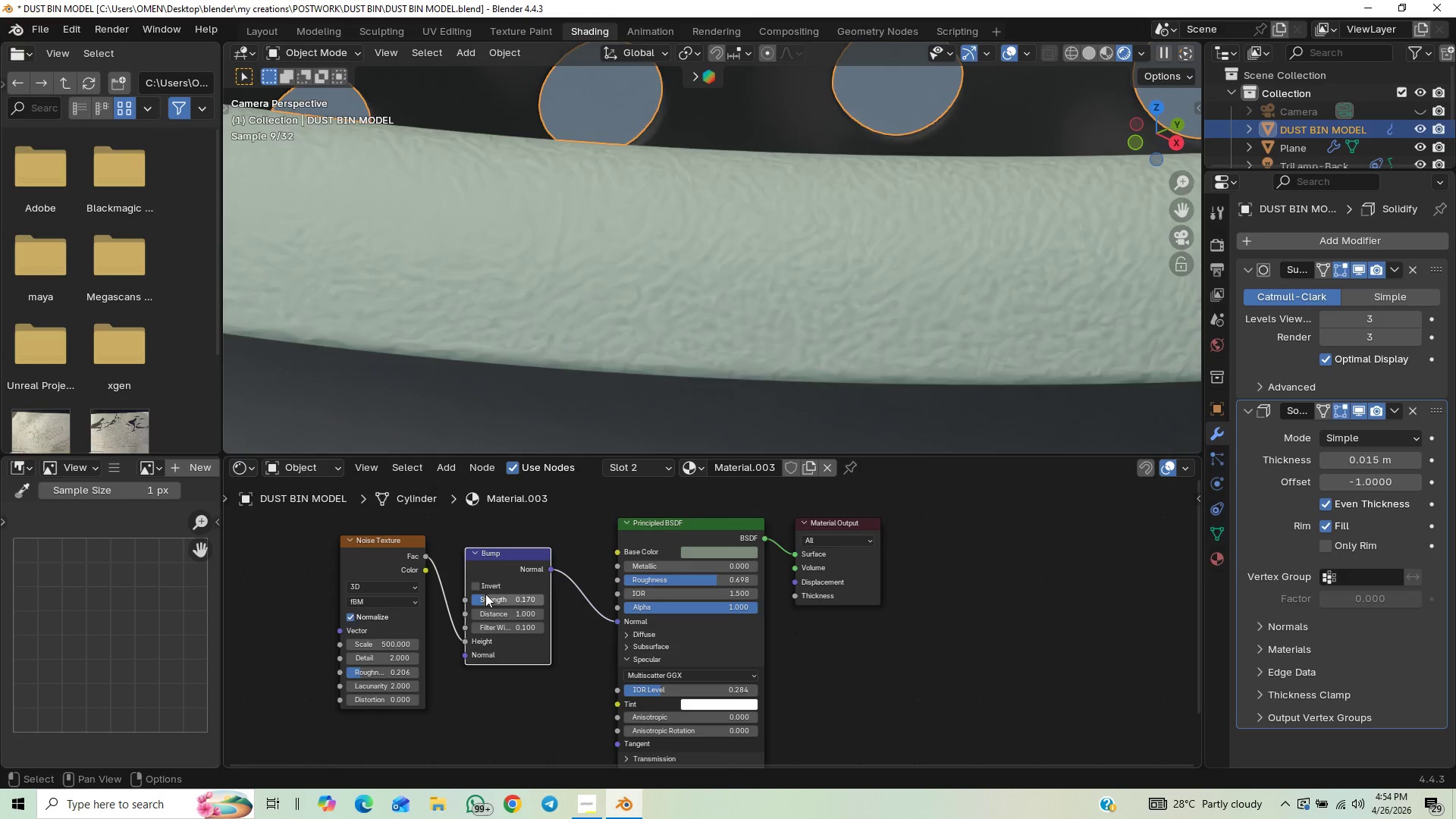 
scroll: coordinate [590, 303], scroll_direction: down, amount: 3.0
 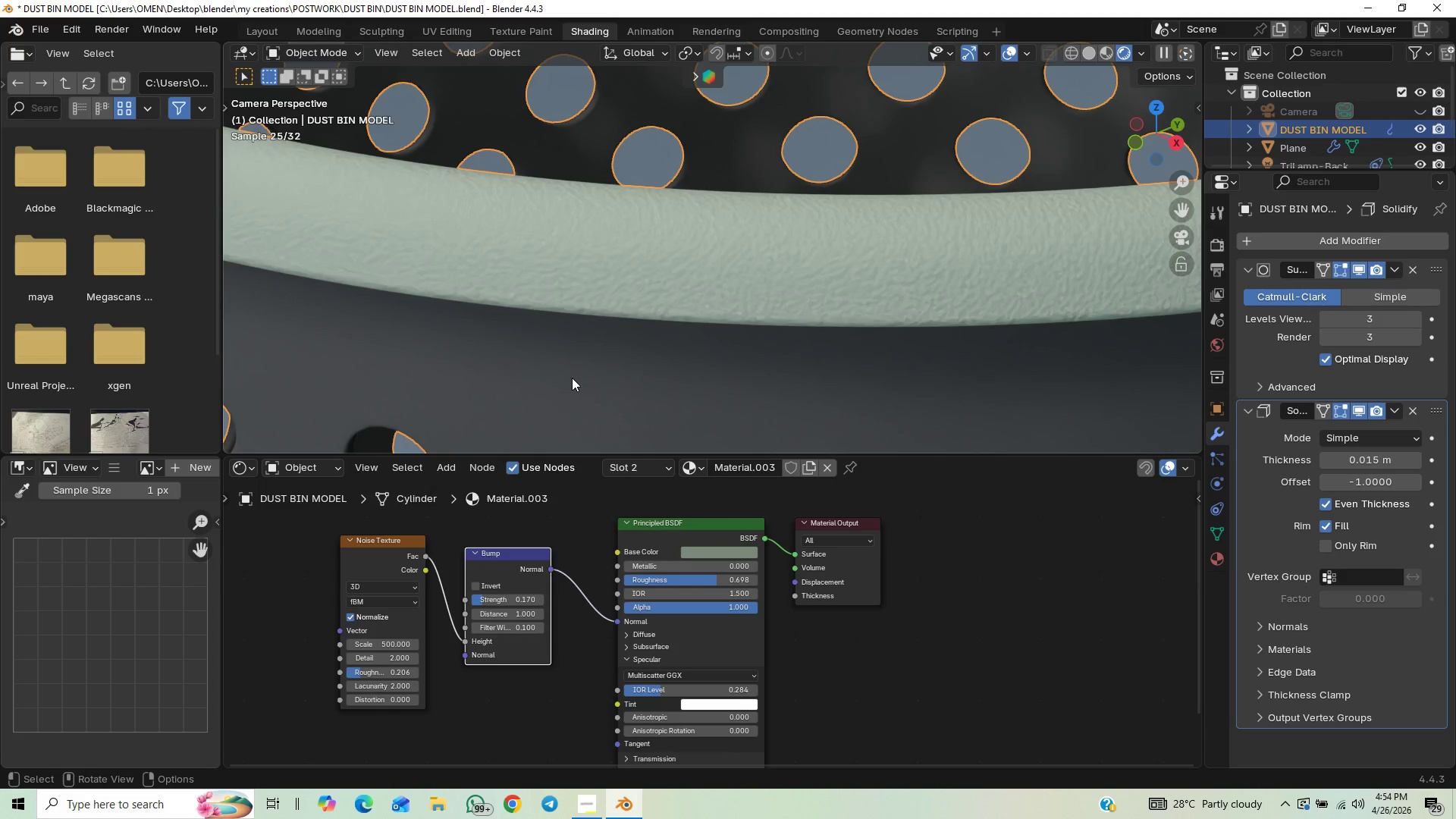 
wait(7.2)
 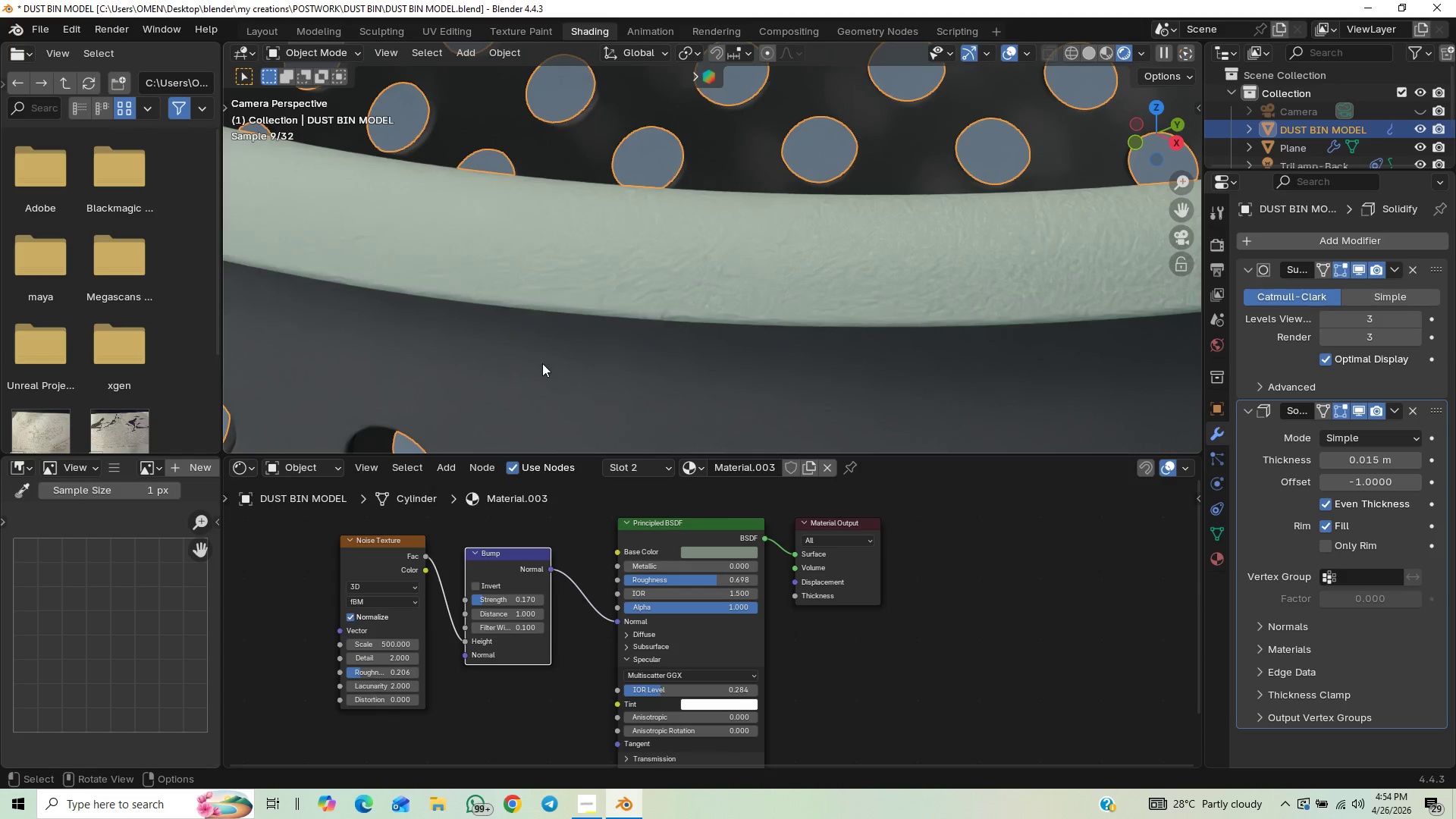 
scroll: coordinate [570, 380], scroll_direction: down, amount: 1.0
 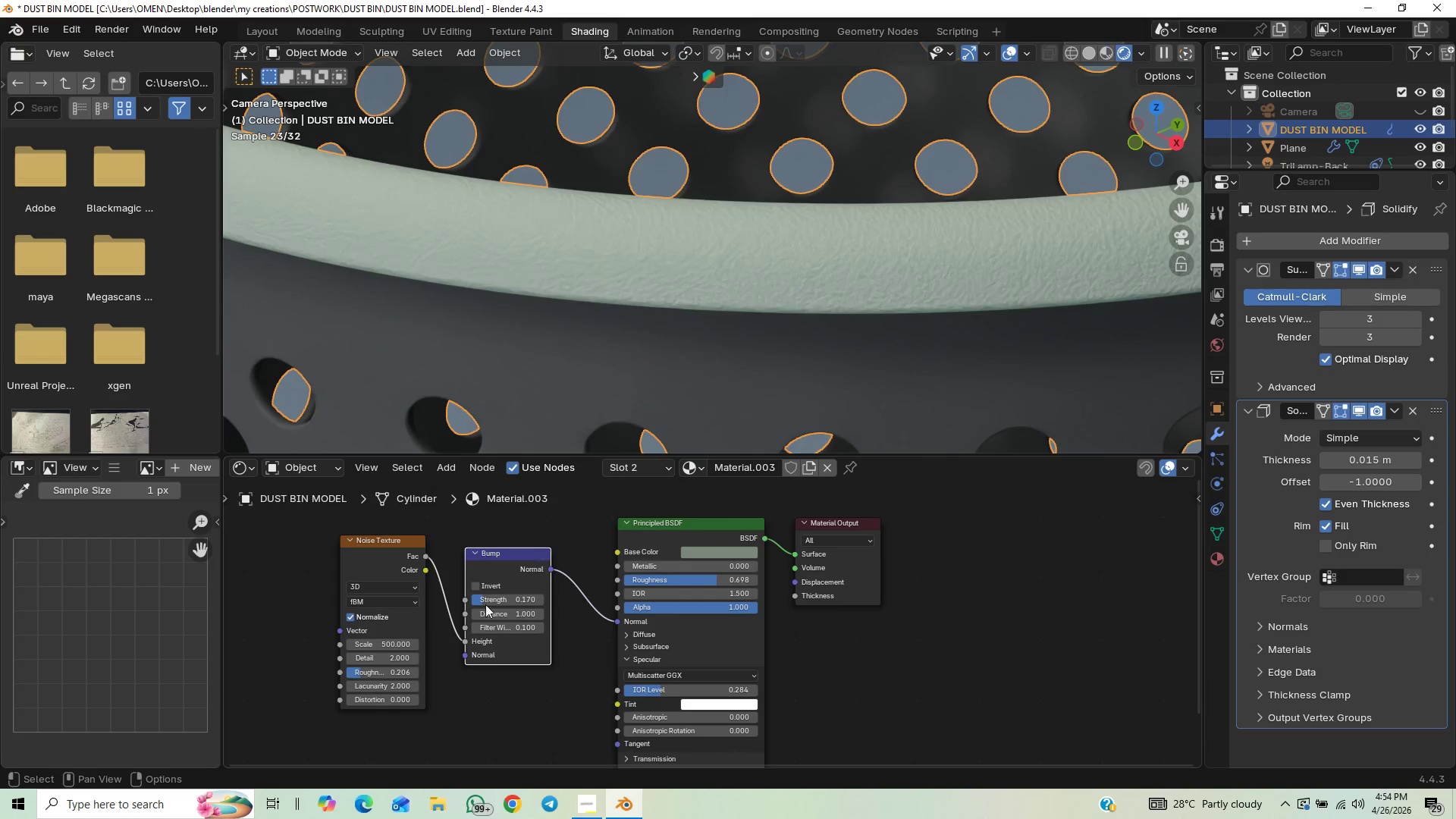 
wait(7.25)
 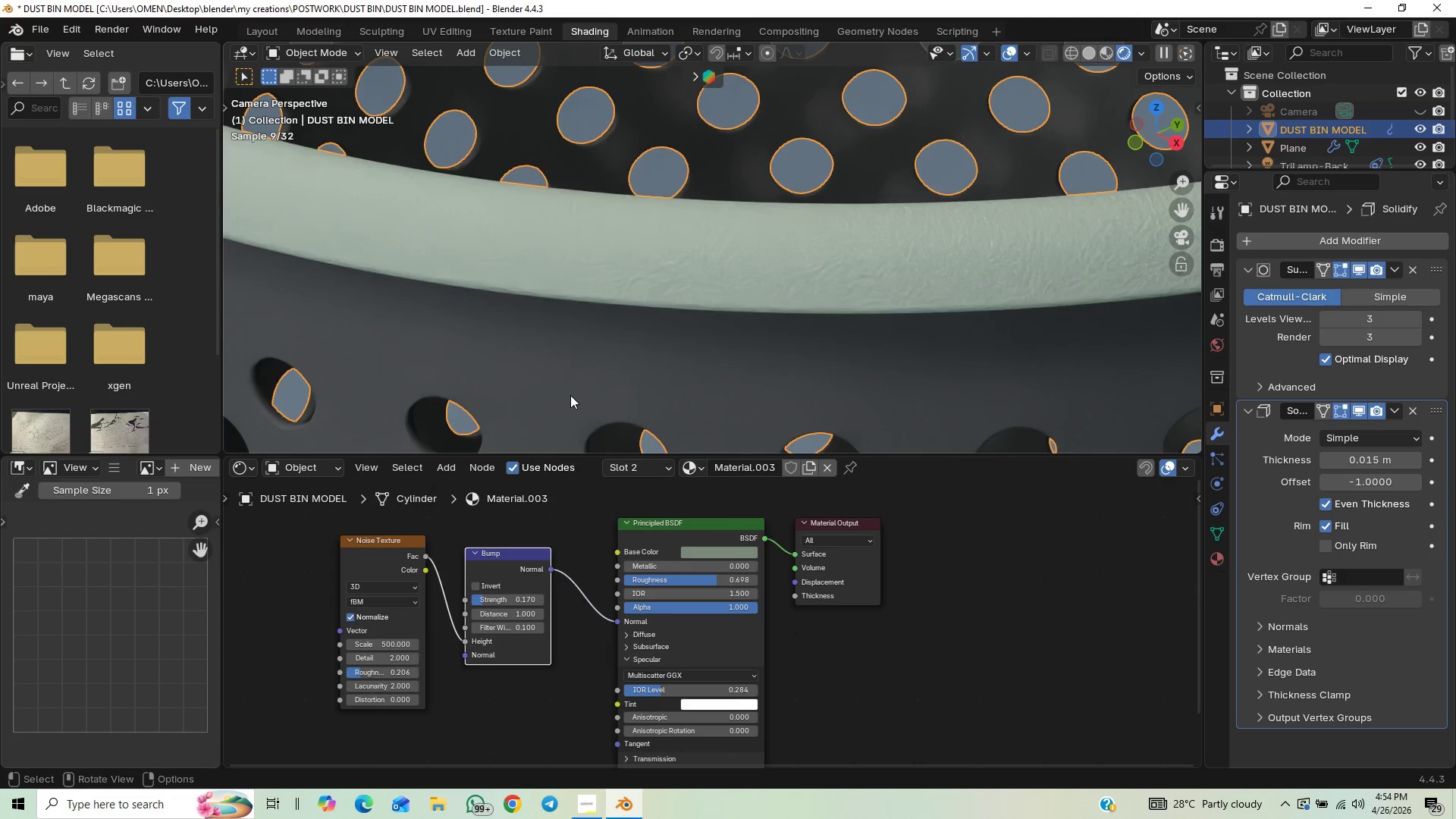 
left_click_drag(start_coordinate=[389, 658], to_coordinate=[457, 178])
 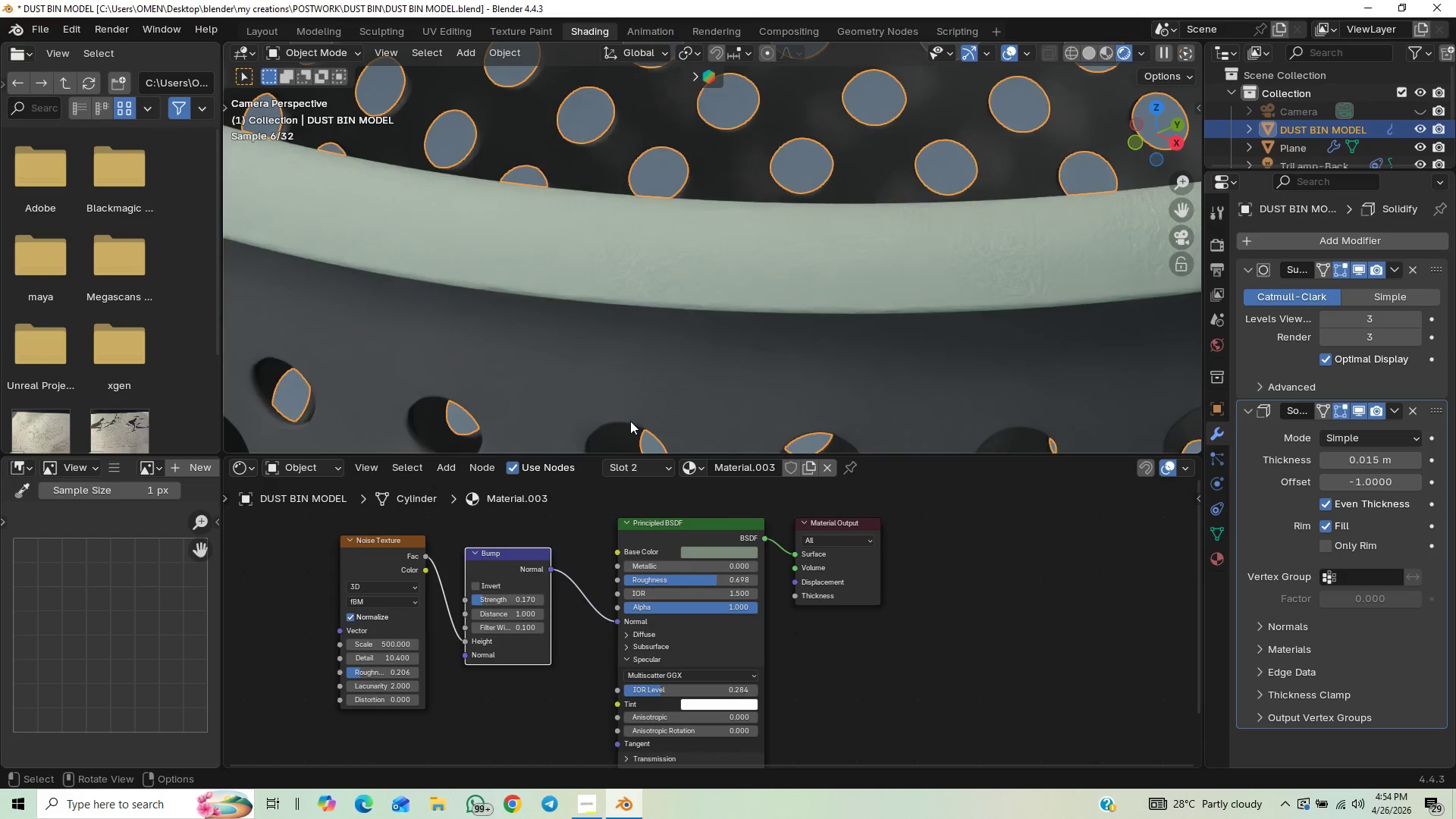 
scroll: coordinate [678, 369], scroll_direction: up, amount: 1.0
 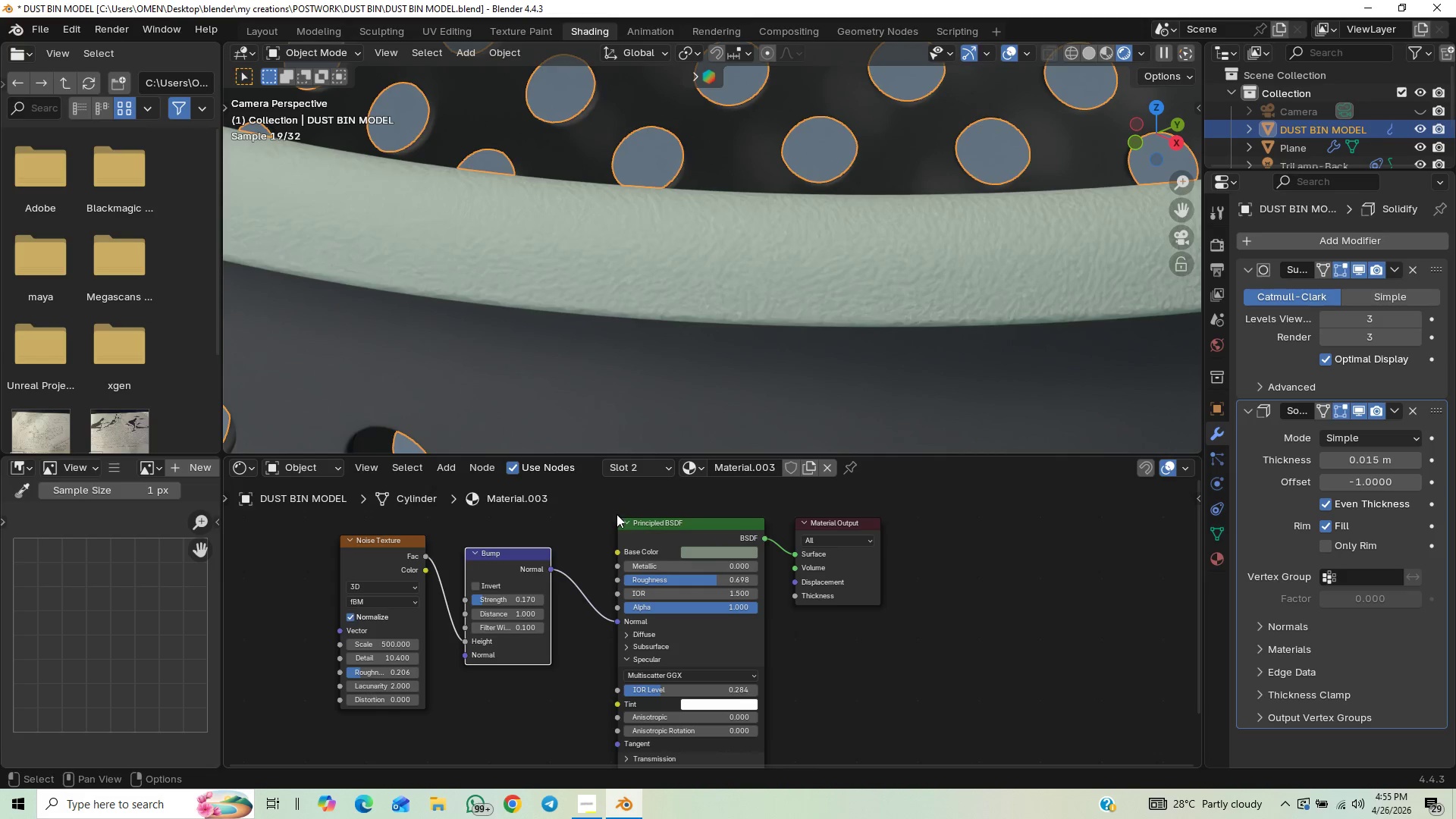 
wait(9.61)
 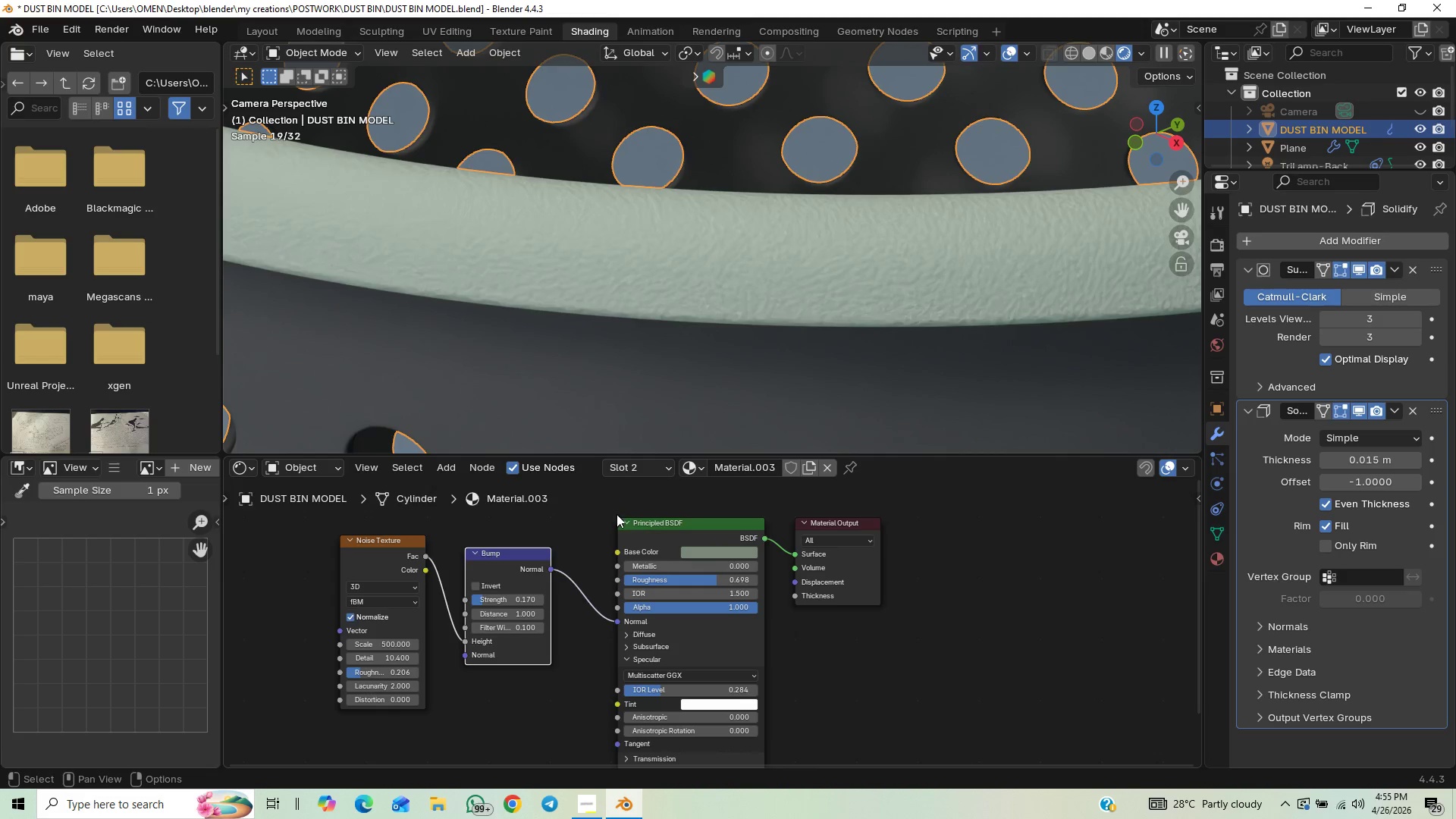 
left_click_drag(start_coordinate=[378, 671], to_coordinate=[379, 192])
 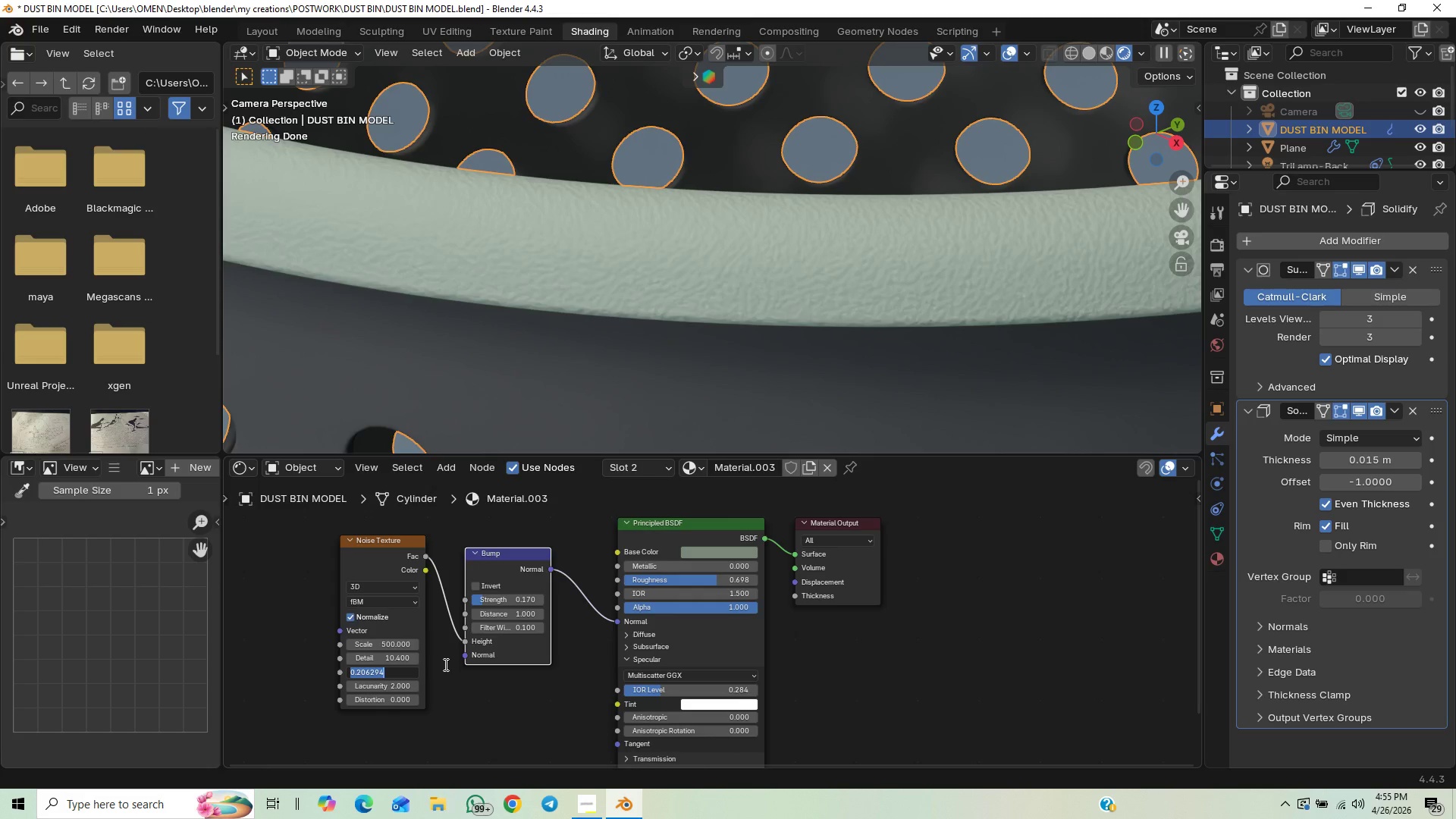 
key(5)
 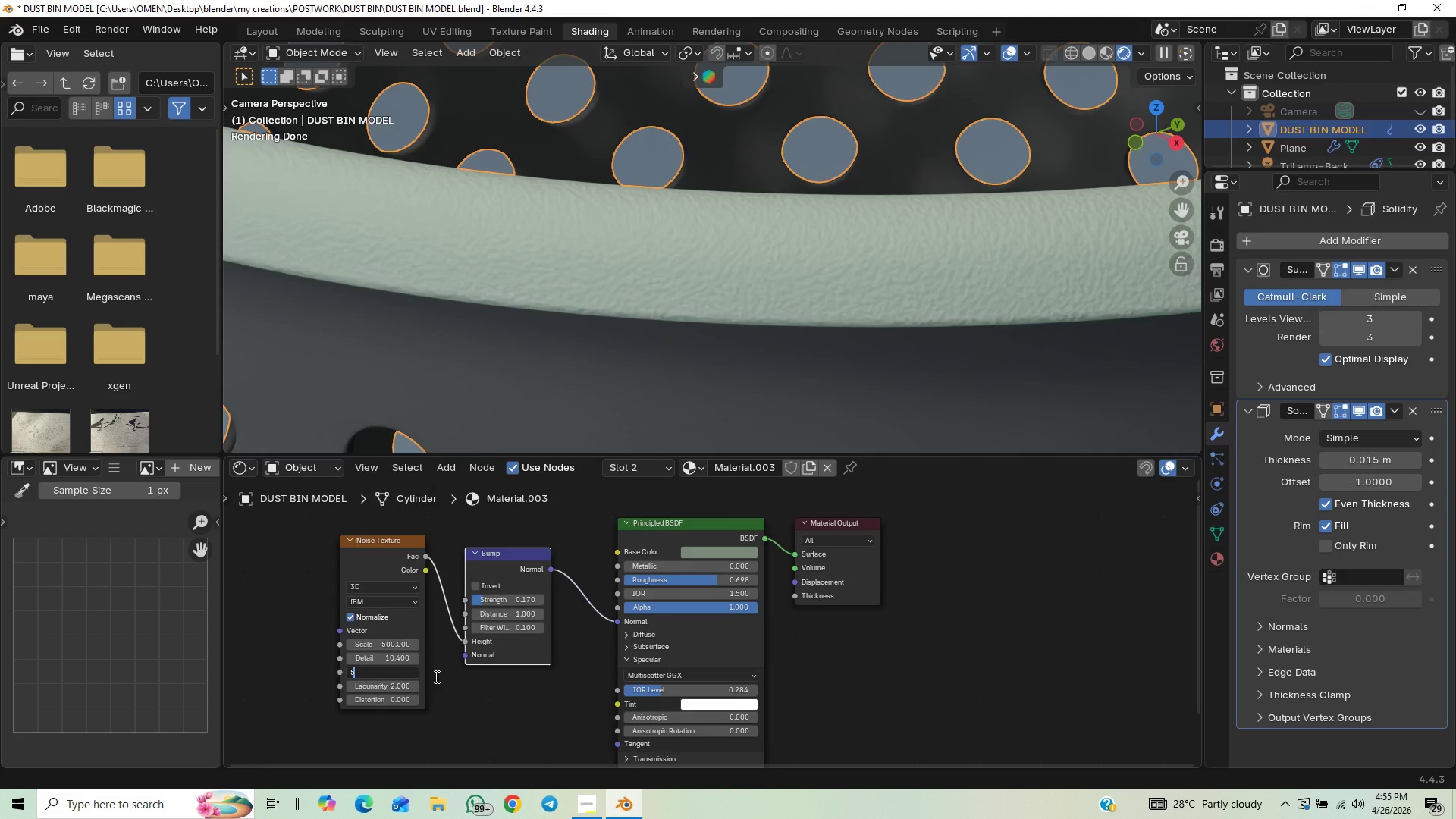 
key(Enter)
 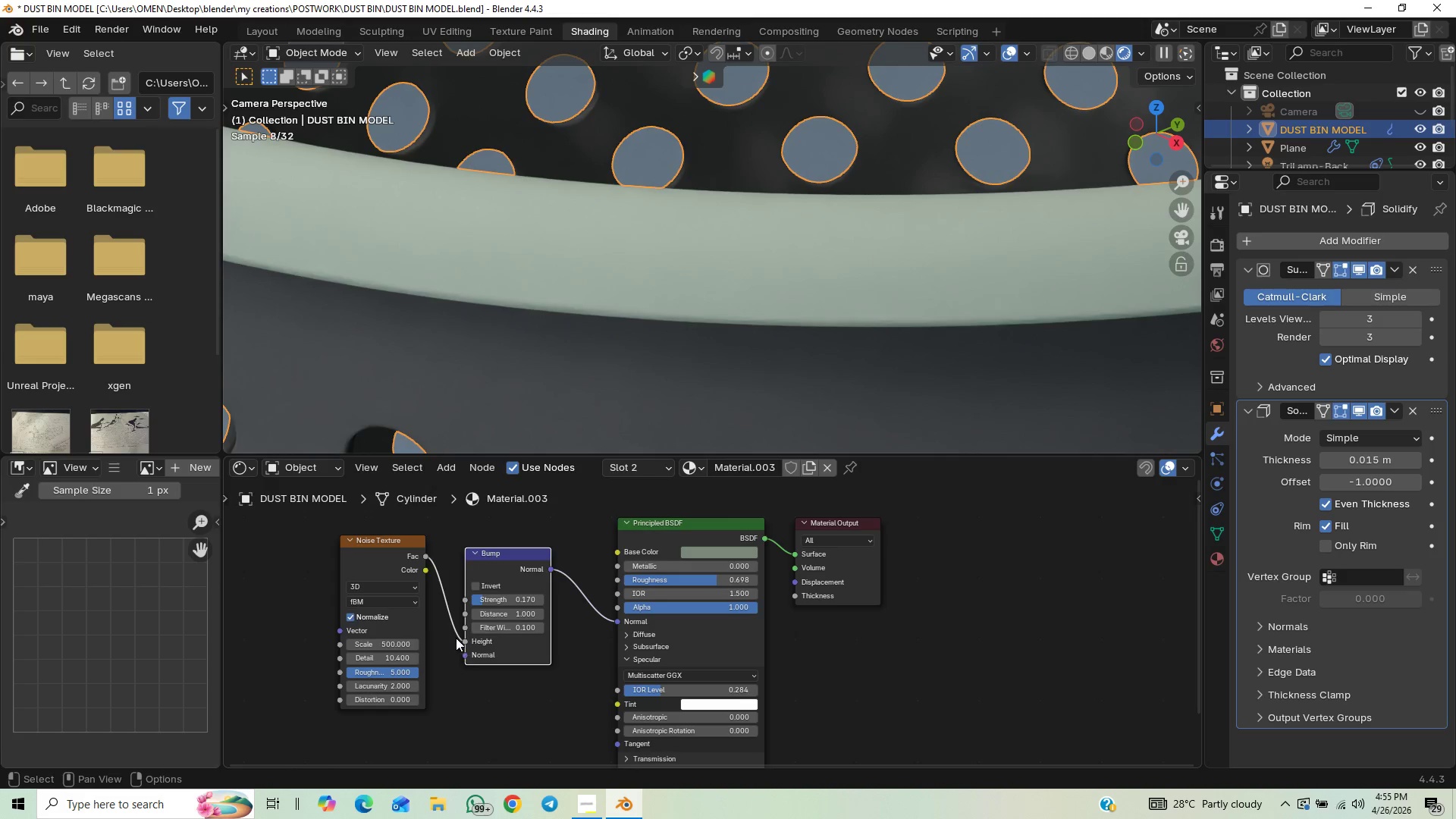 
left_click([399, 672])
 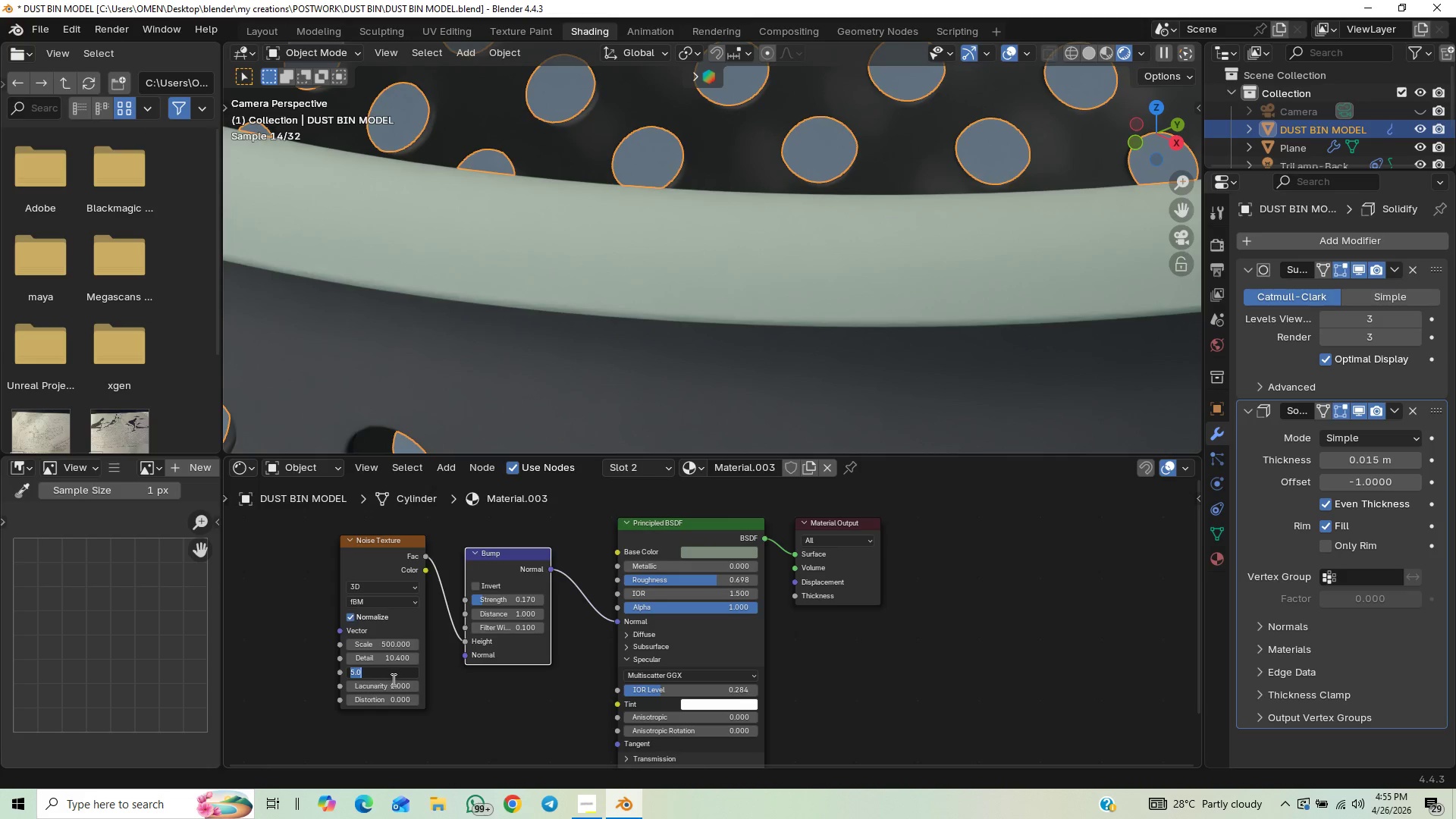 
key(Period)
 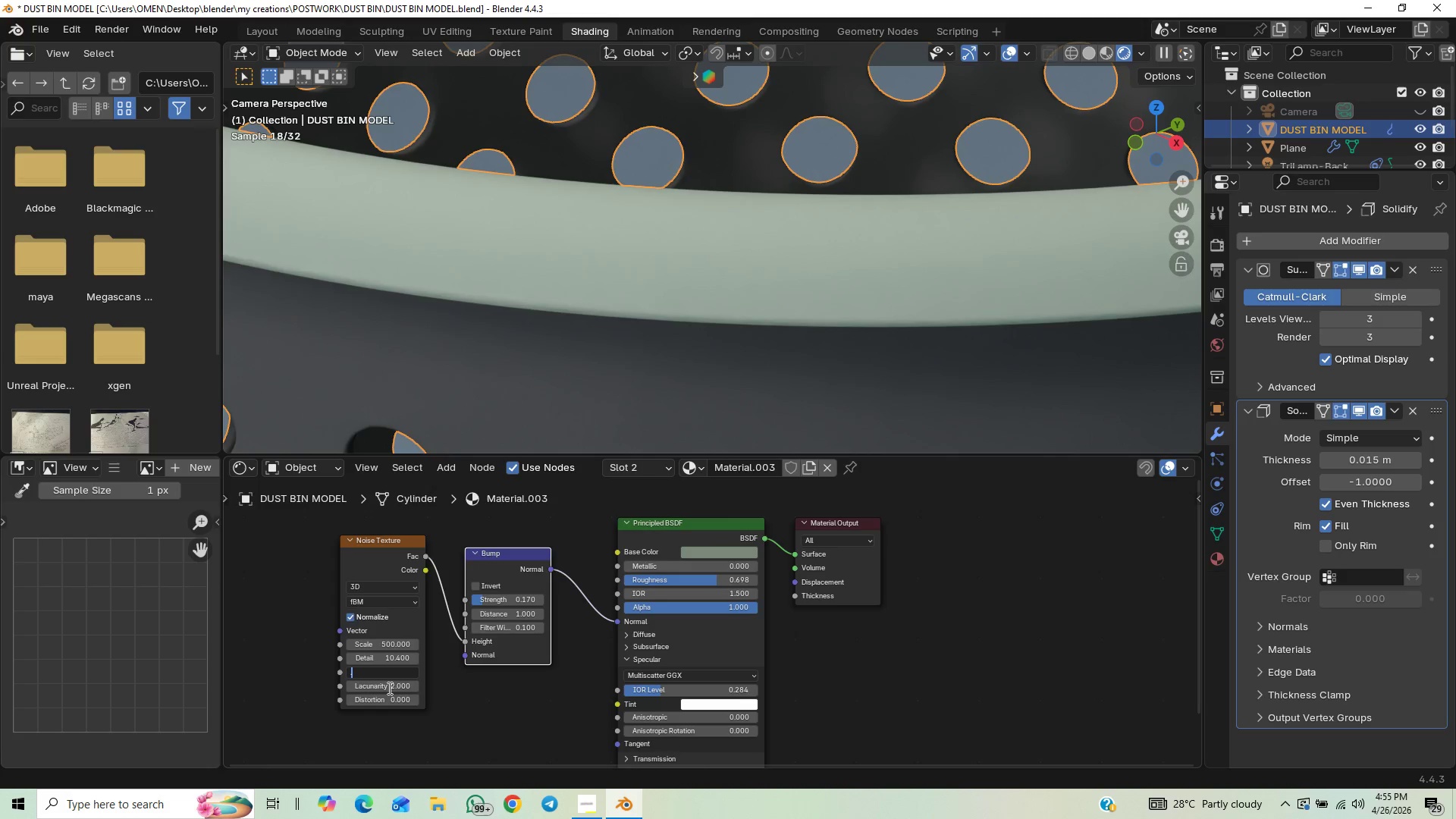 
key(5)
 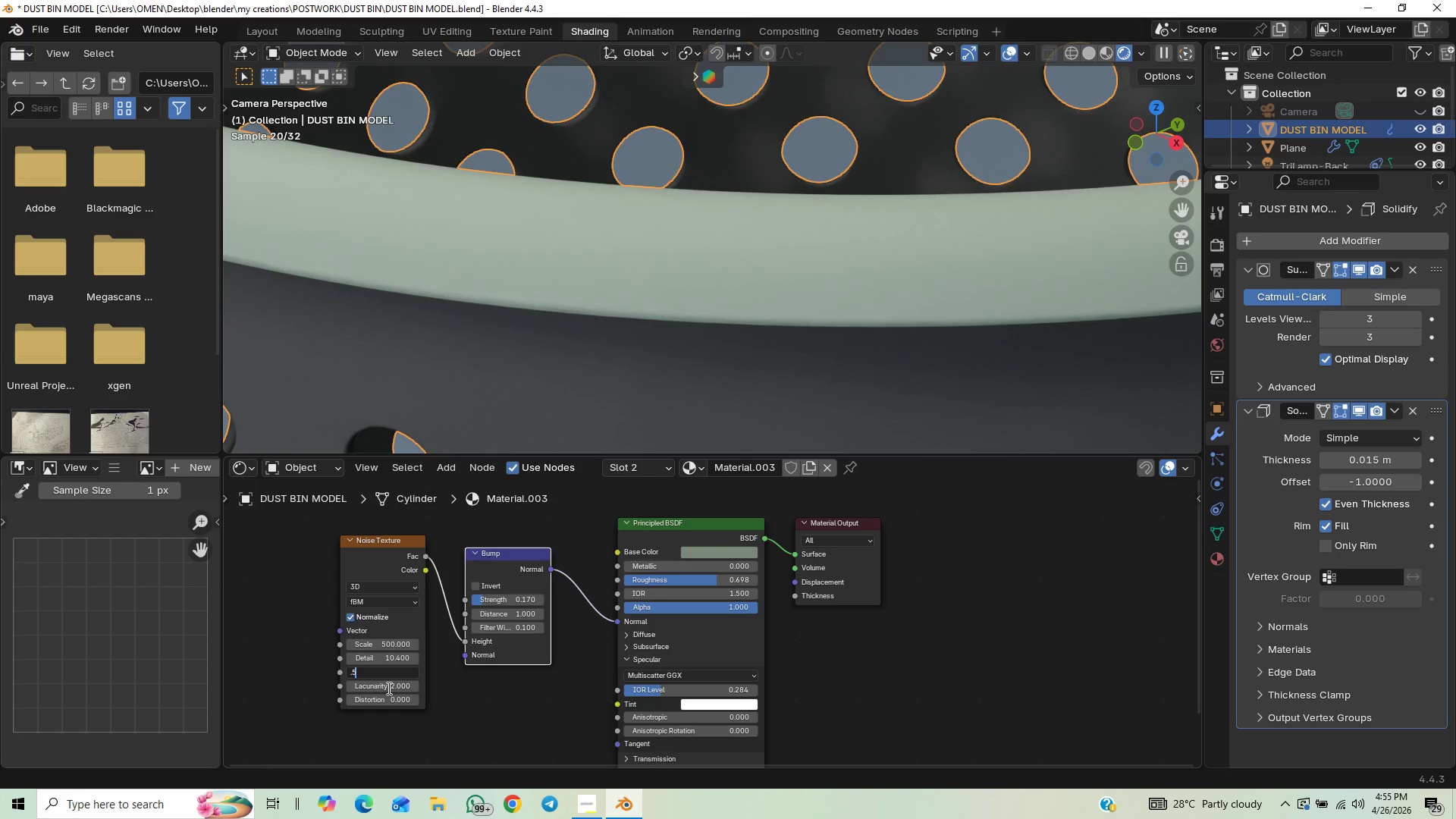 
key(Enter)
 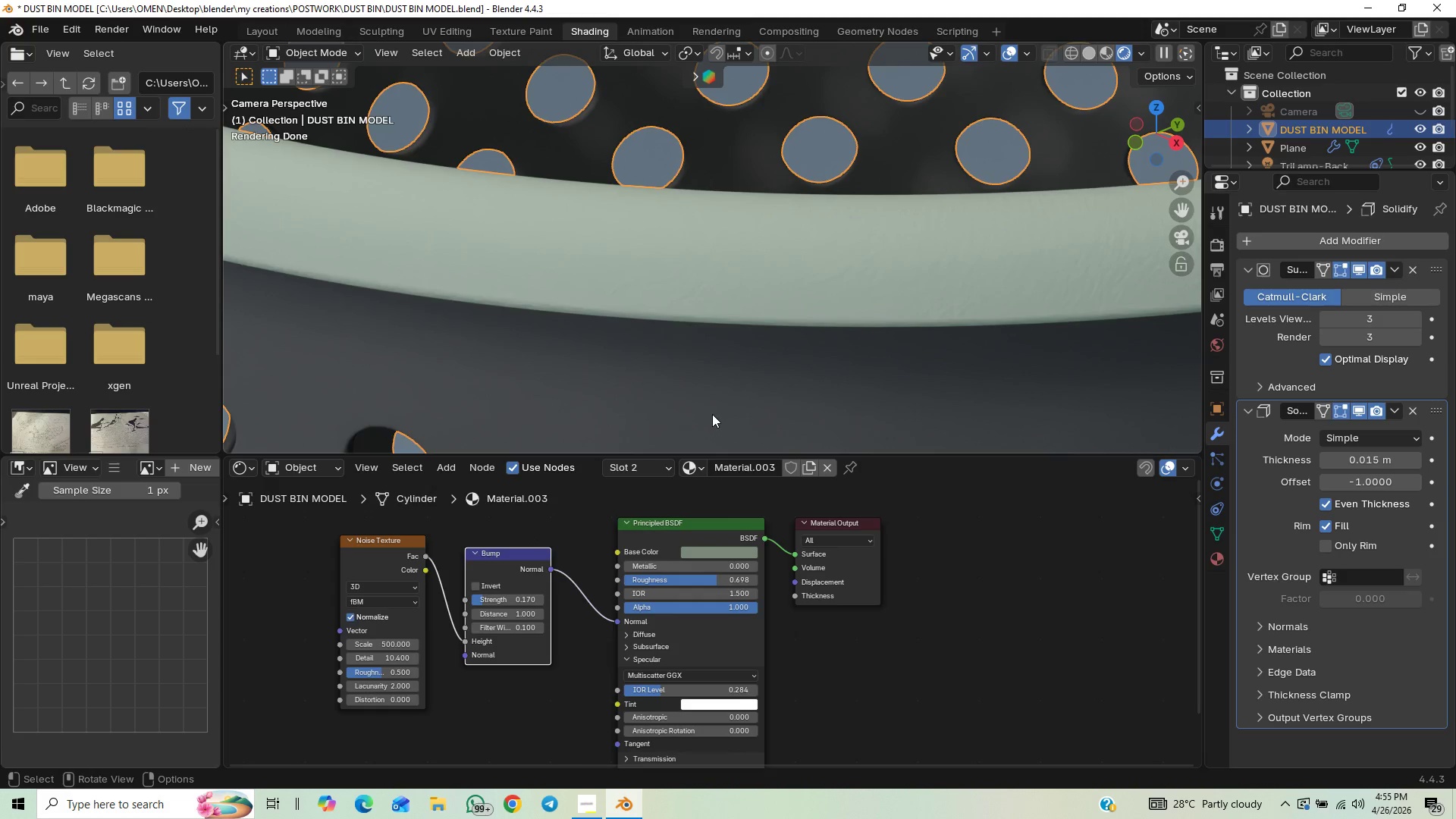 
wait(12.73)
 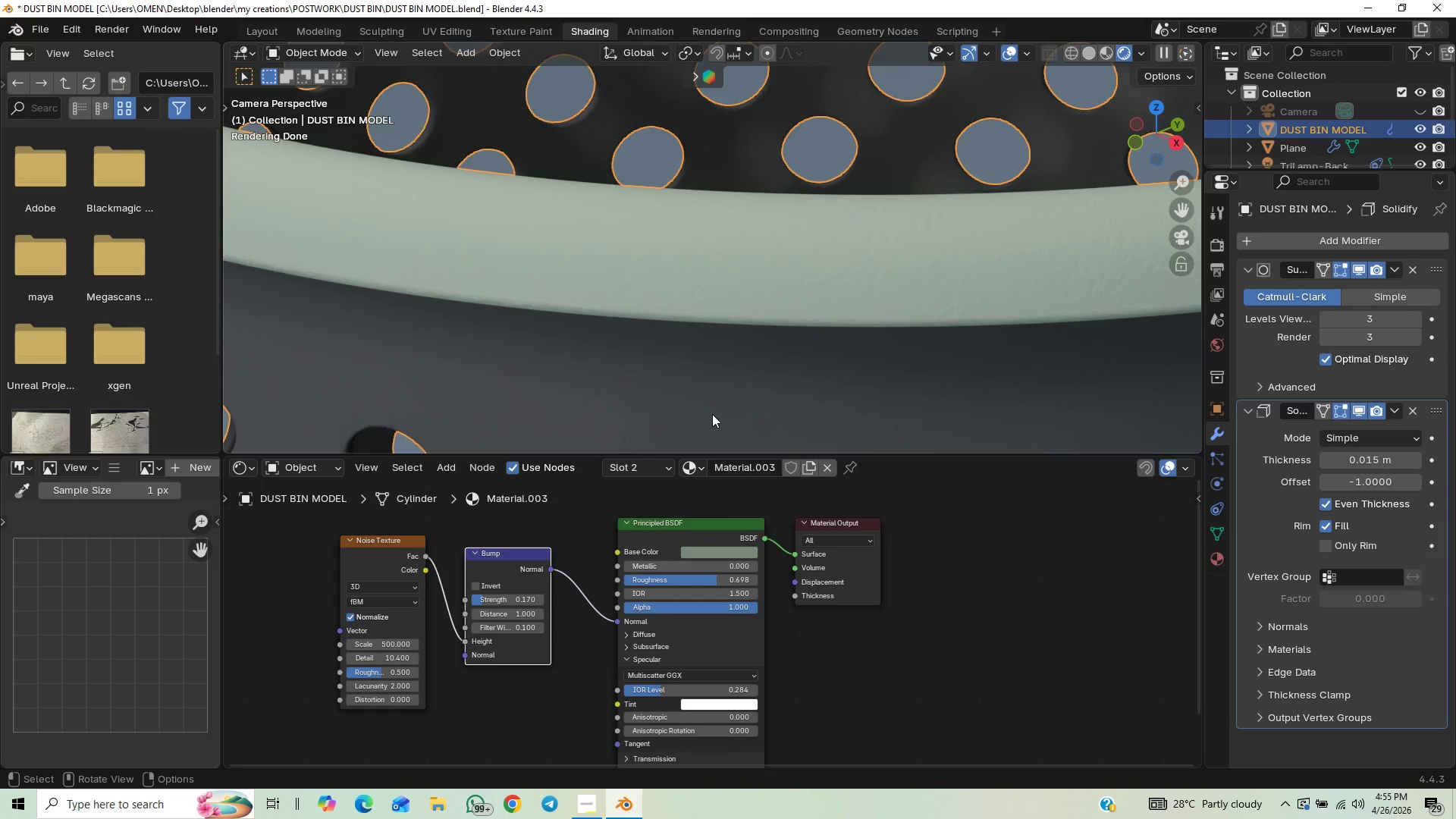 
left_click([400, 645])
 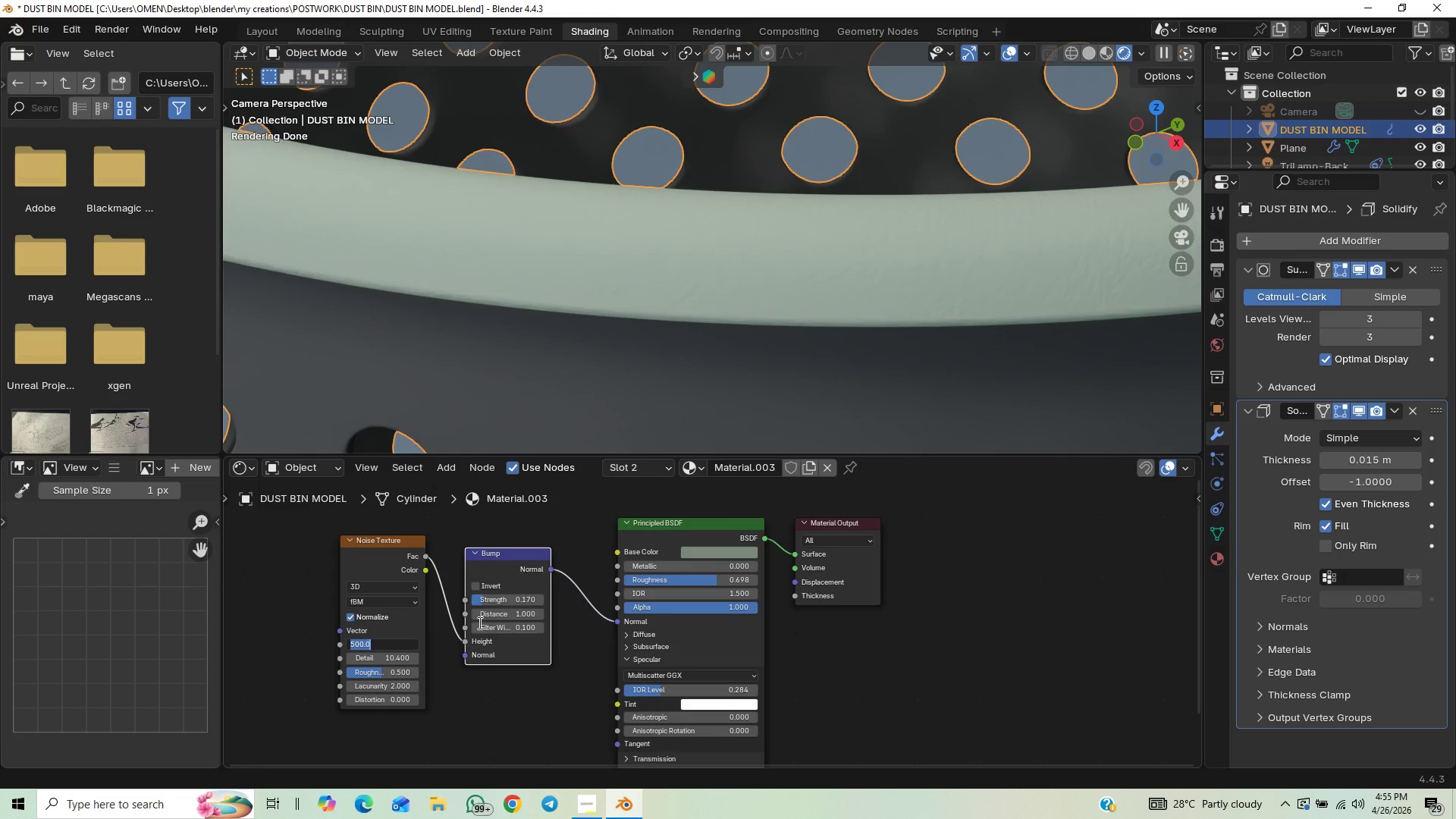 
type(550)
 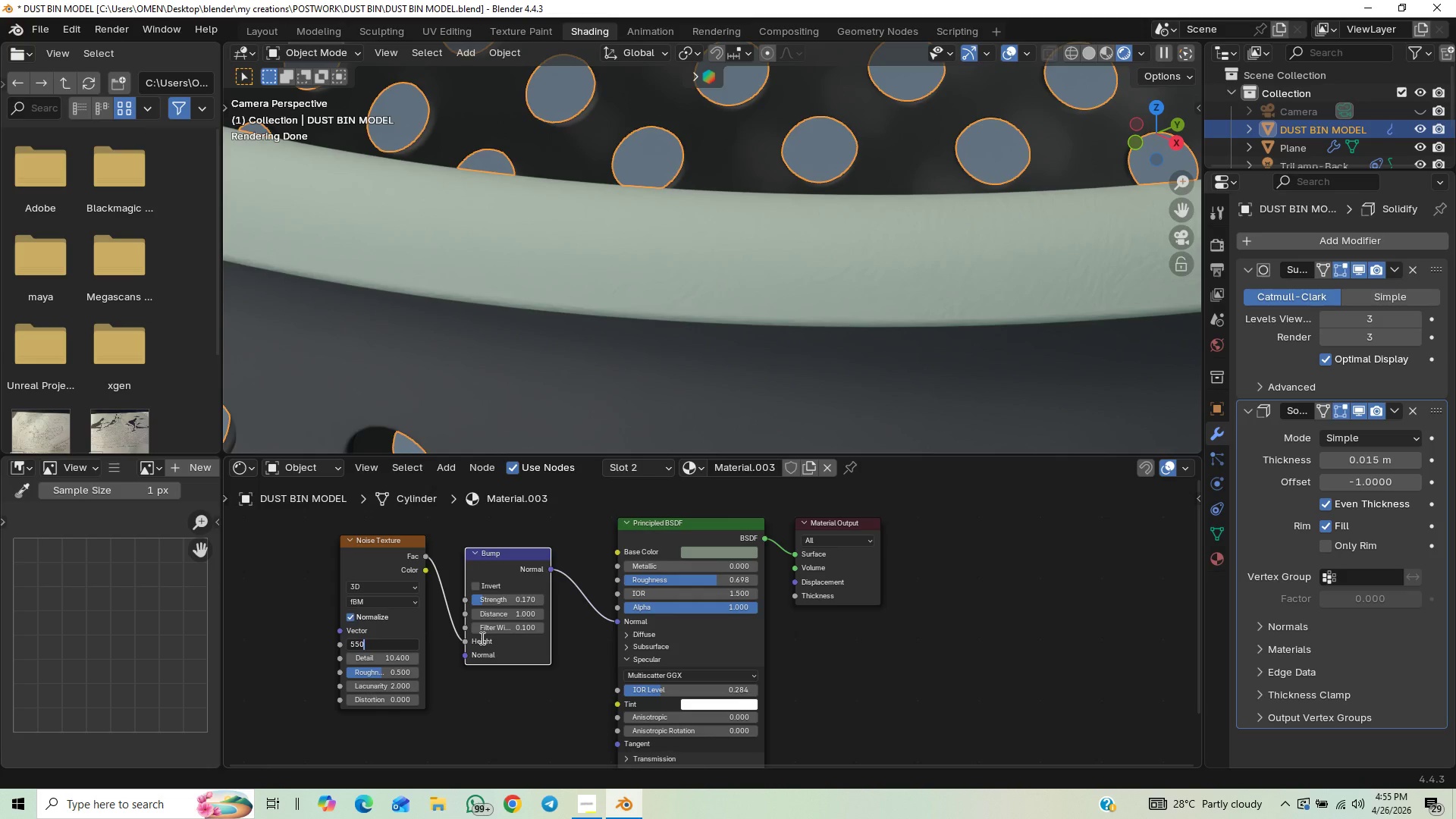 
key(Enter)
 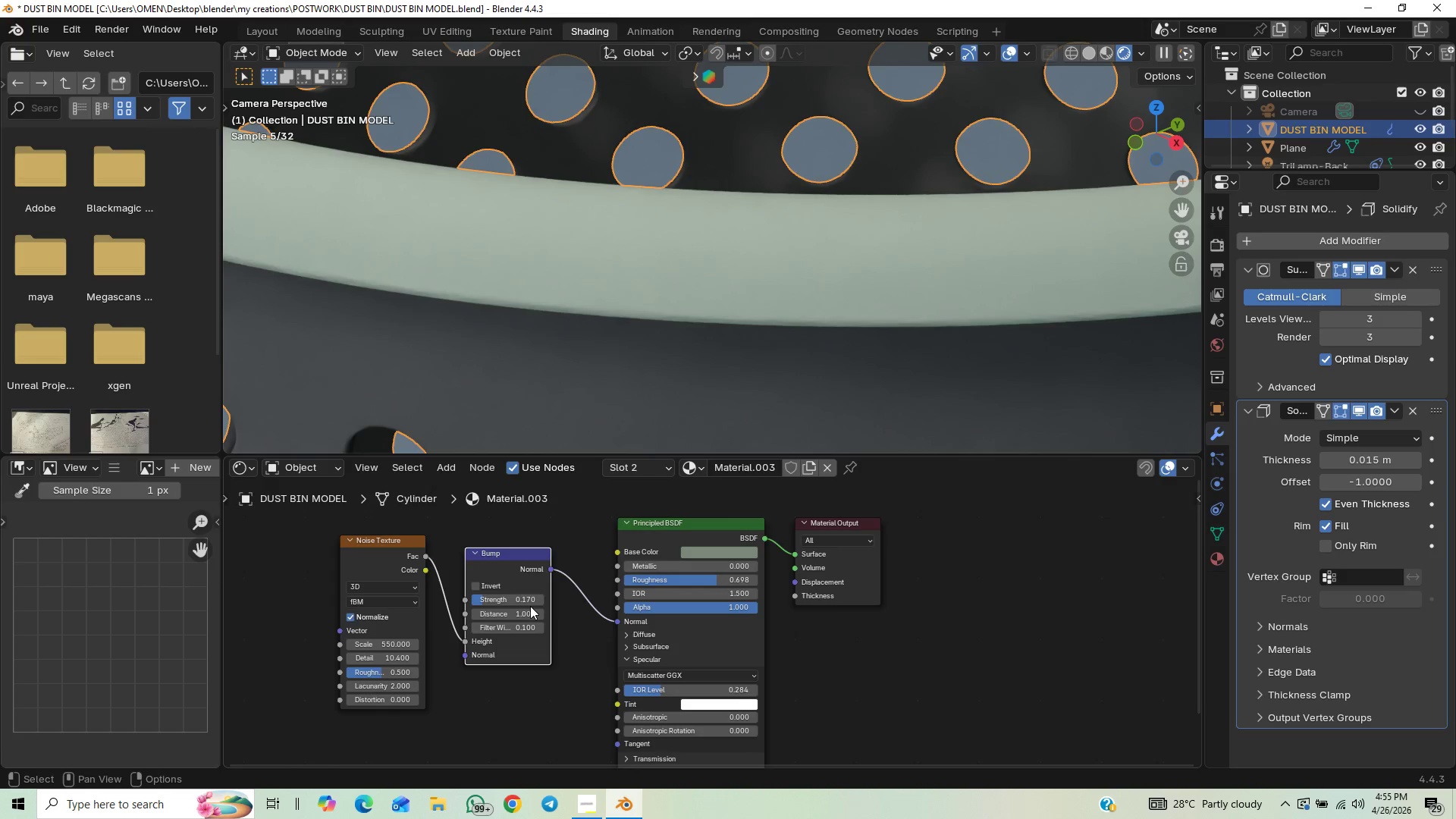 
left_click([530, 601])
 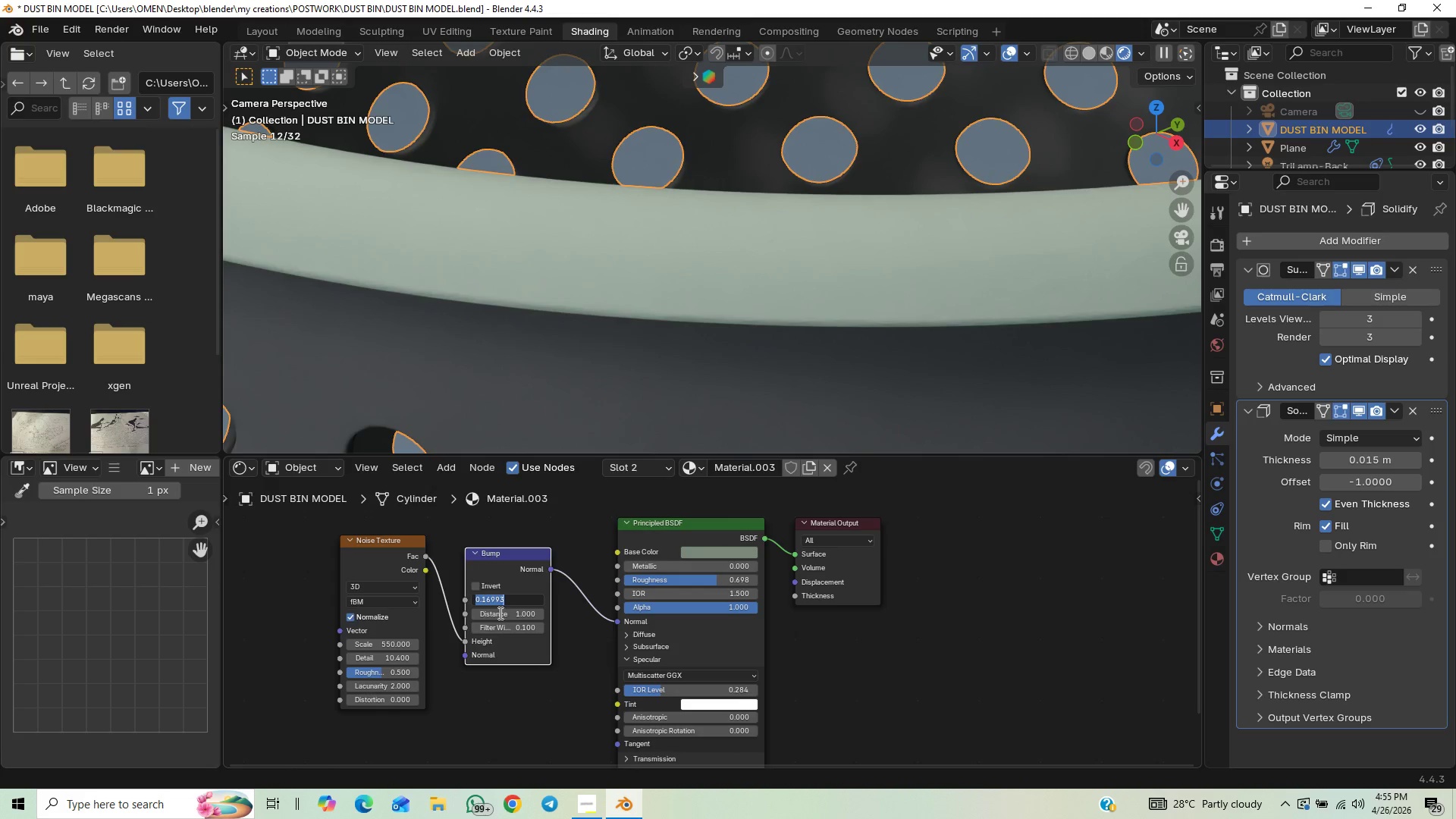 
key(Period)
 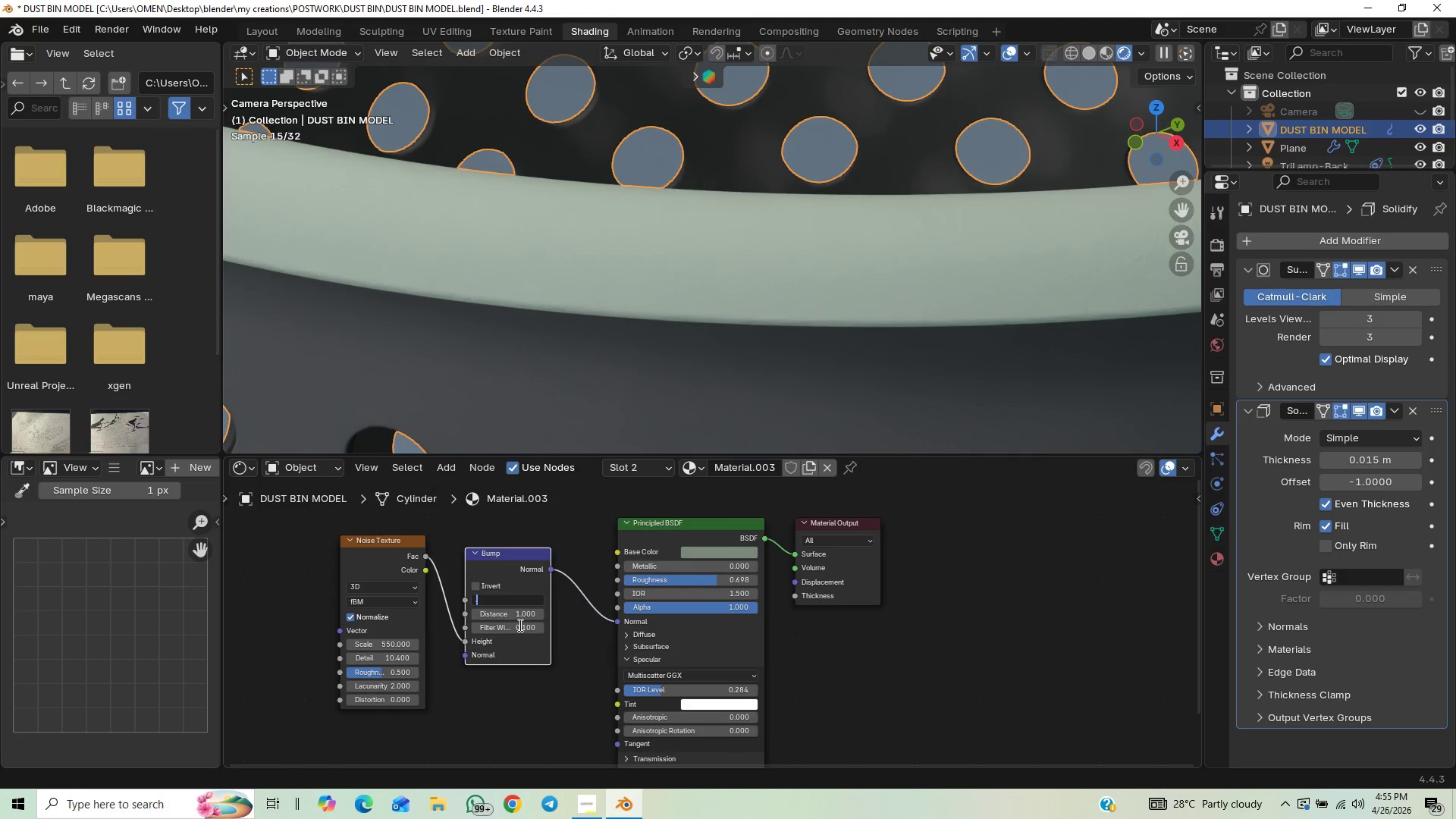 
key(1)
 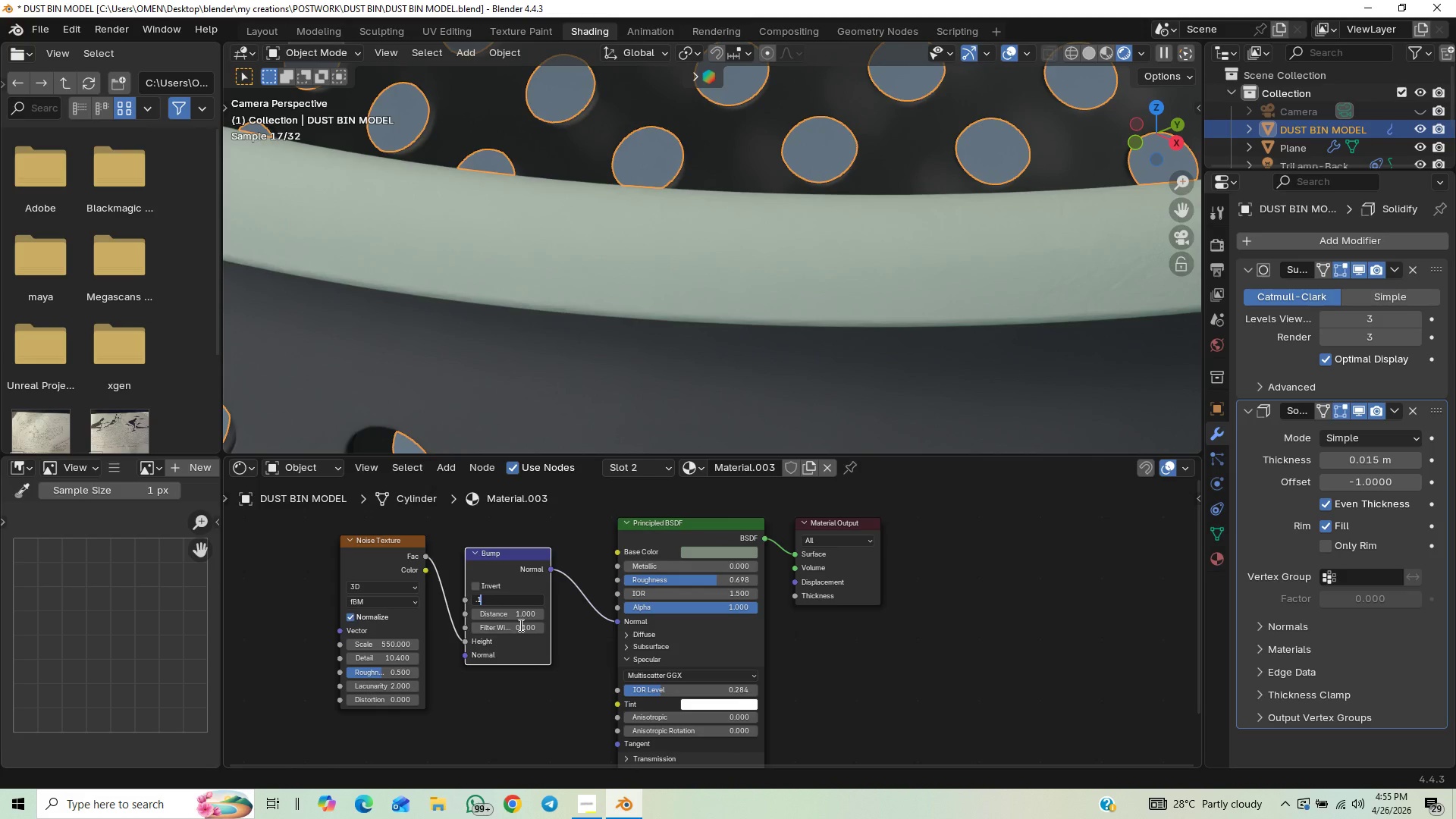 
key(Enter)
 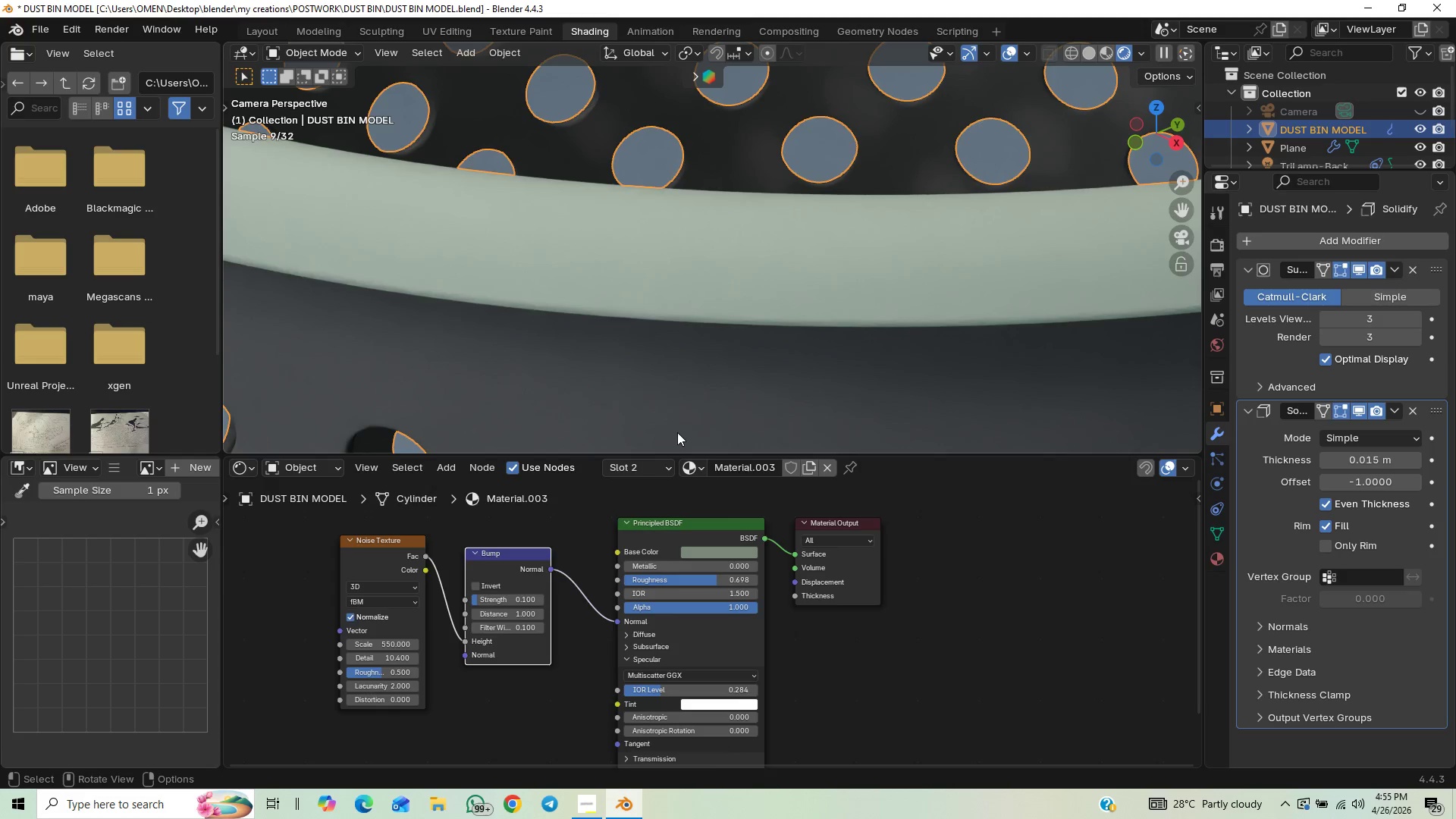 
wait(8.19)
 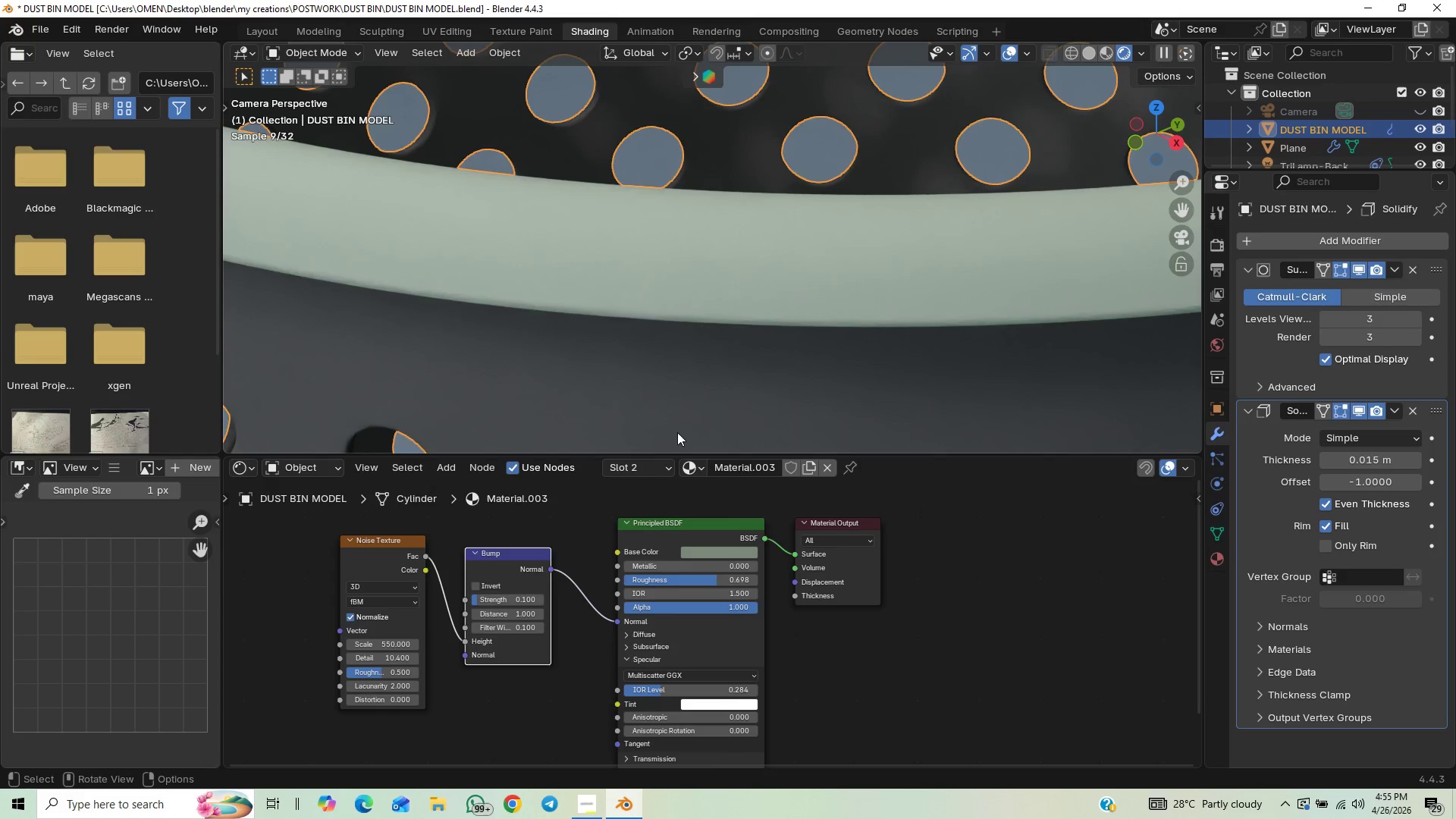 
scroll: coordinate [820, 385], scroll_direction: up, amount: 5.0
 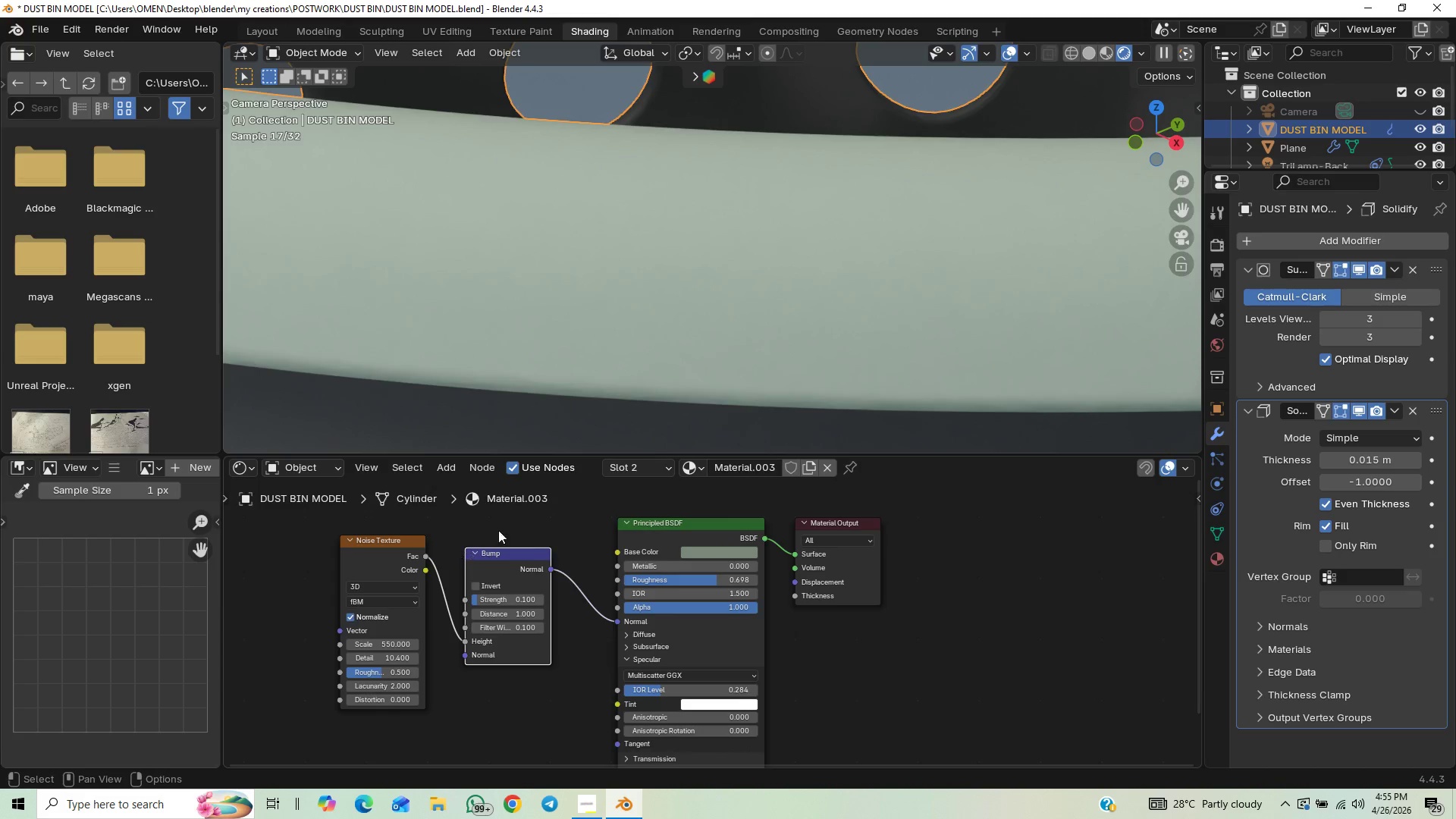 
wait(9.18)
 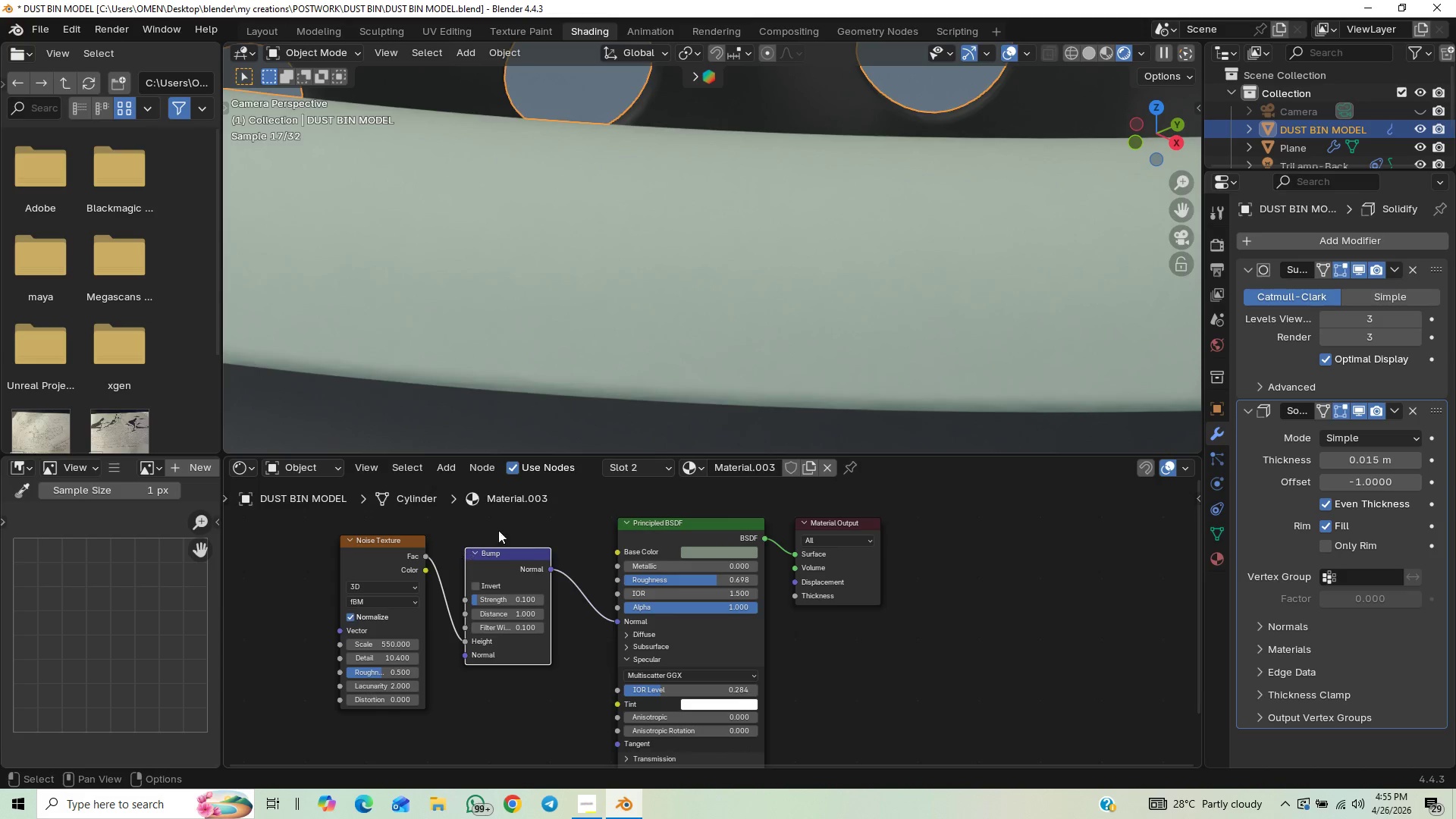 
left_click([379, 668])
 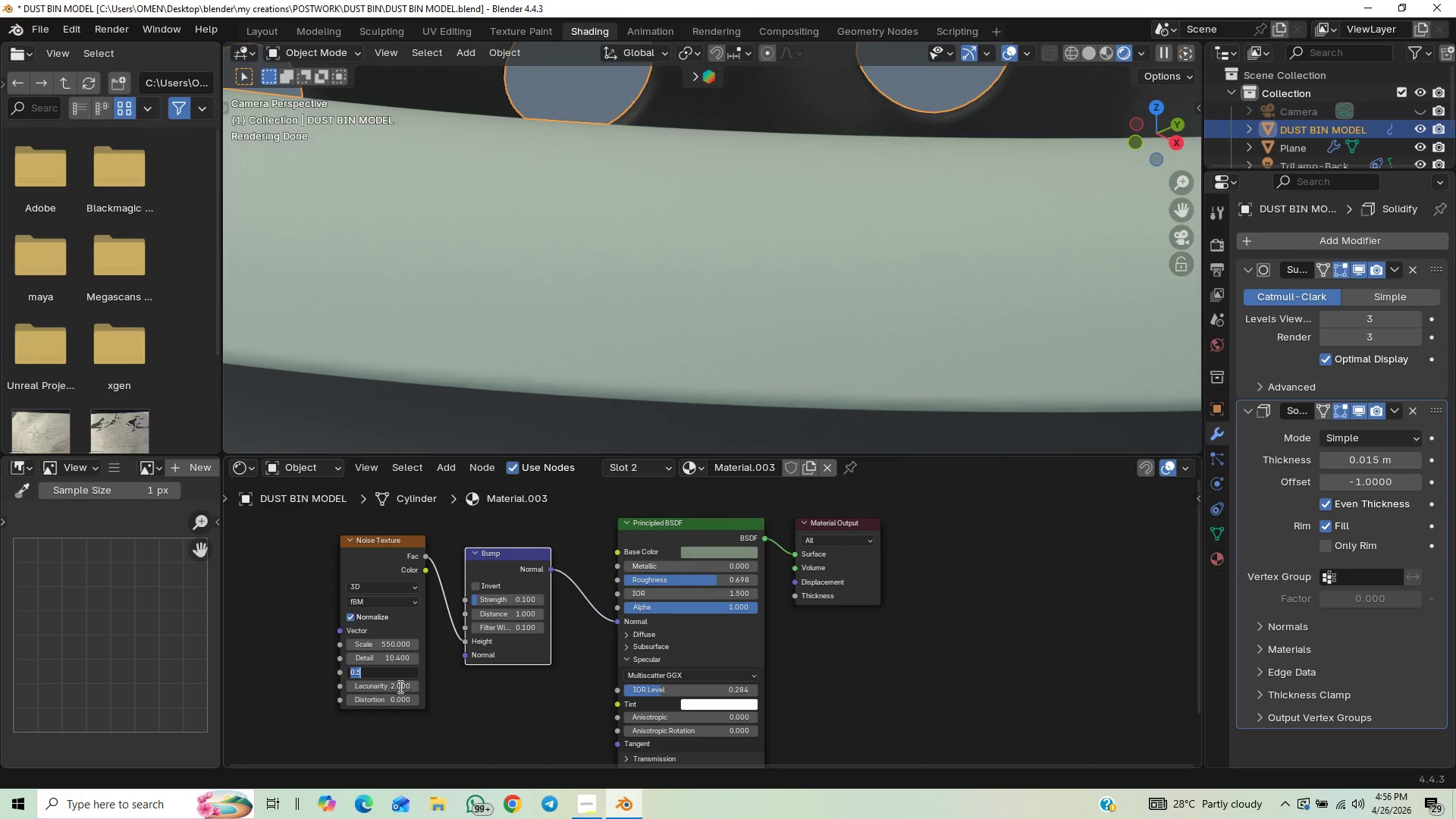 
type(.35)
 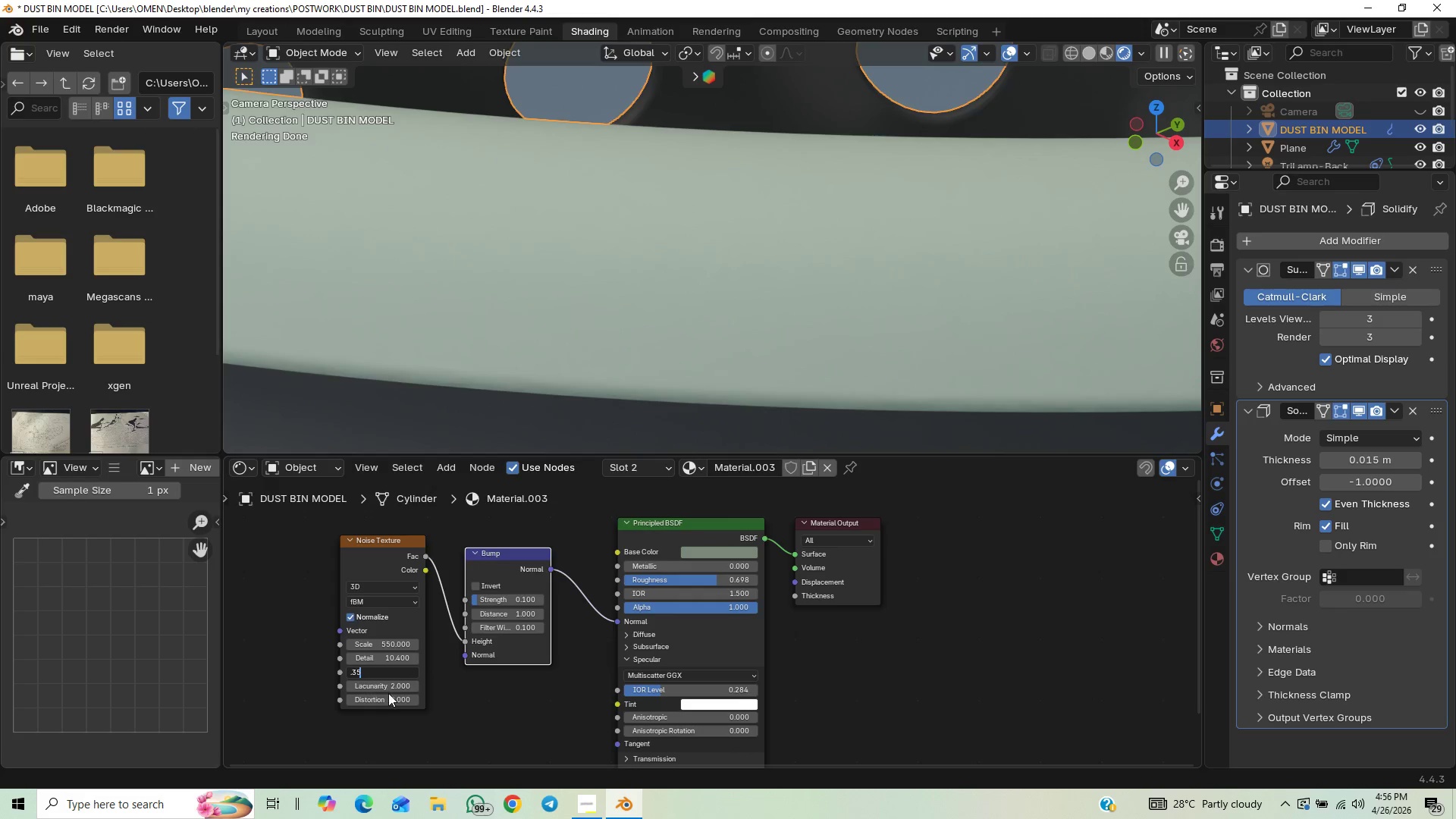 
key(Enter)
 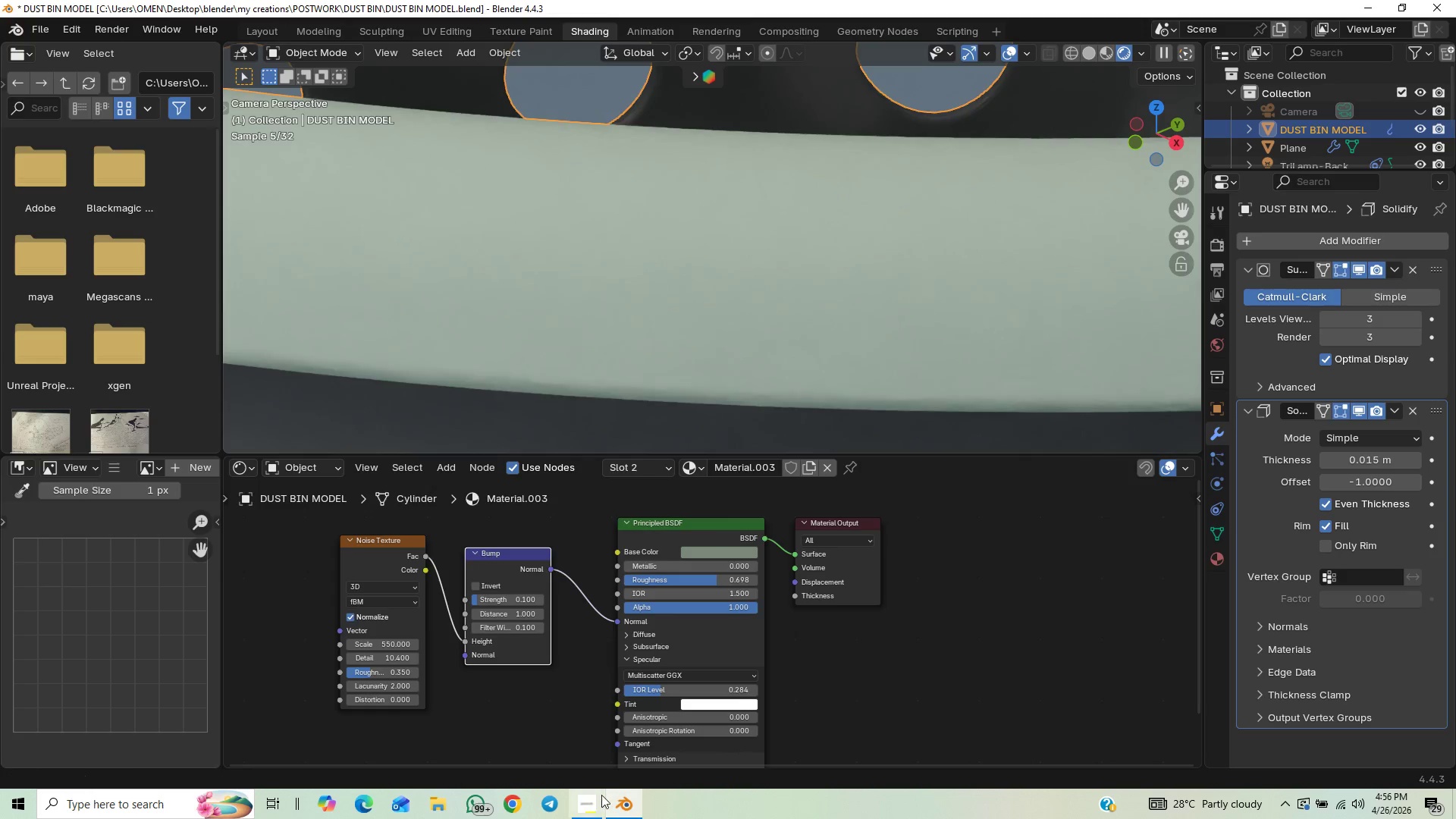 
left_click([588, 809])